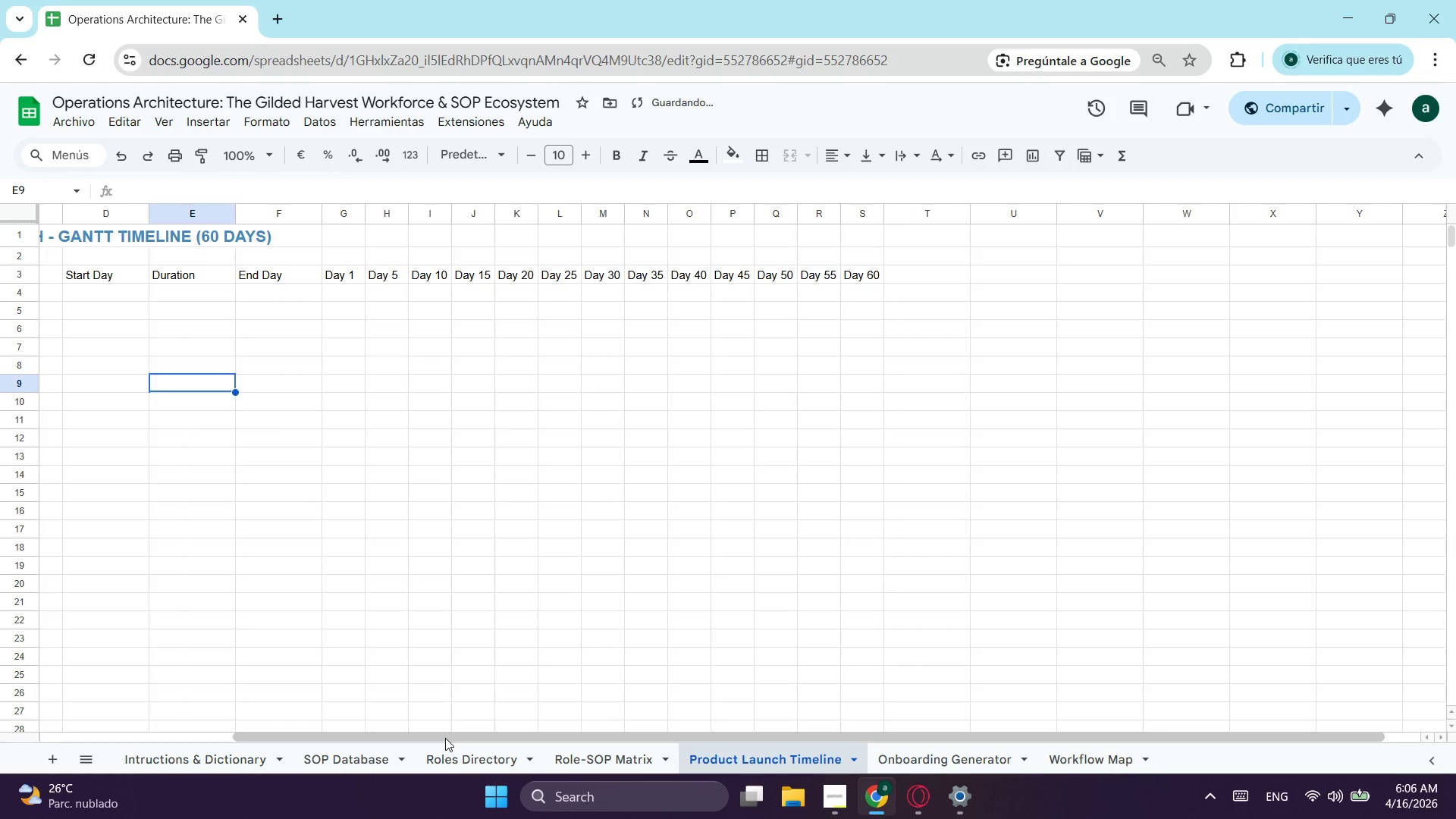 
left_click_drag(start_coordinate=[445, 738], to_coordinate=[0, 742])
 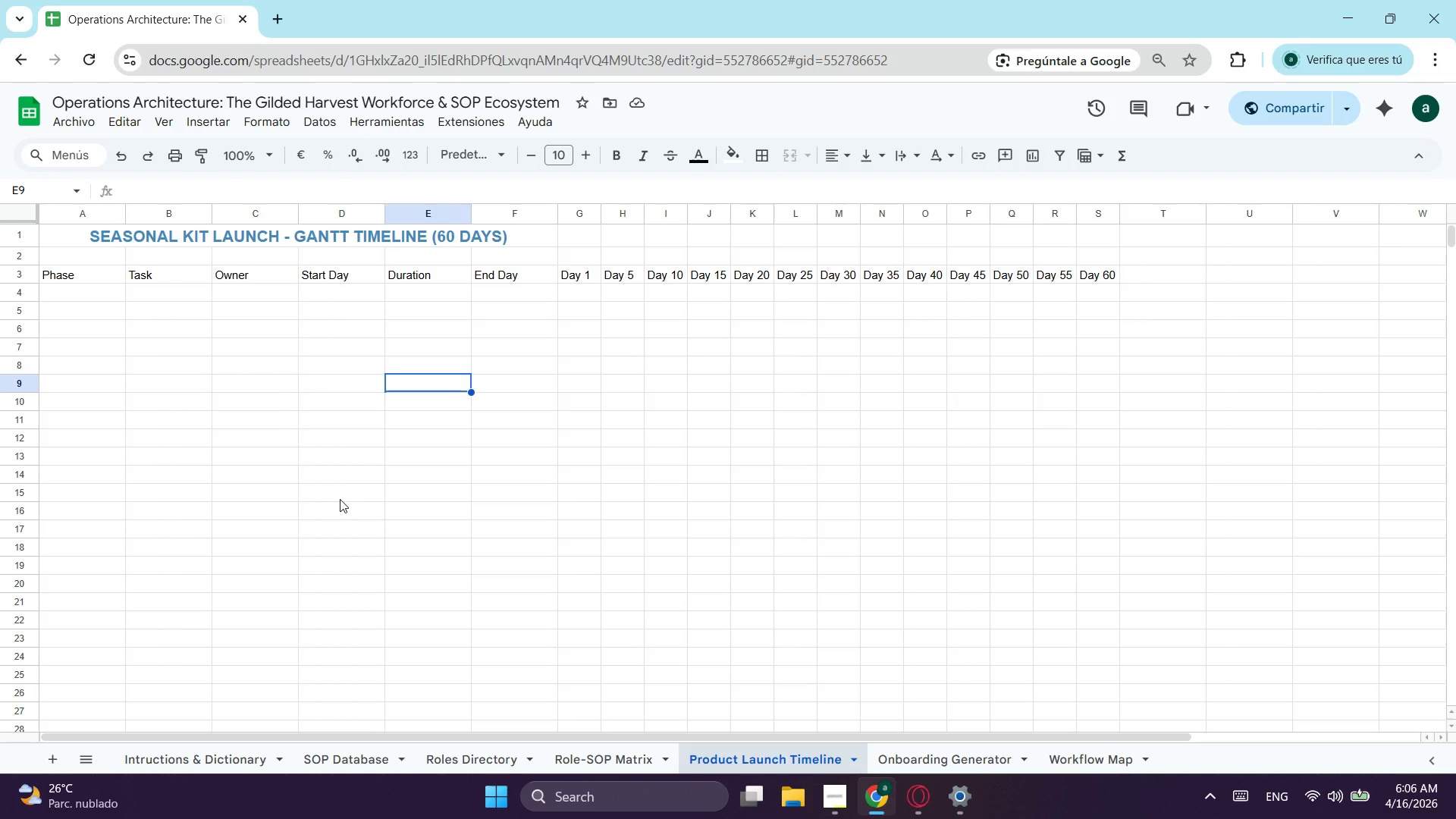 
wait(5.73)
 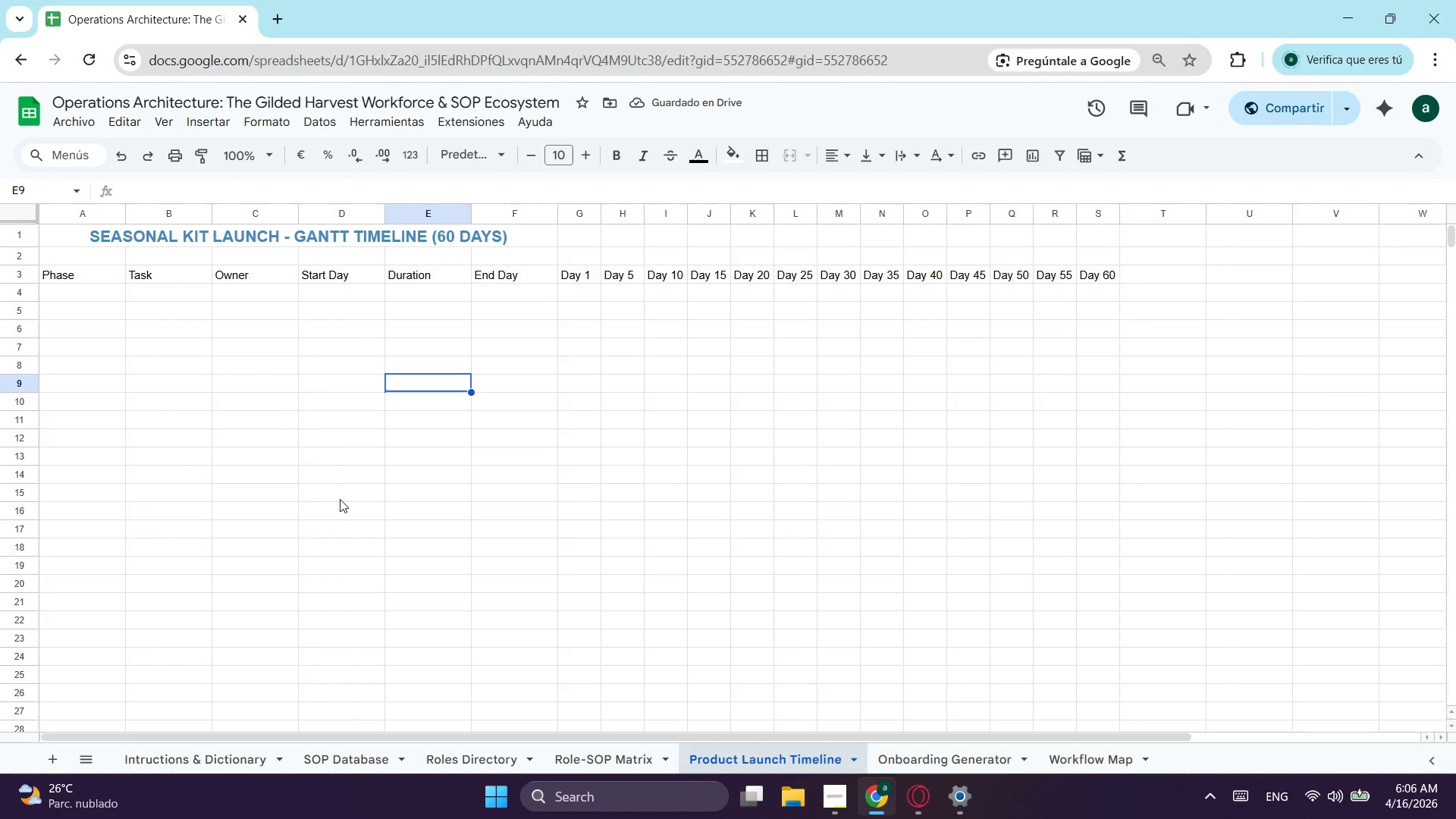 
left_click([62, 306])
 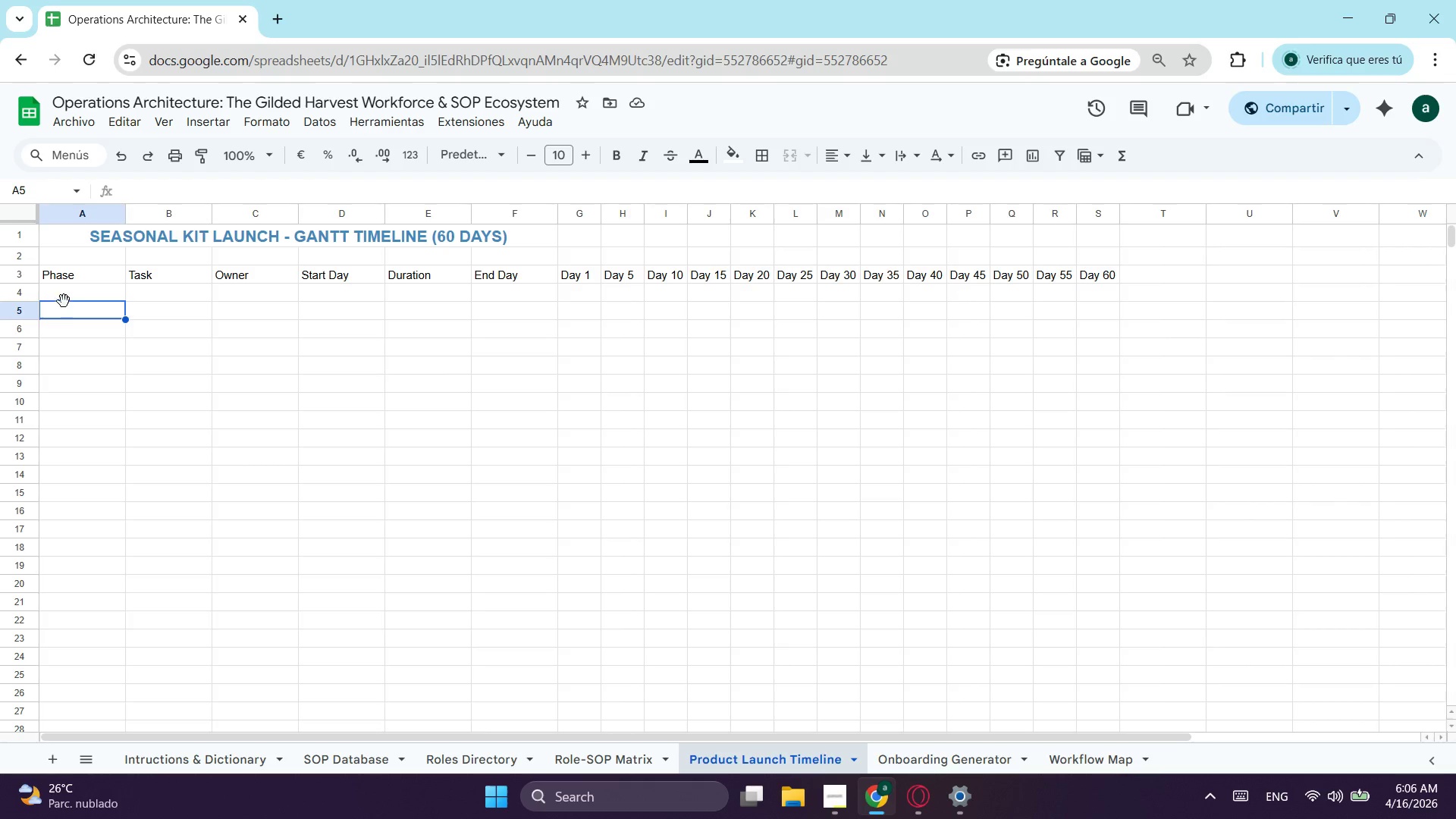 
left_click([64, 301])
 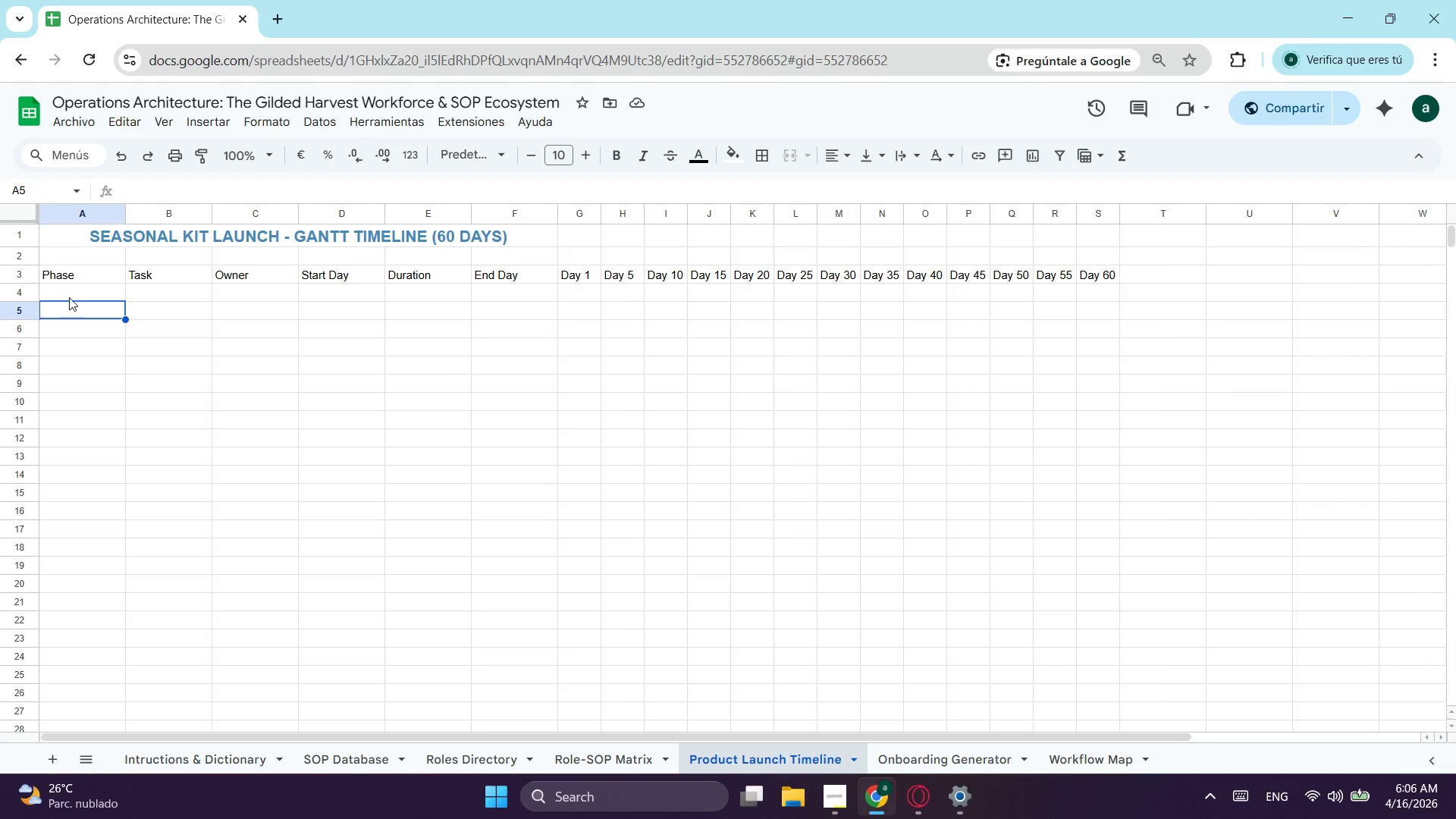 
left_click([69, 297])
 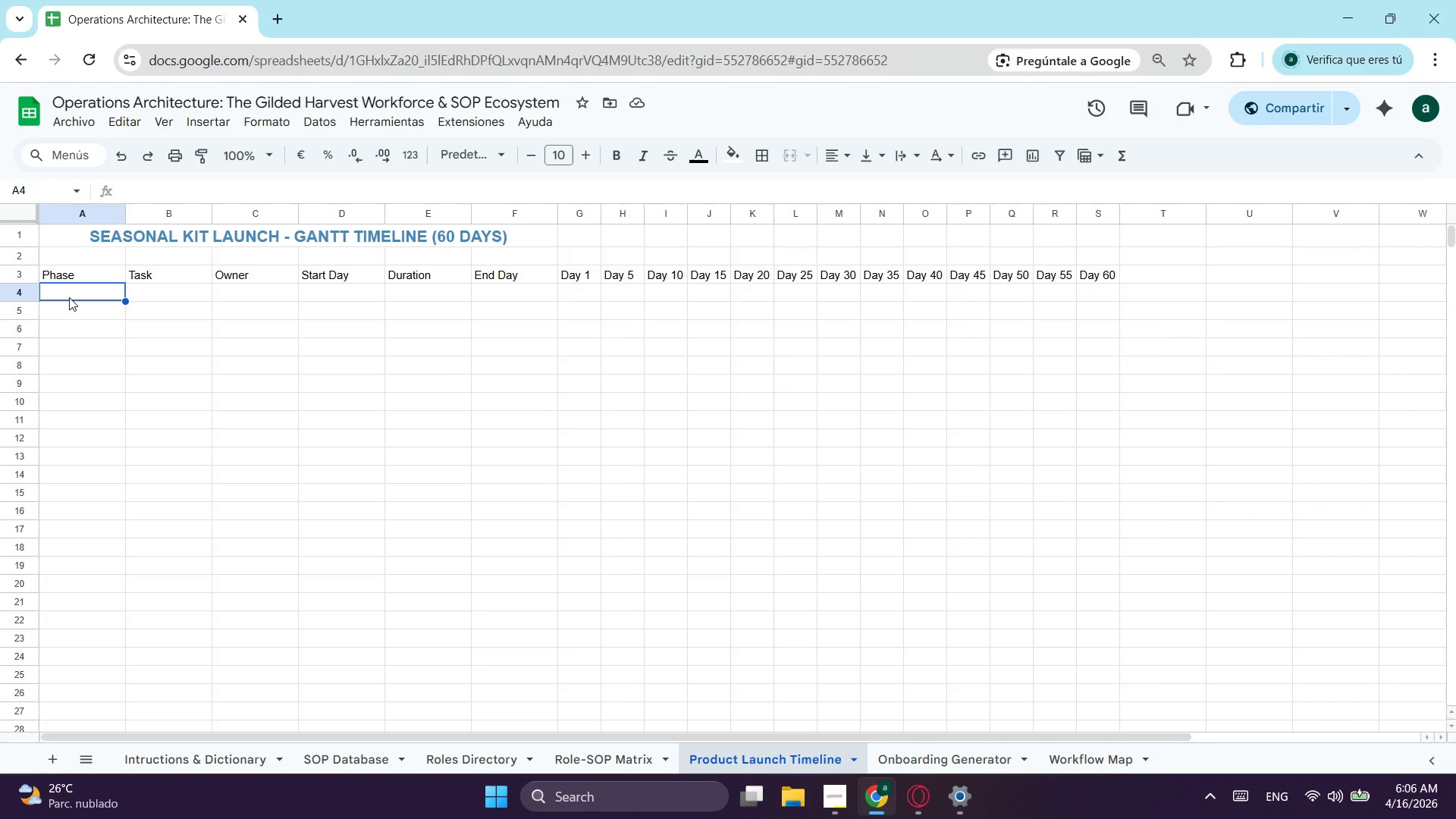 
key(1)
 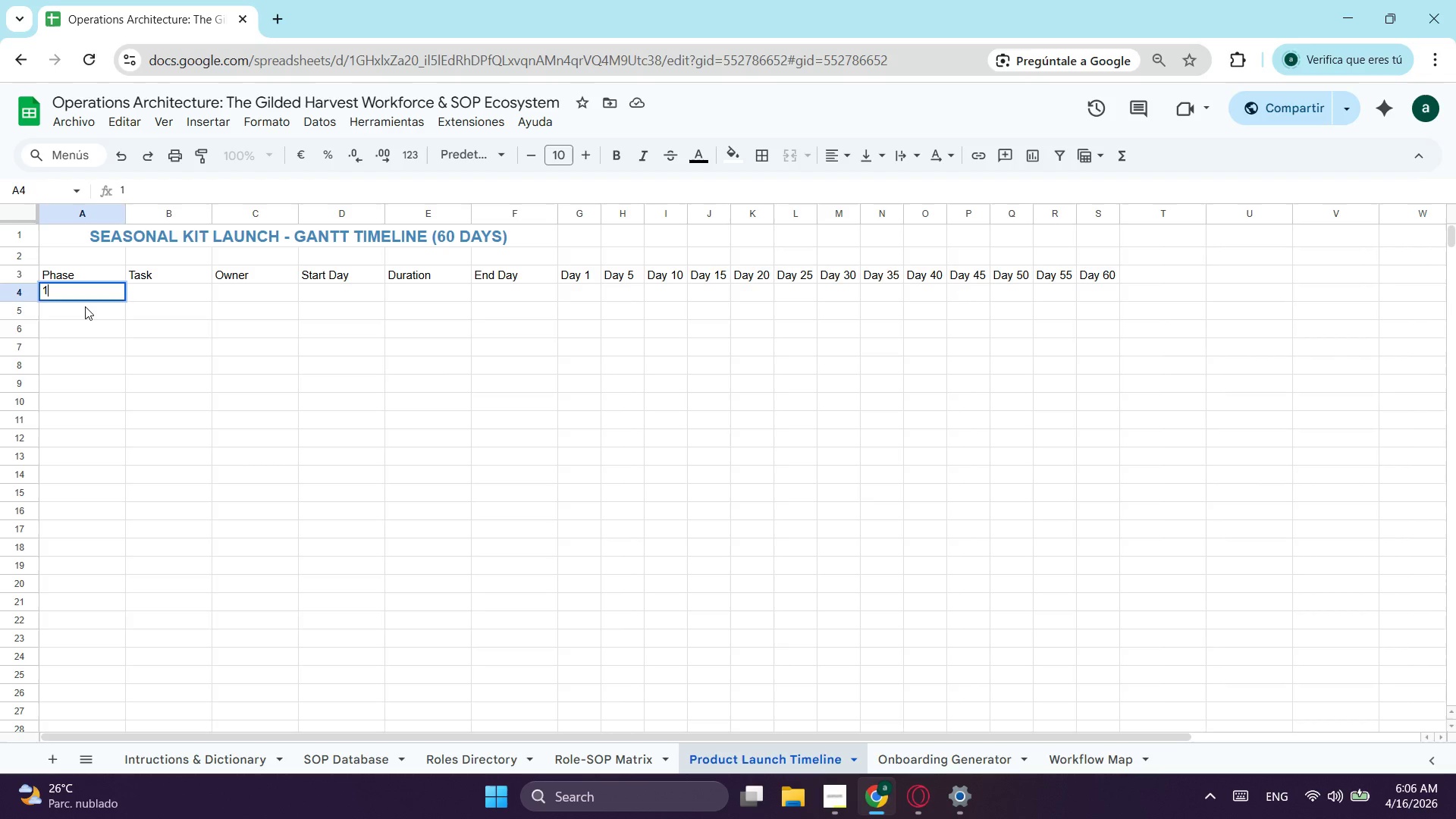 
left_click([85, 306])
 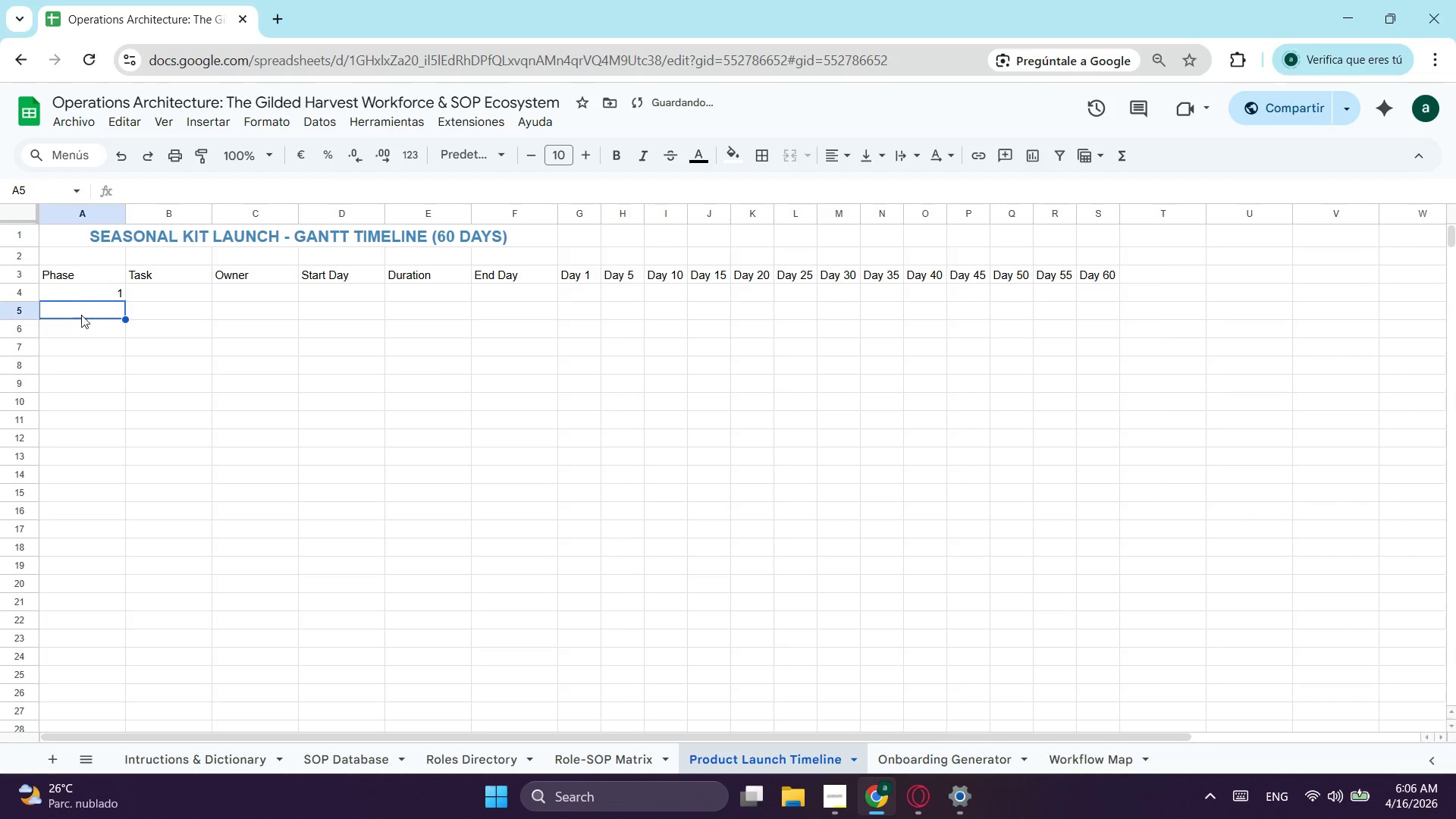 
key(2)
 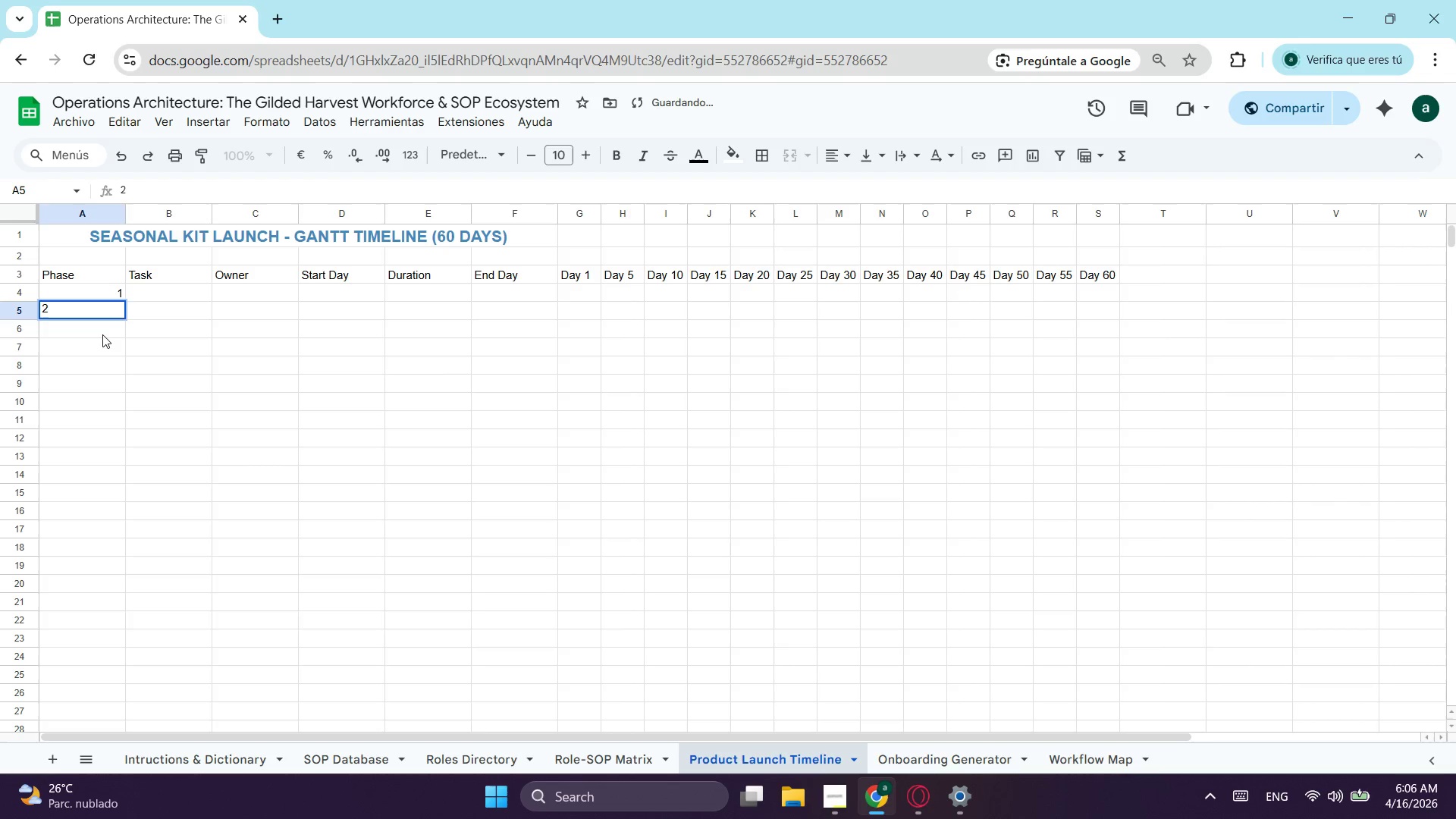 
left_click([102, 334])
 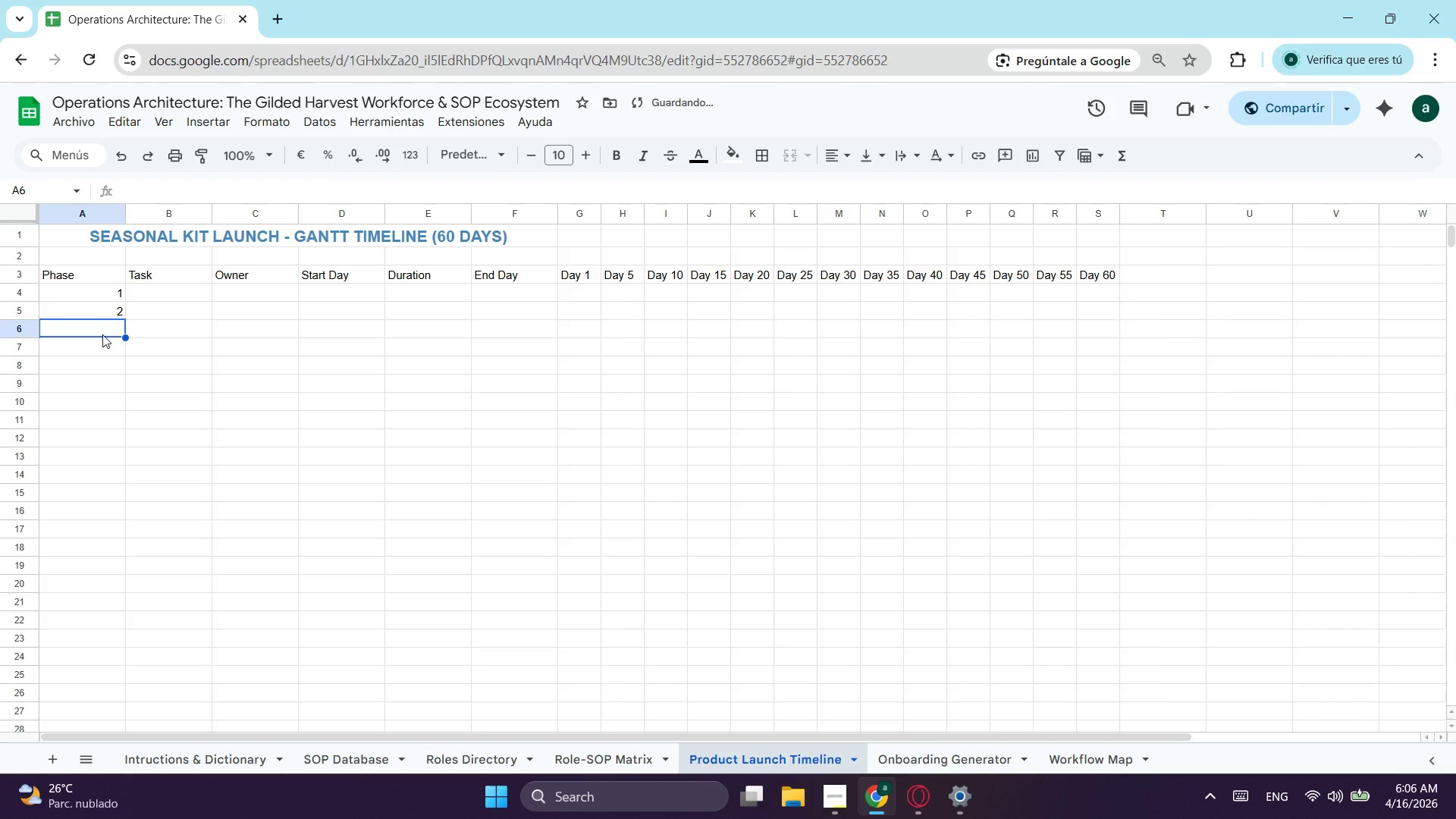 
left_click([171, 297])
 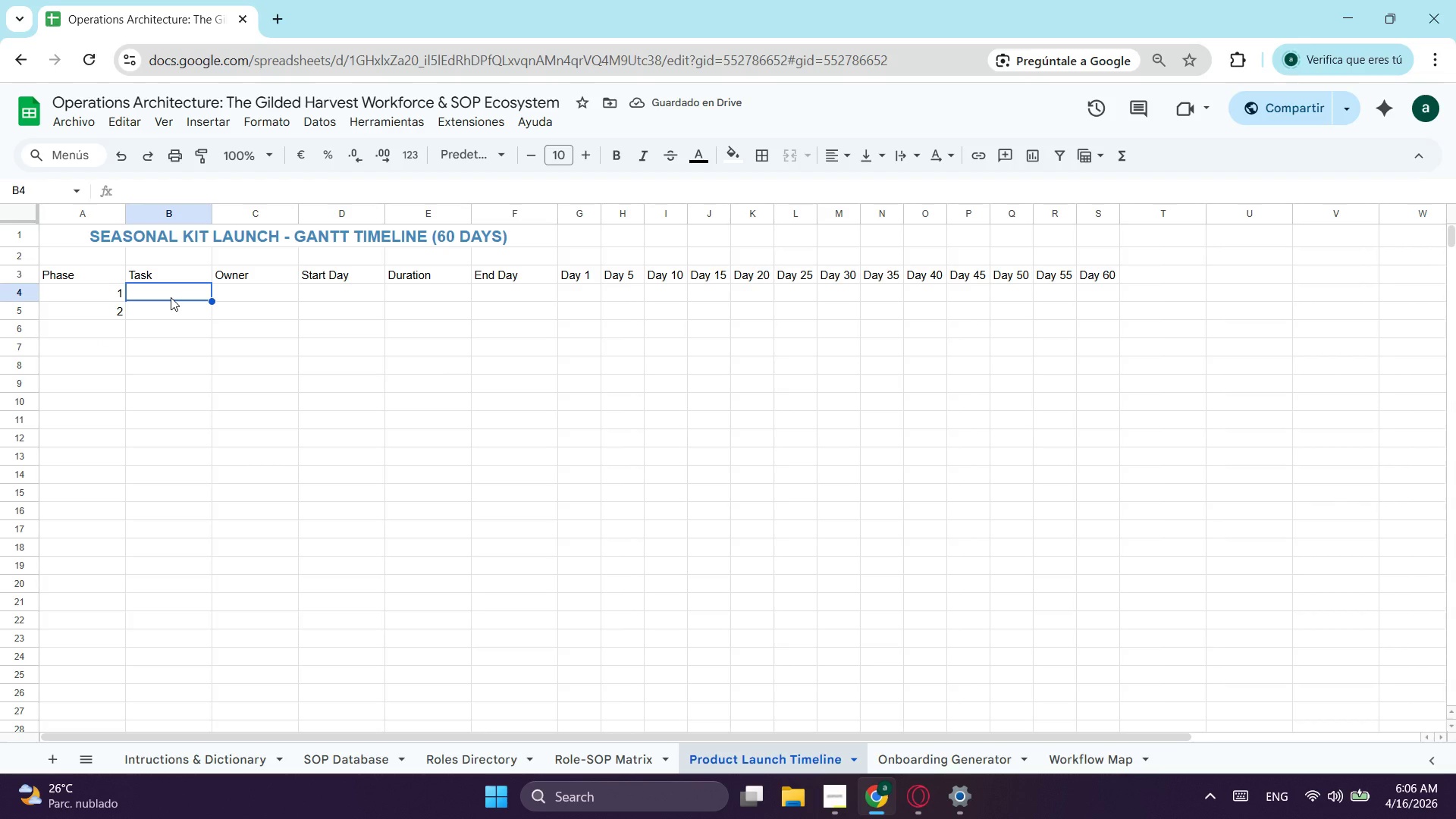 
type(Market Rease)
key(Backspace)
 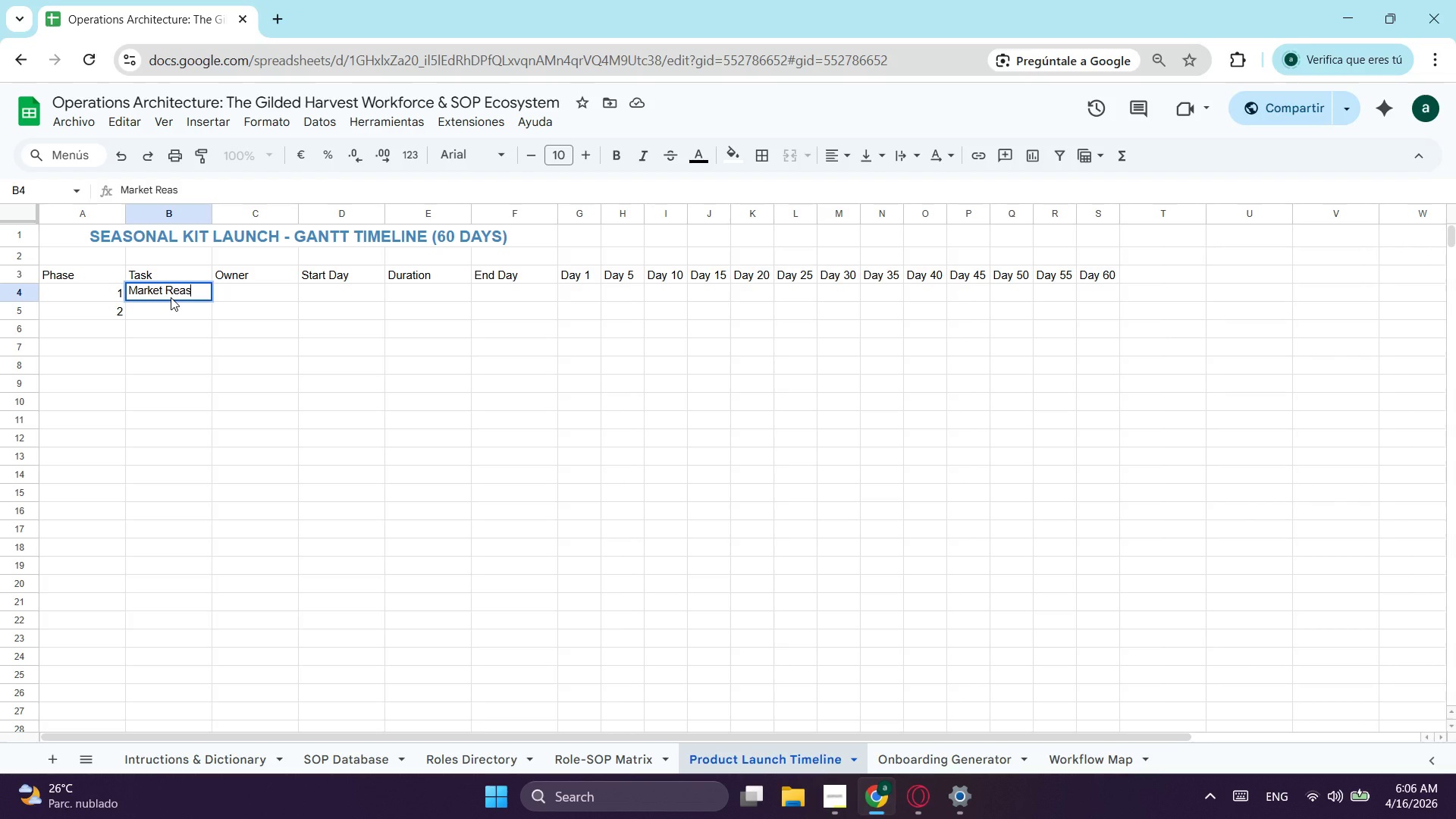 
hold_key(key=Backspace, duration=0.38)
 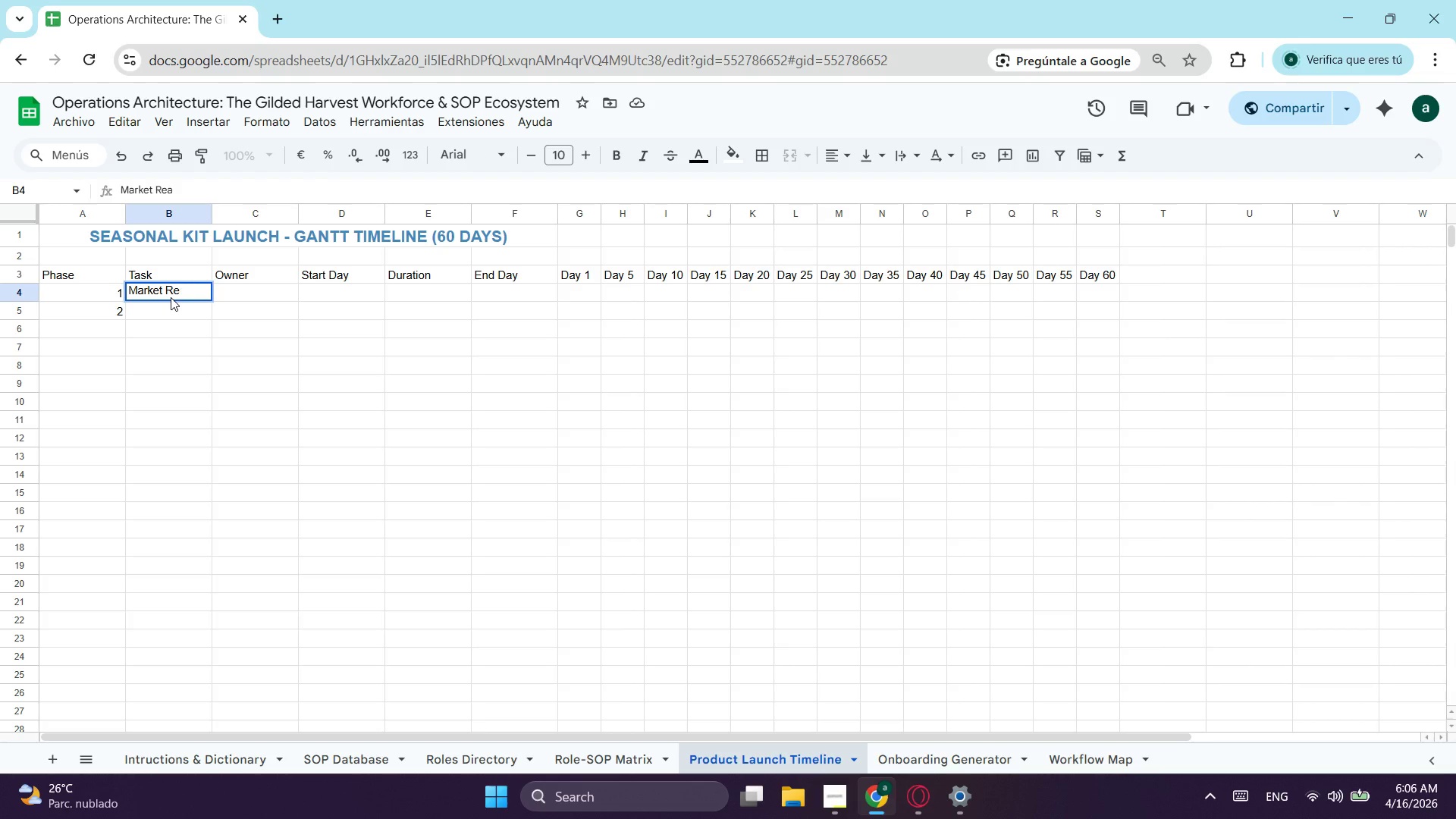 
key(Backspace)
type(ses)
key(Backspace)
type(arch)
key(Tab)
 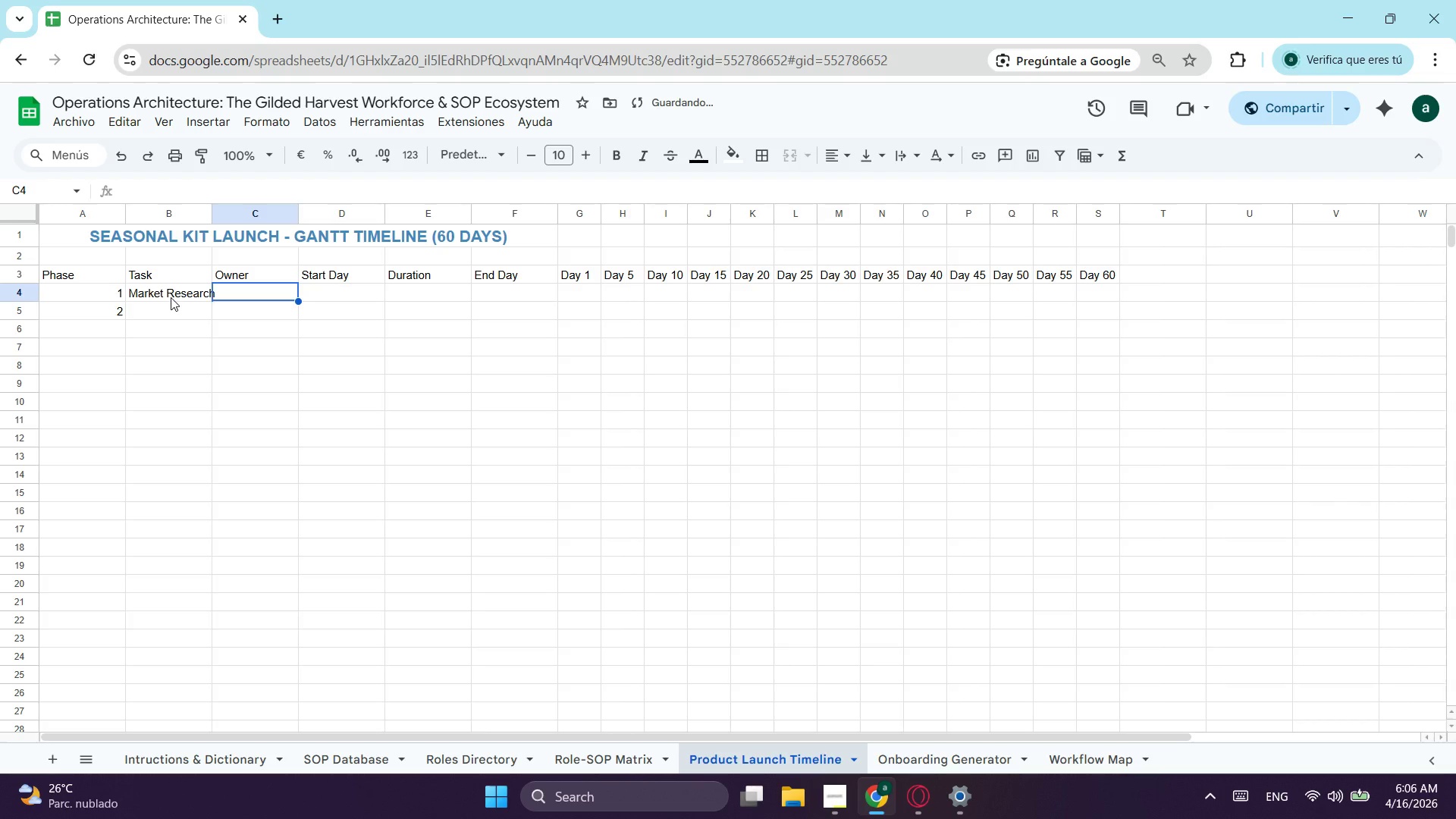 
left_click([171, 297])
 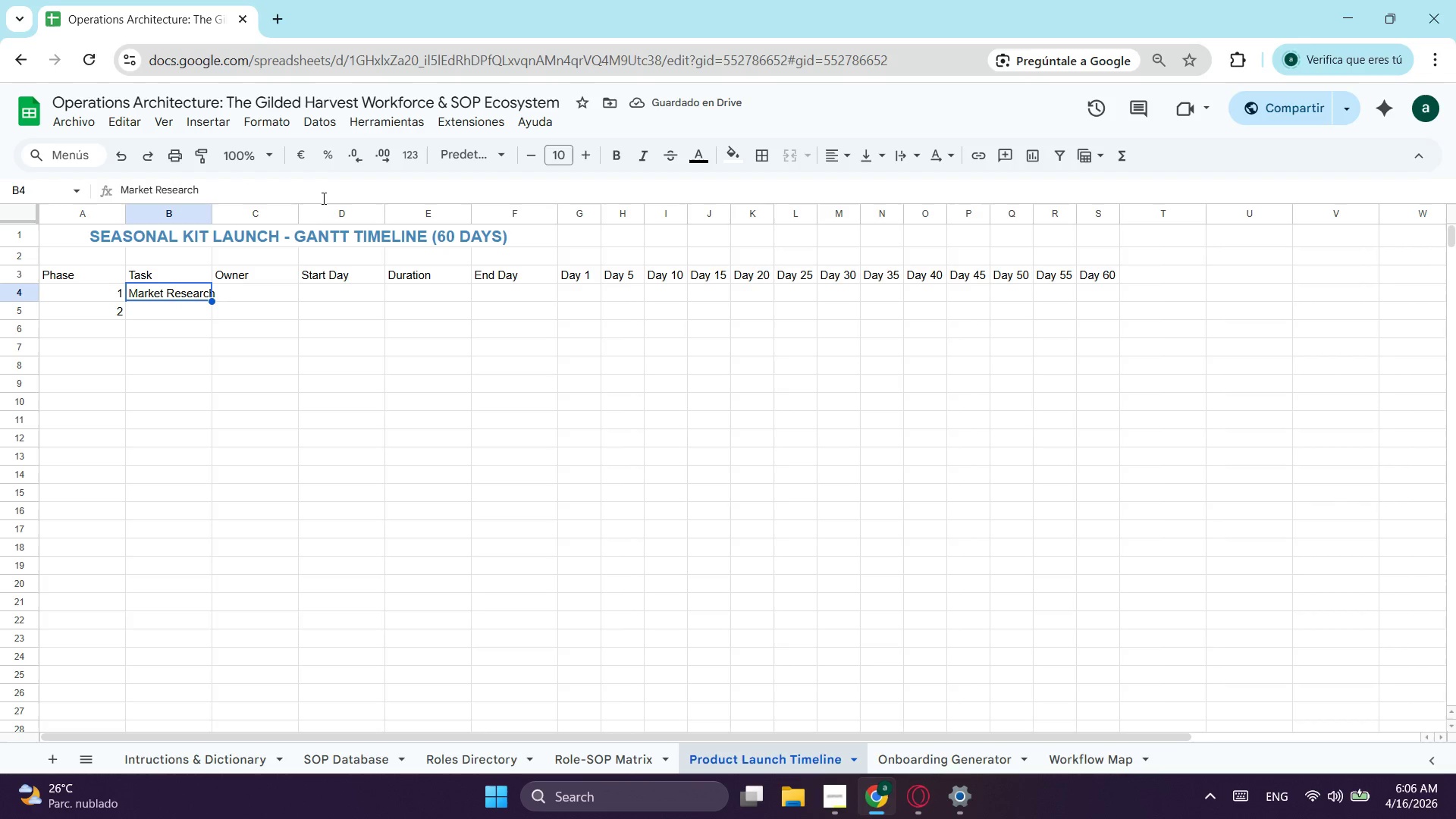 
left_click([307, 191])
 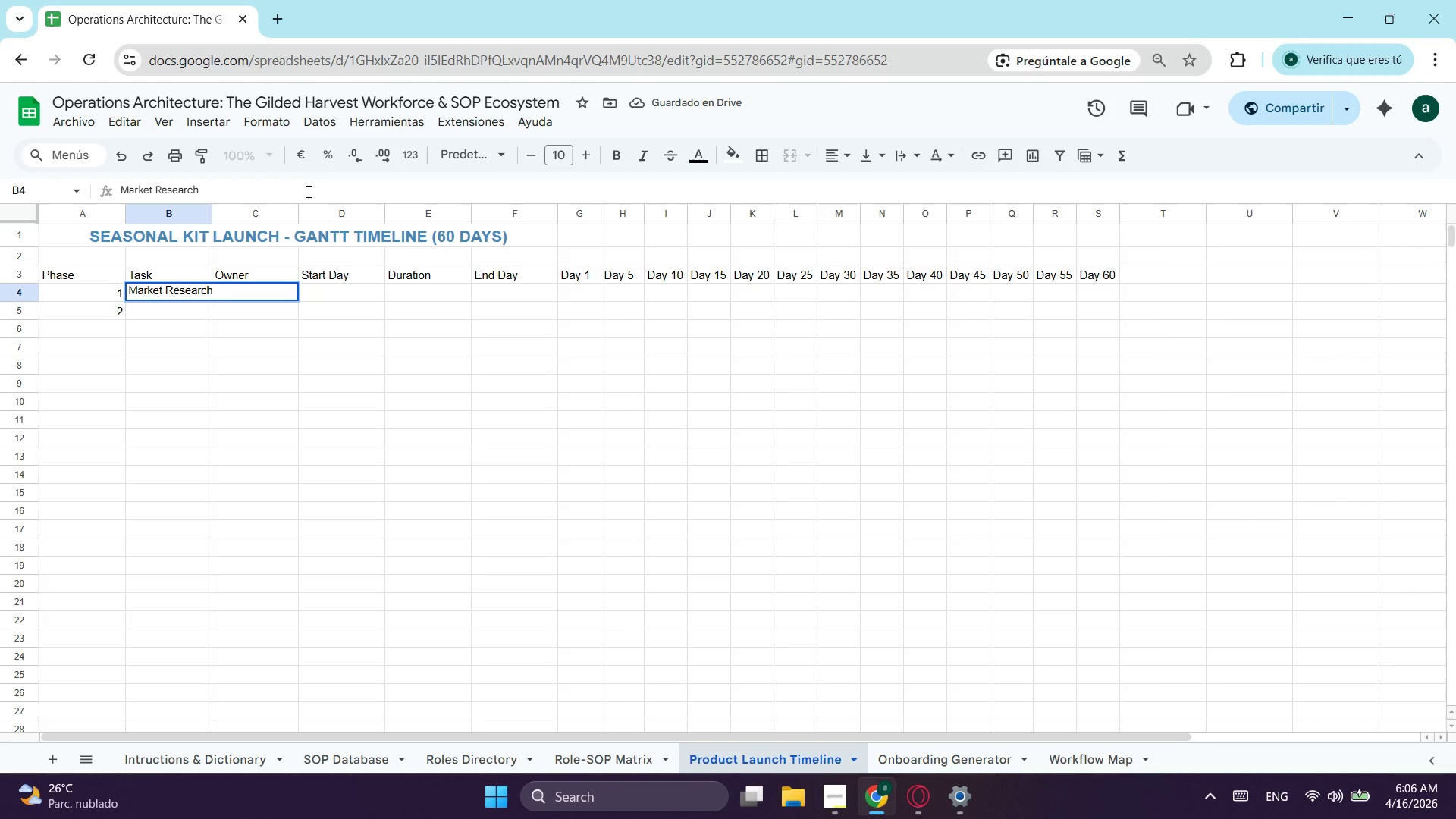 
type( & Trend )
 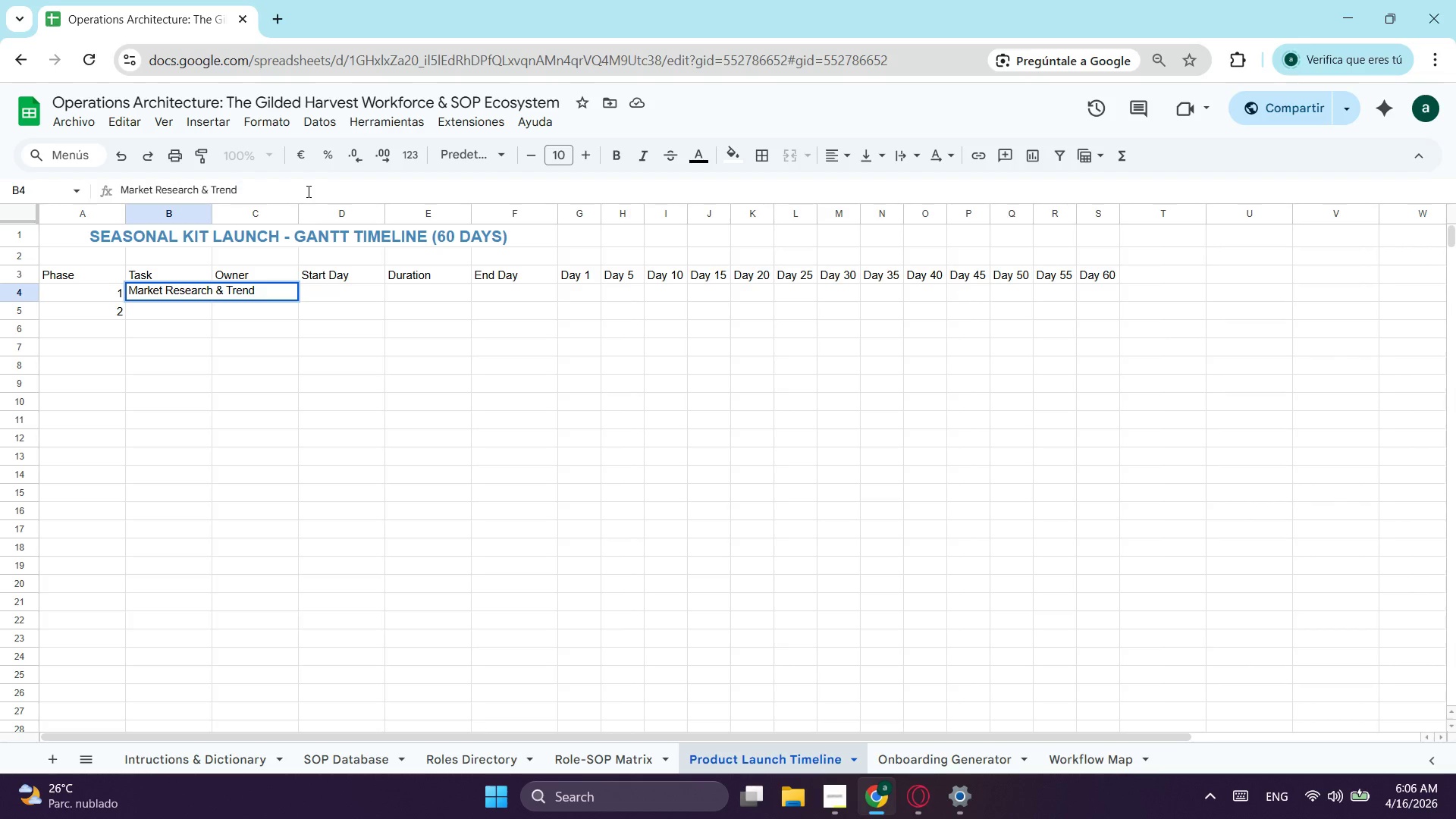 
type(AnalY)
key(Backspace)
type(ysis )
 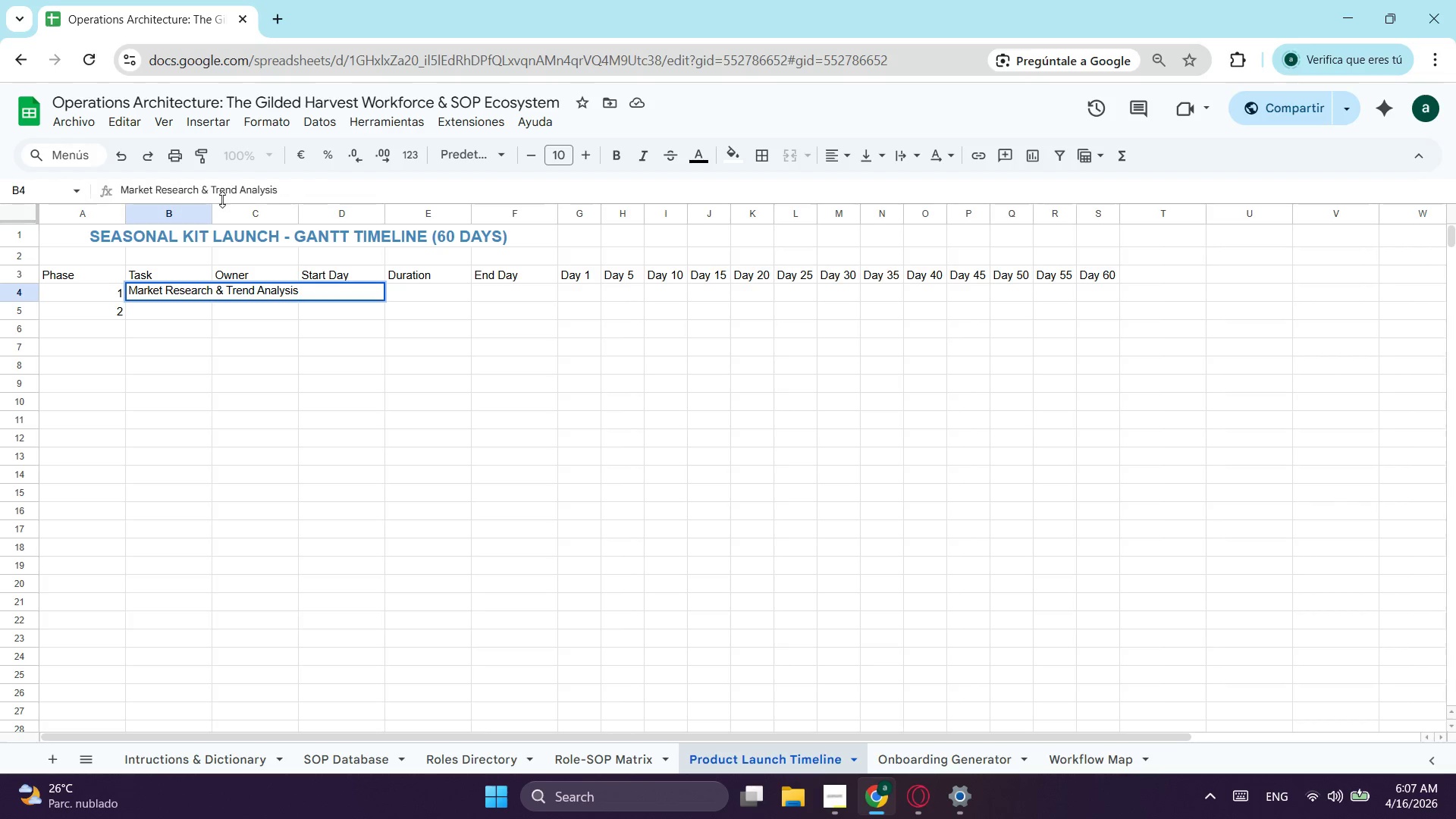 
left_click_drag(start_coordinate=[209, 214], to_coordinate=[301, 209])
 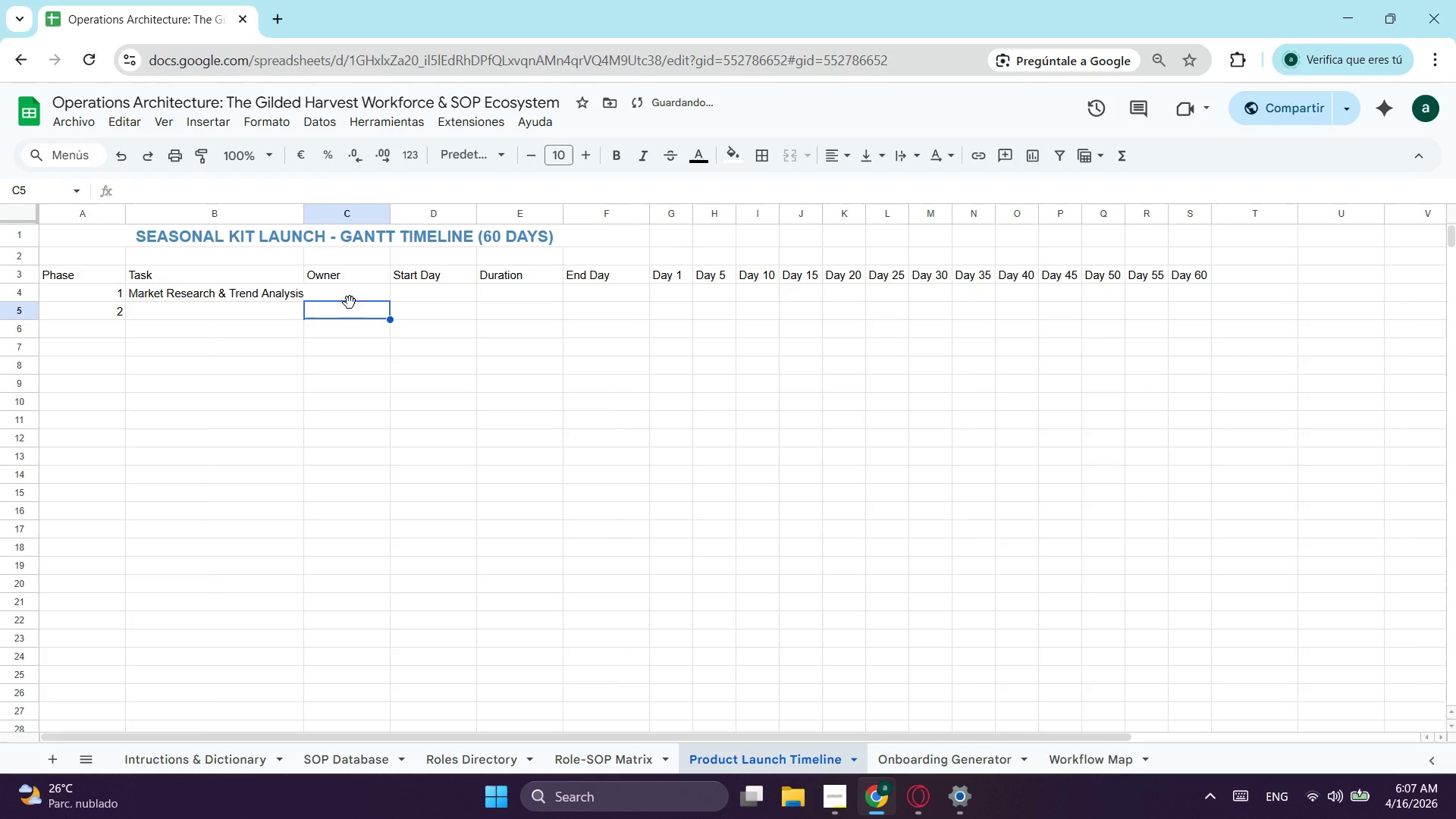 
left_click([355, 297])
 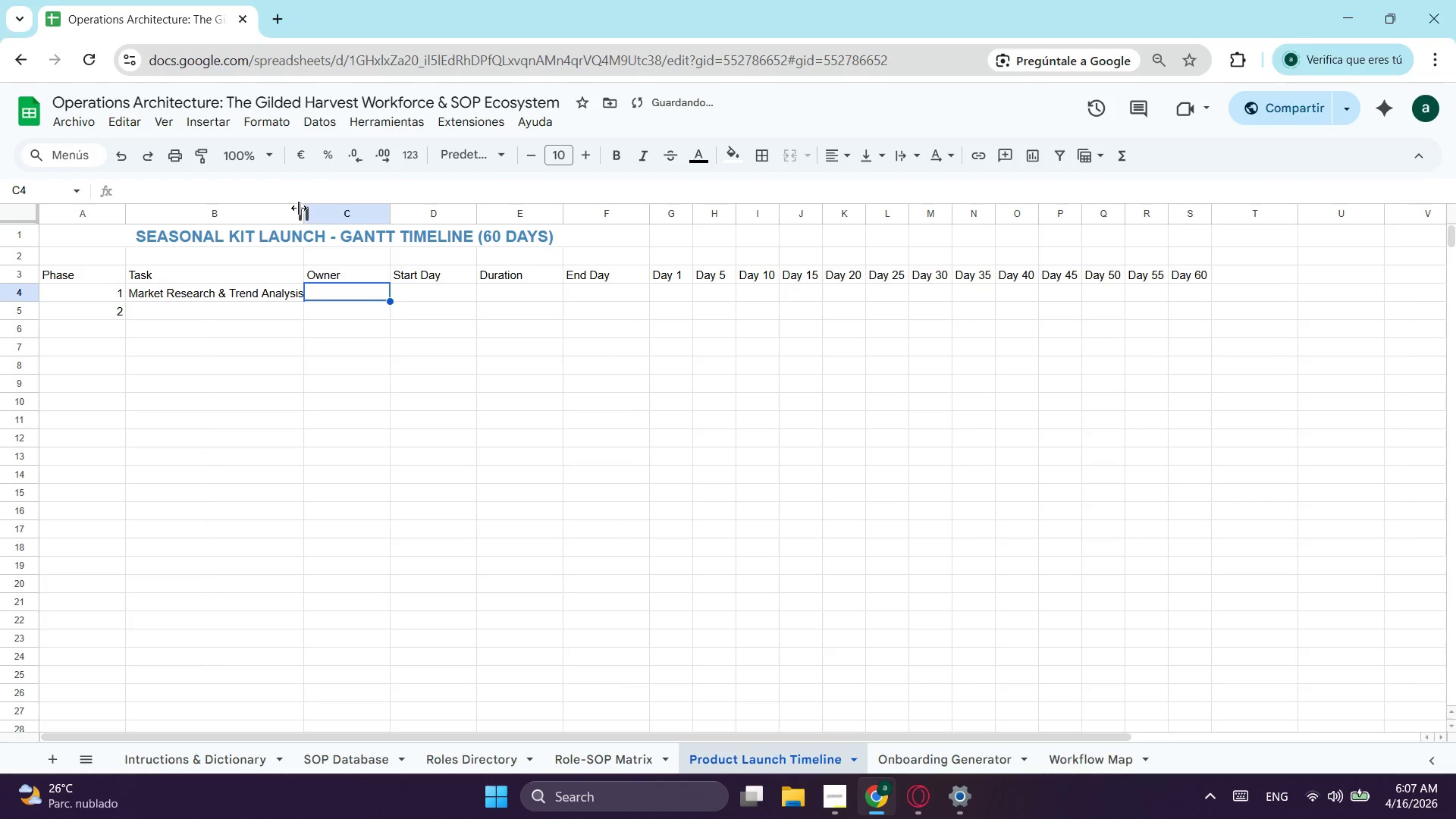 
left_click_drag(start_coordinate=[301, 208], to_coordinate=[309, 210])
 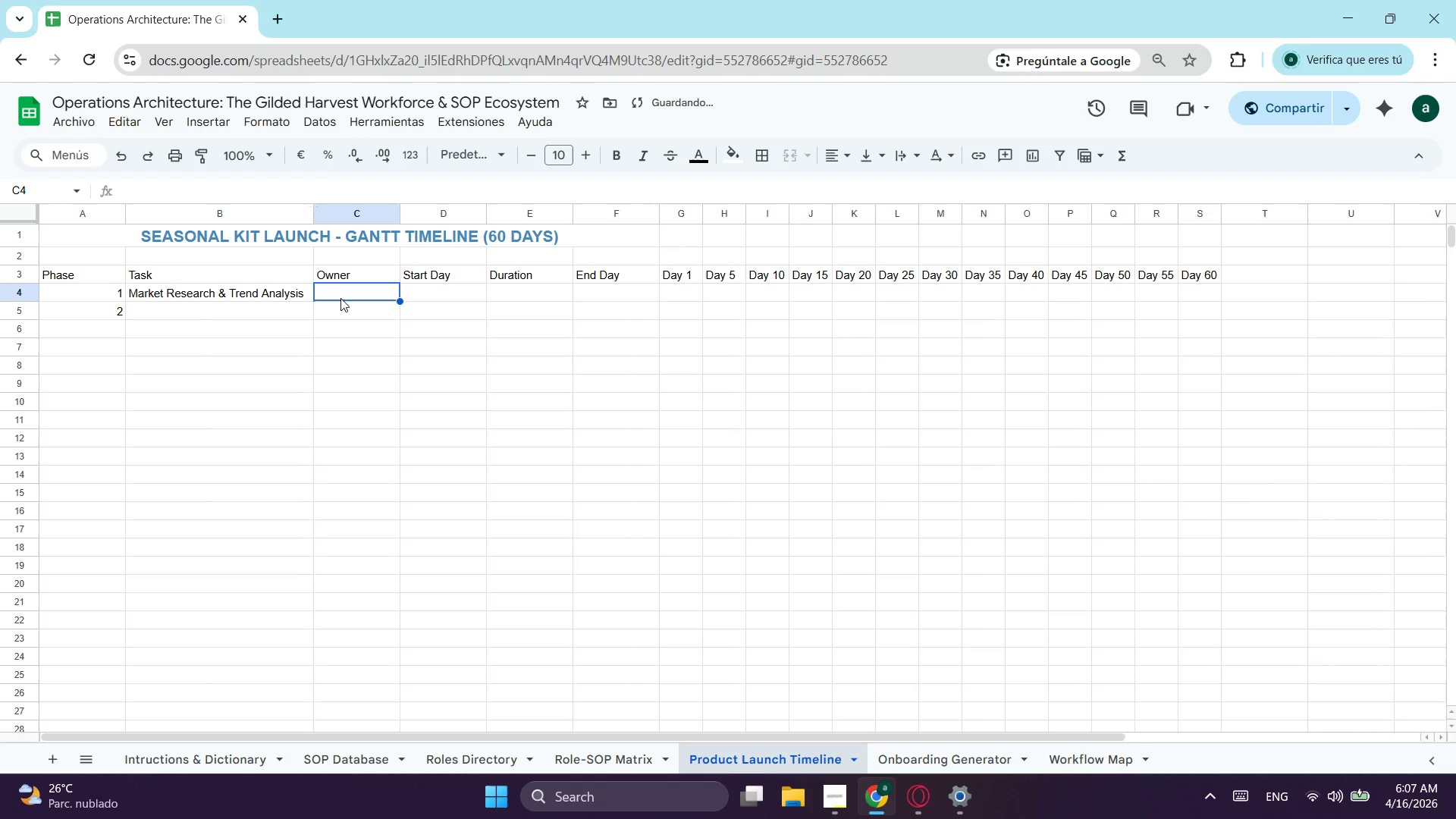 
type(R01)
key(Tab)
type(1)
key(Tab)
type(7)
 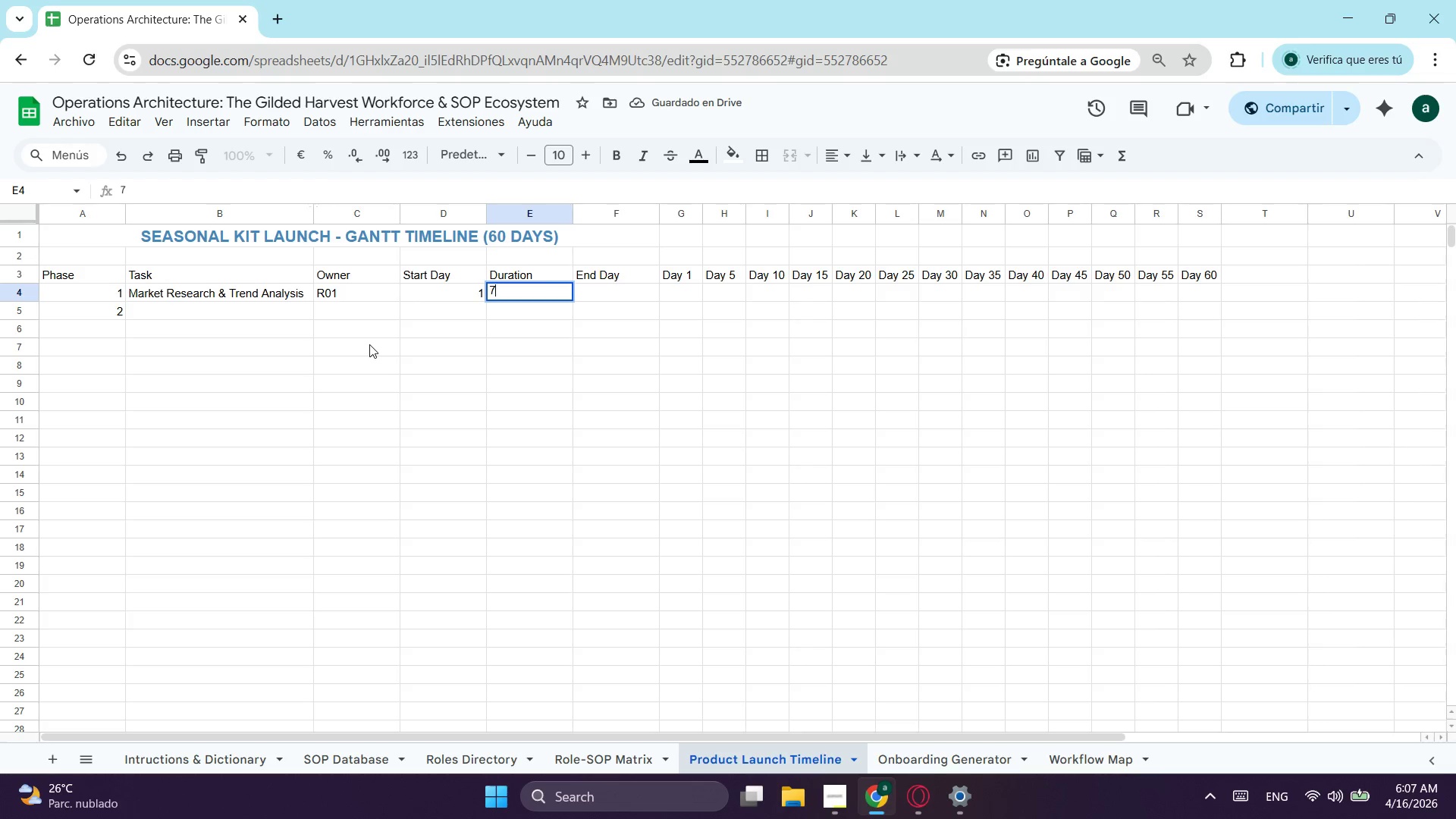 
key(Backspace)
 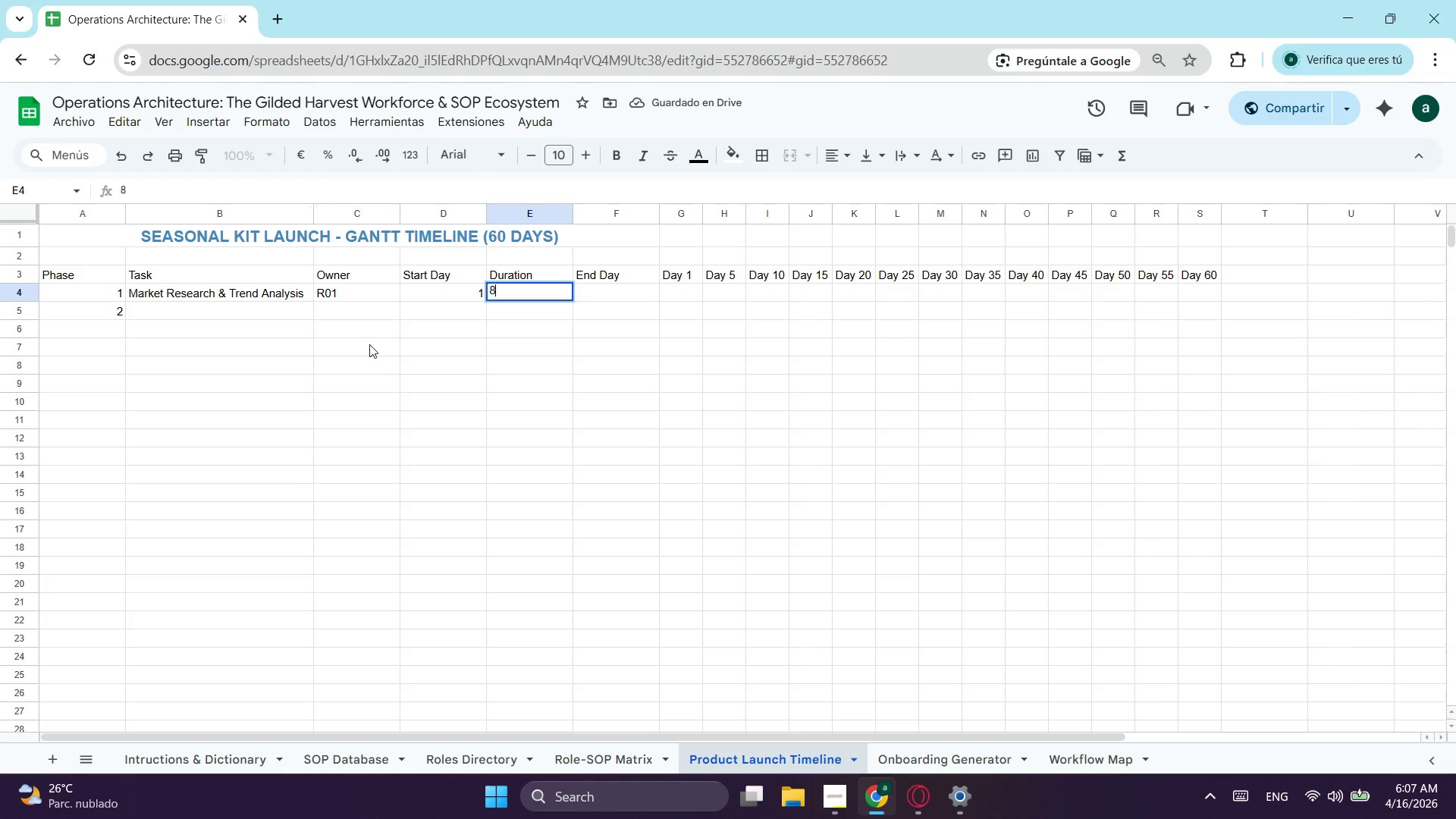 
key(8)
 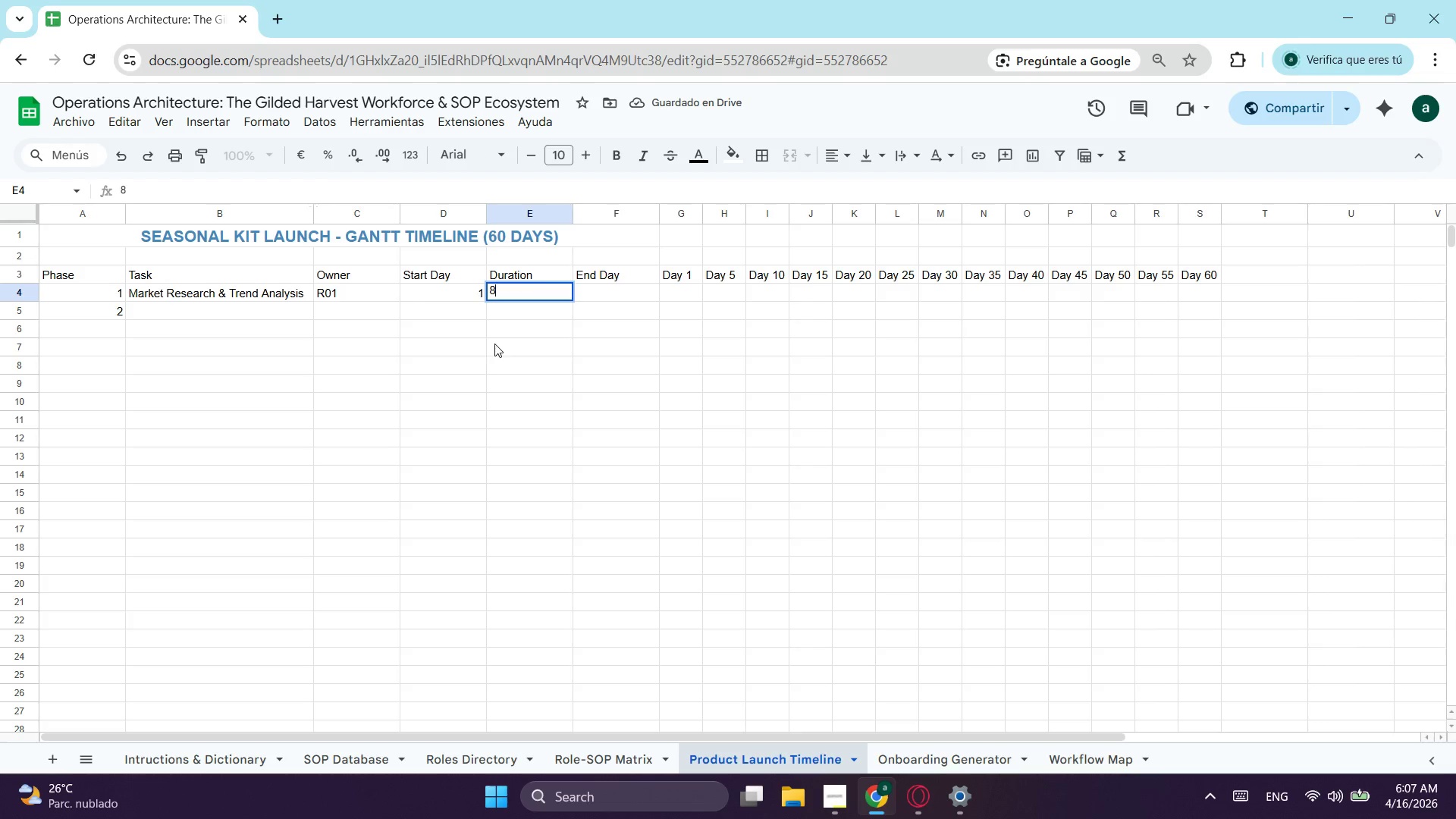 
left_click([494, 344])
 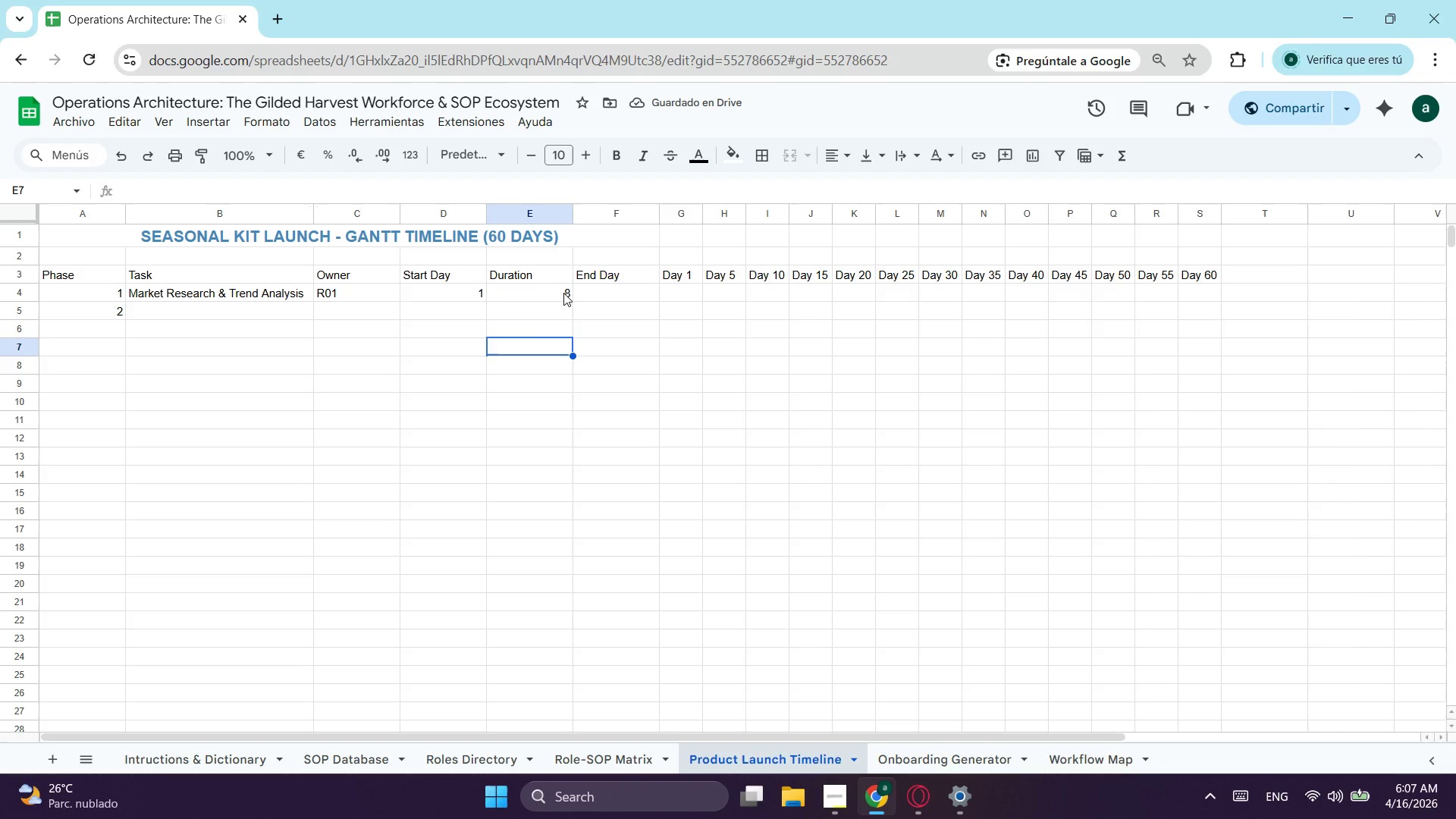 
left_click([562, 288])
 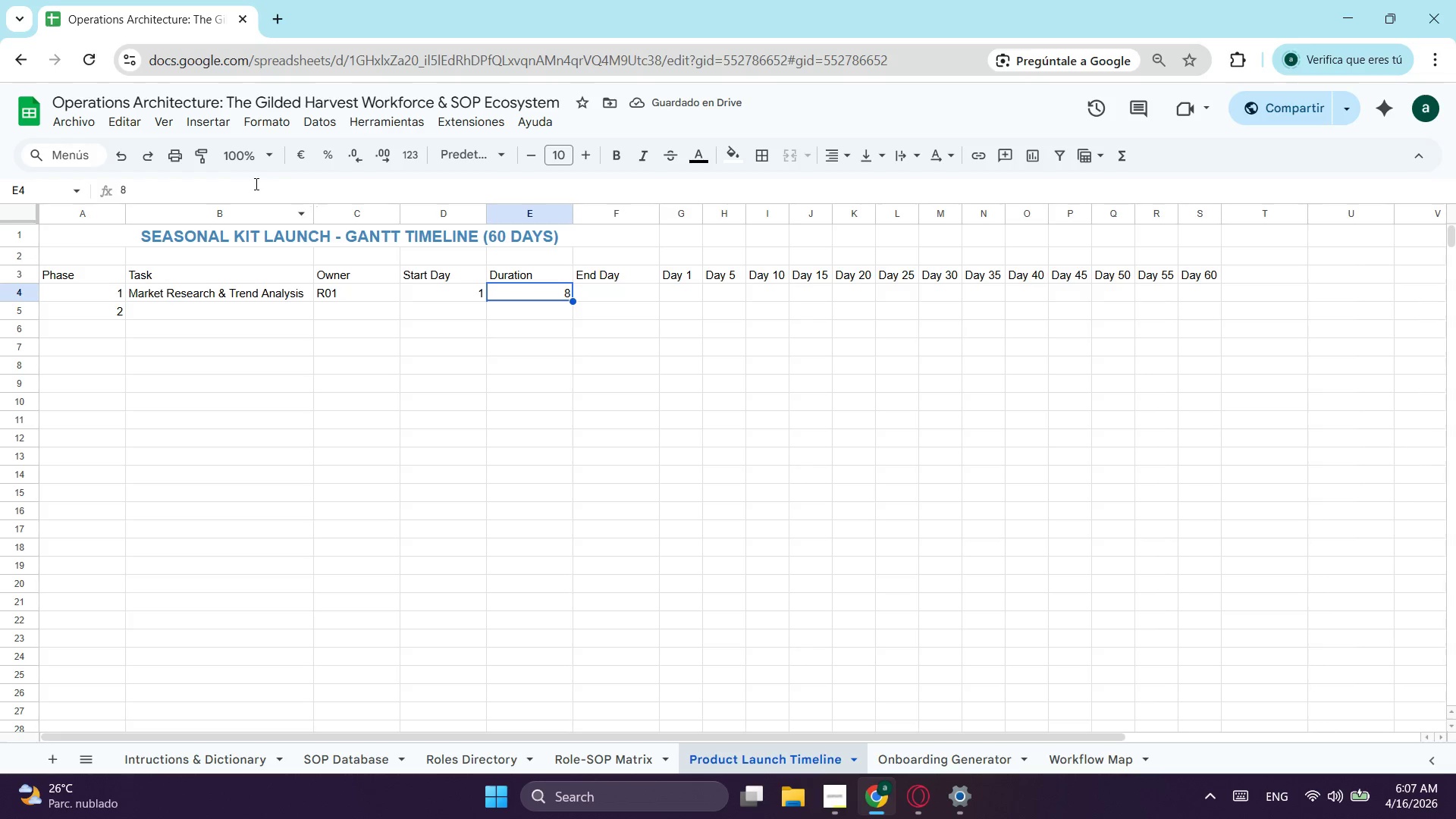 
left_click([252, 182])
 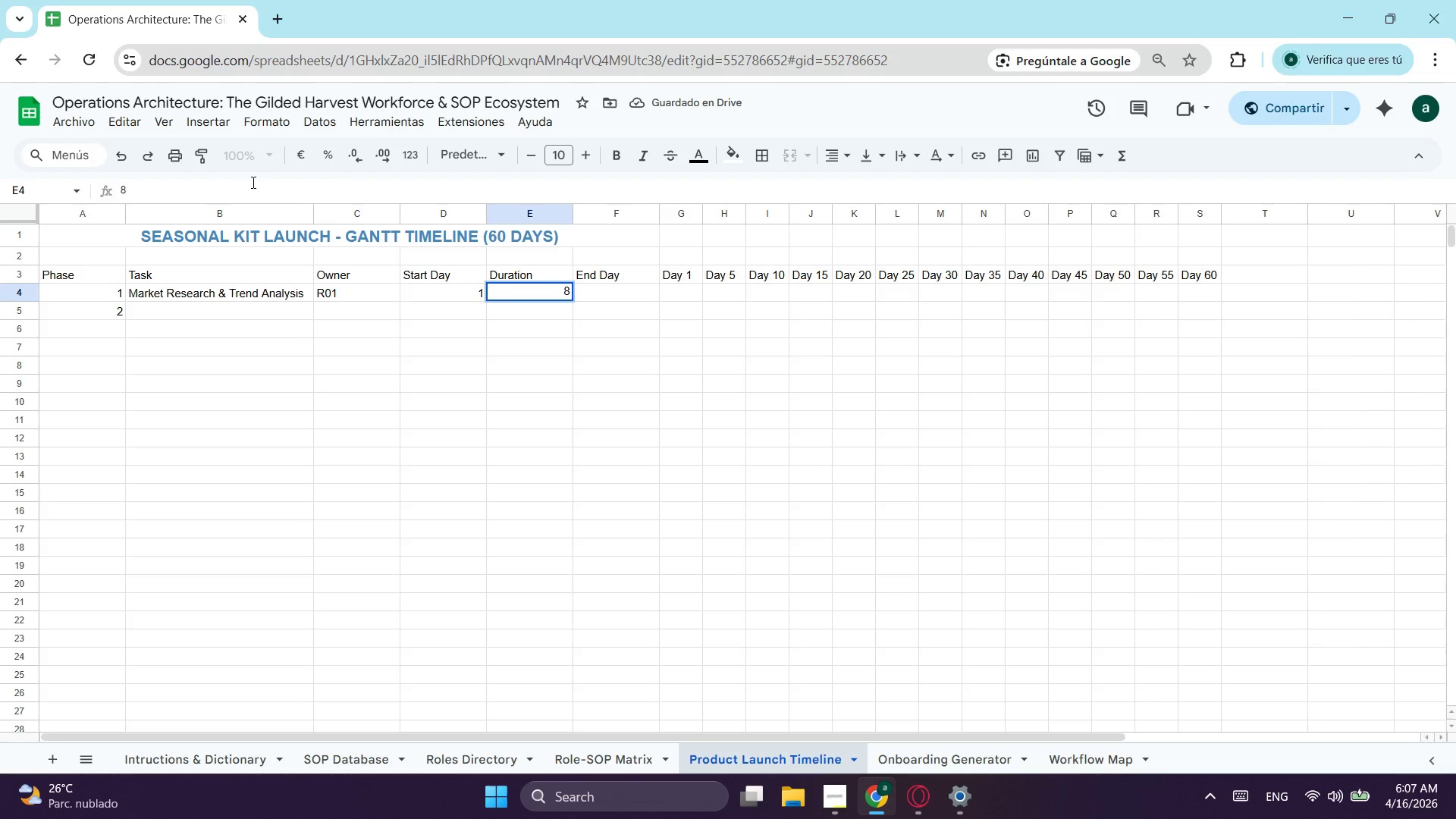 
key(Backspace)
 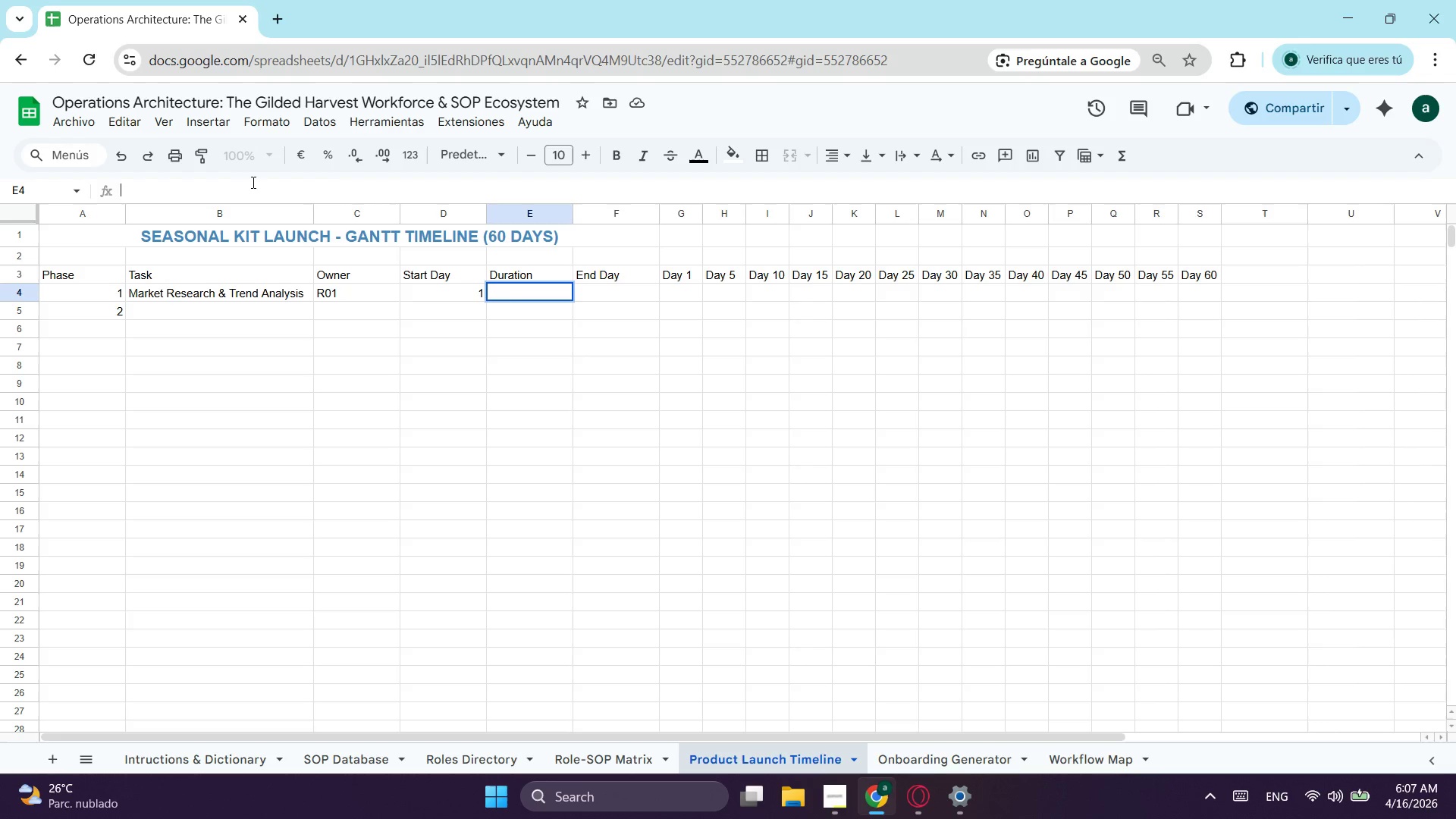 
key(7)
 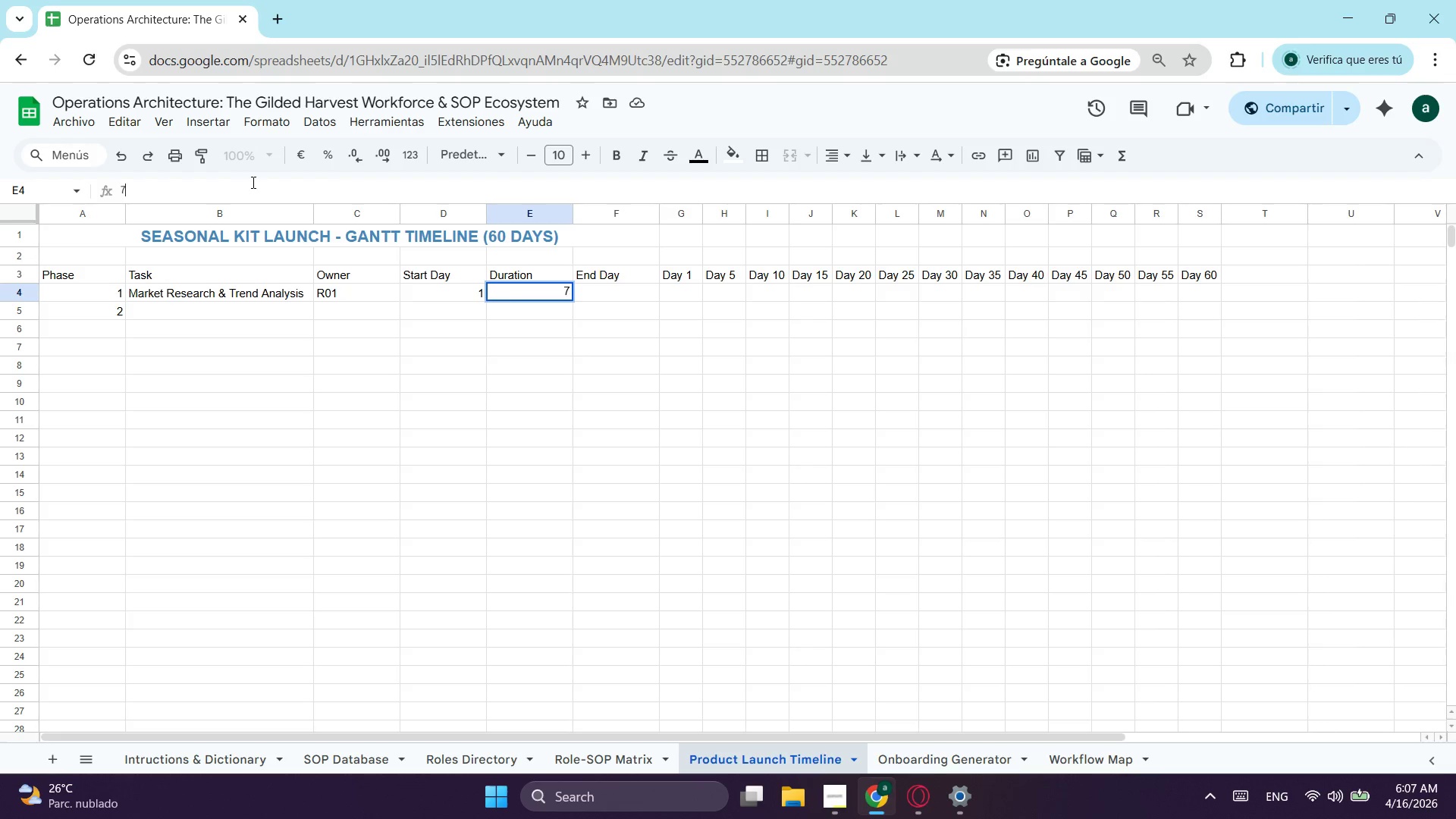 
key(Tab)
 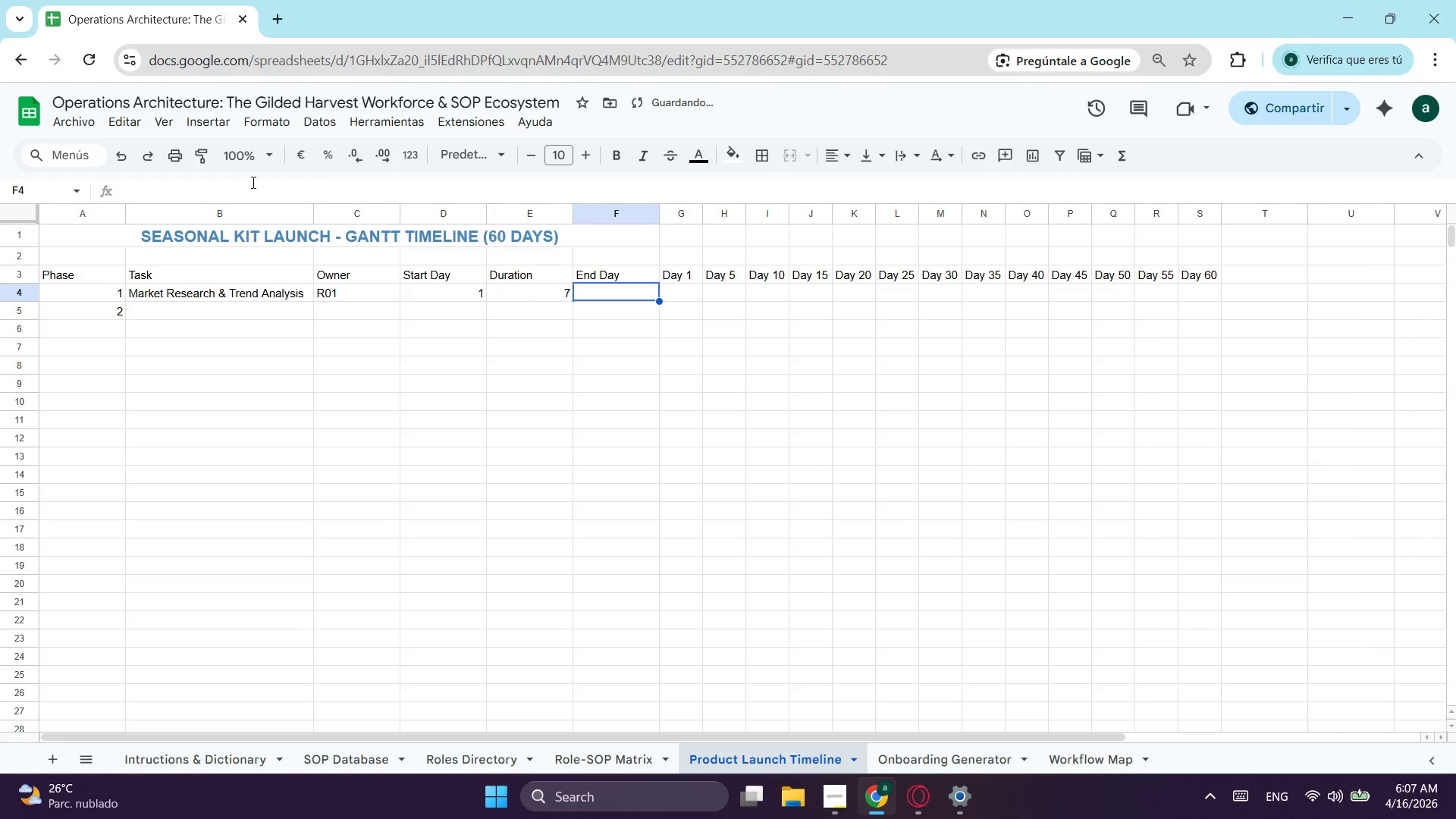 
key(8)
 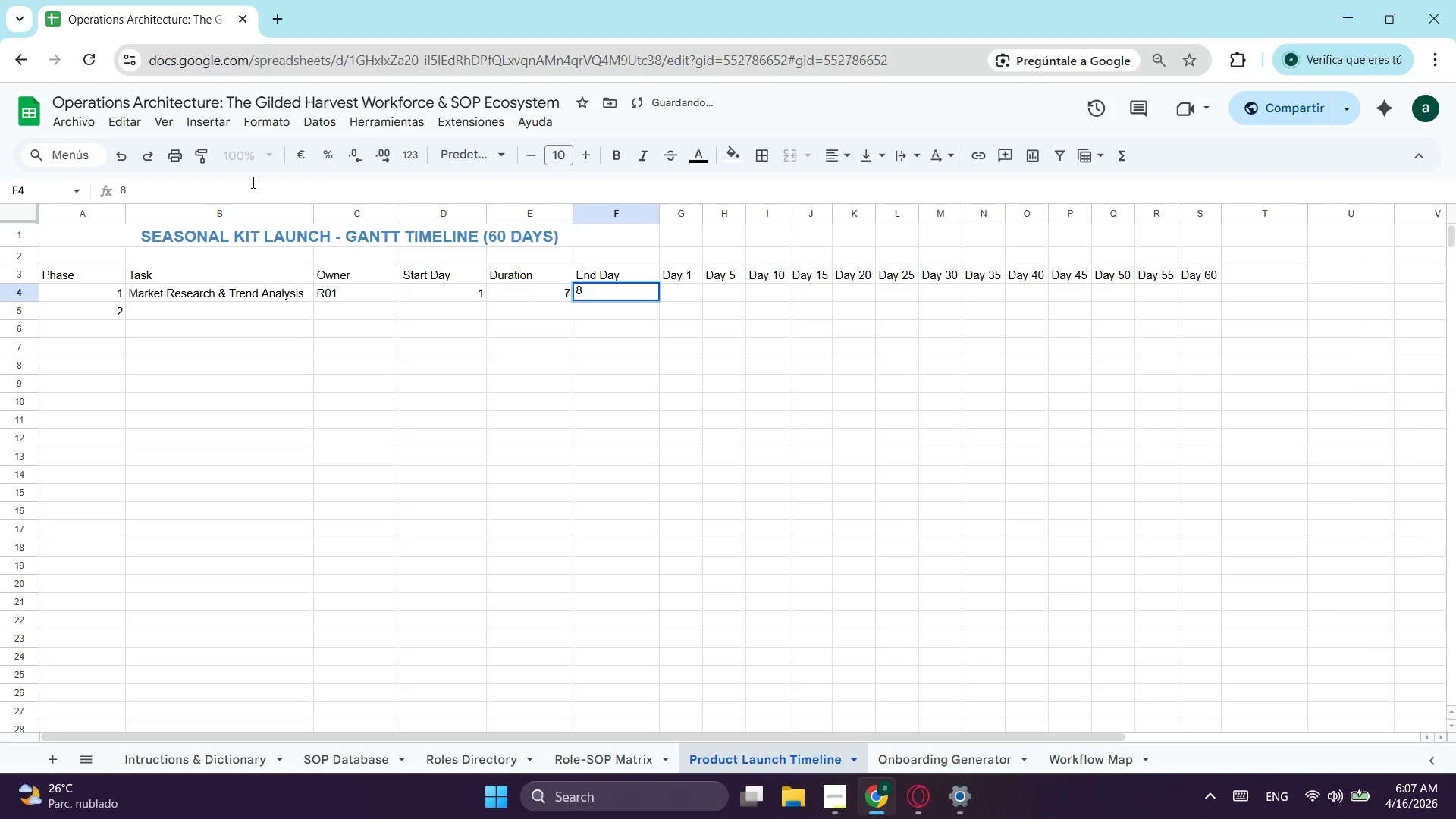 
key(Tab)
 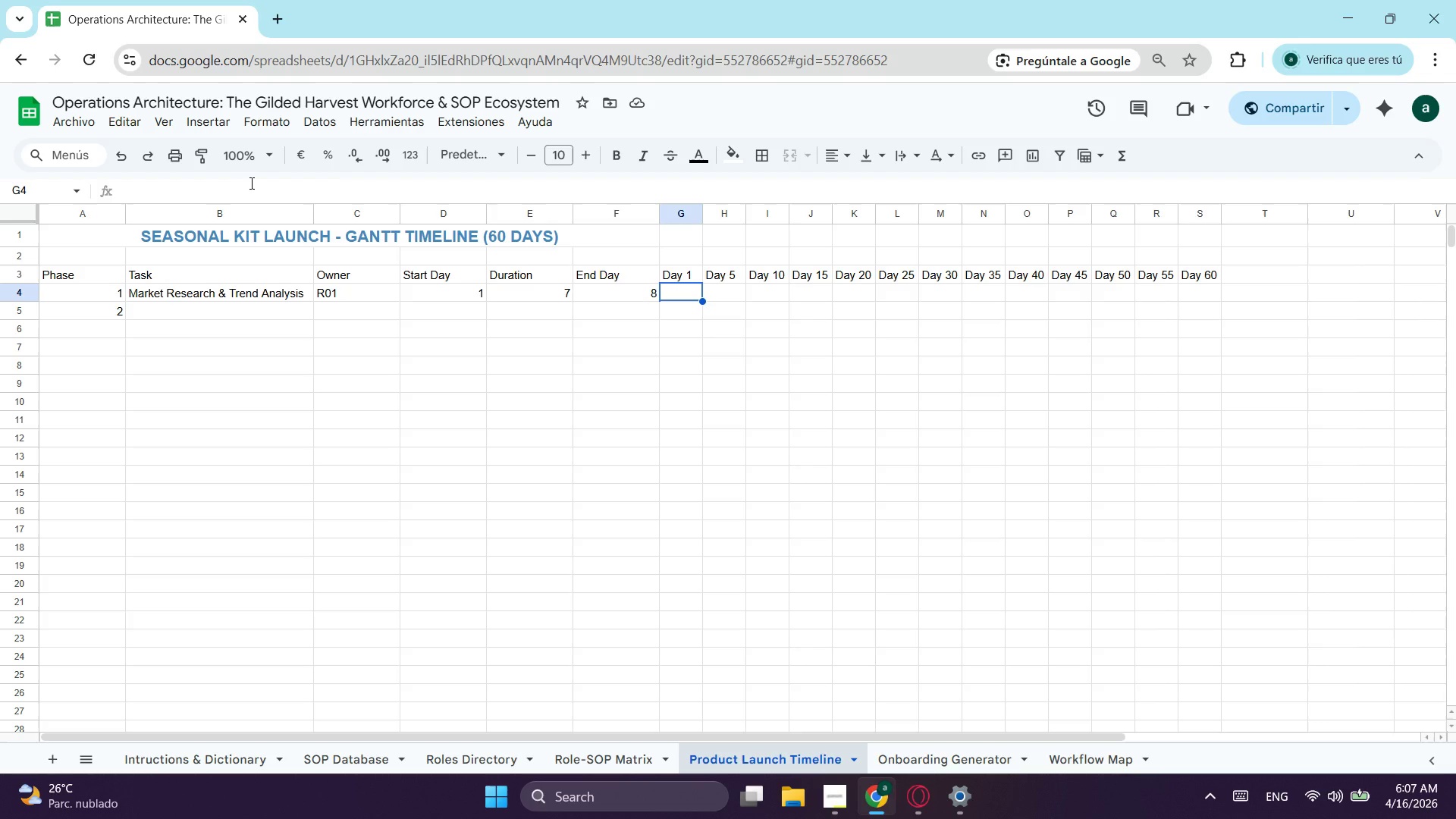 
wait(12.22)
 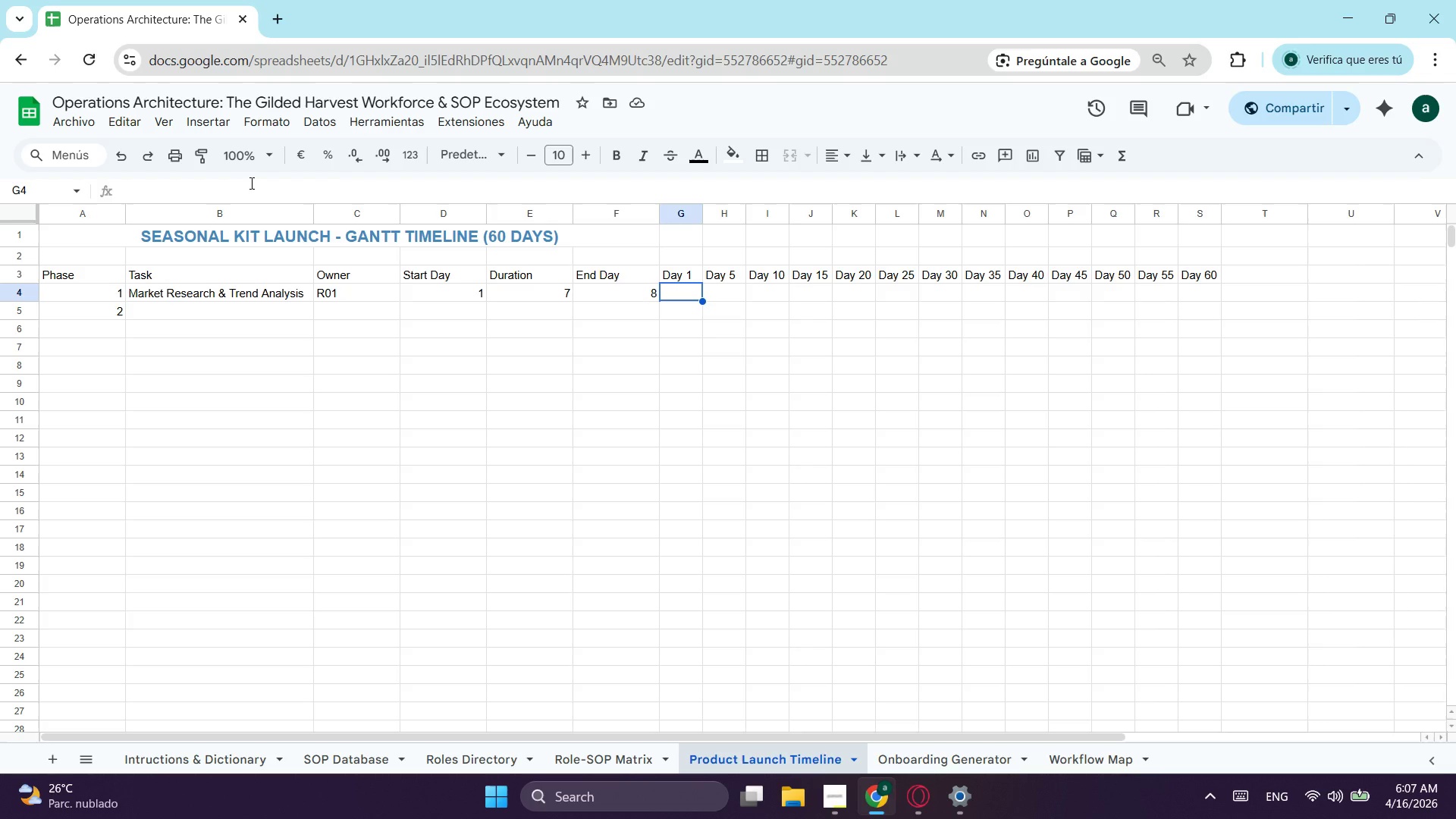 
left_click([585, 753])
 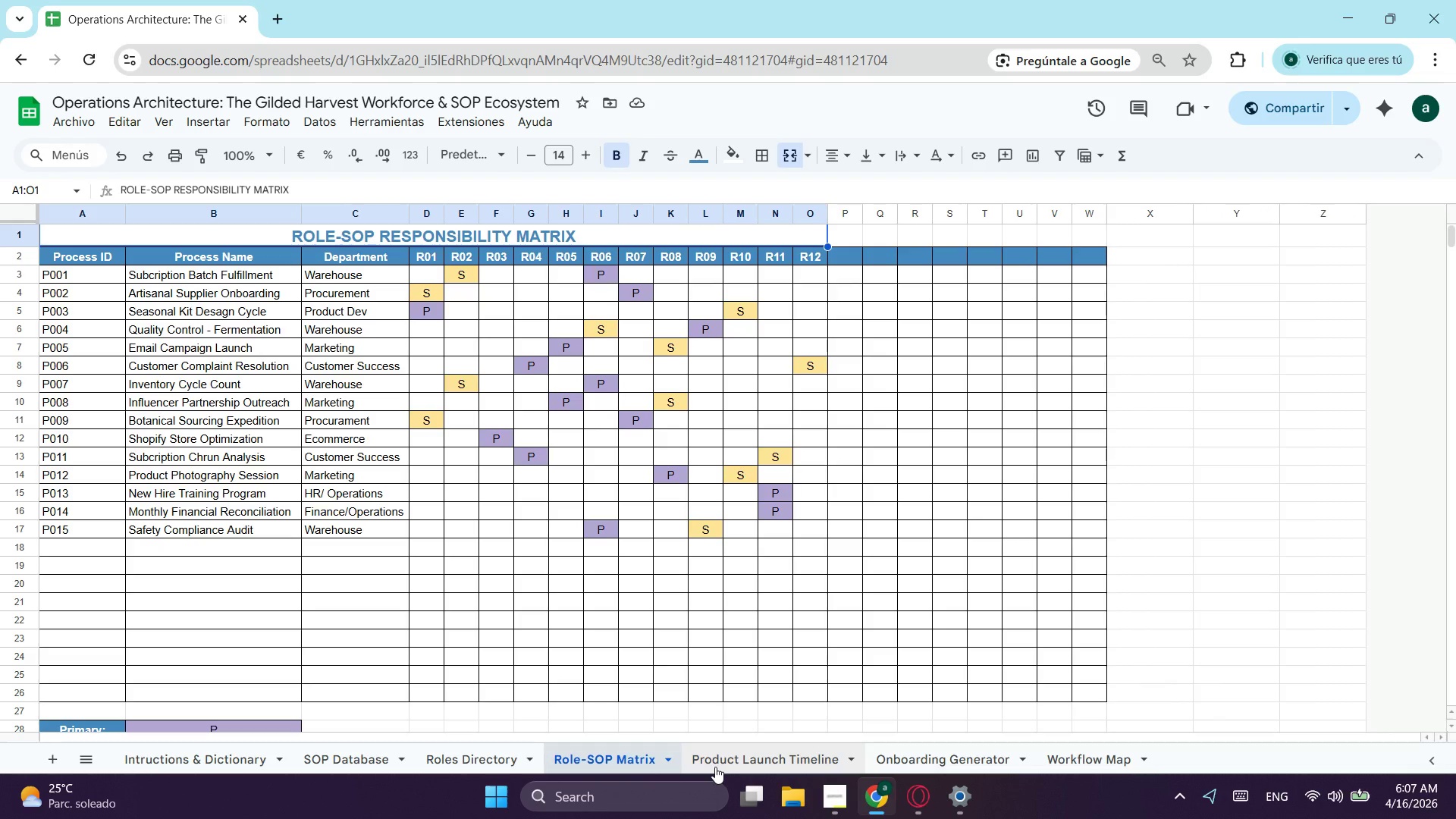 
wait(7.09)
 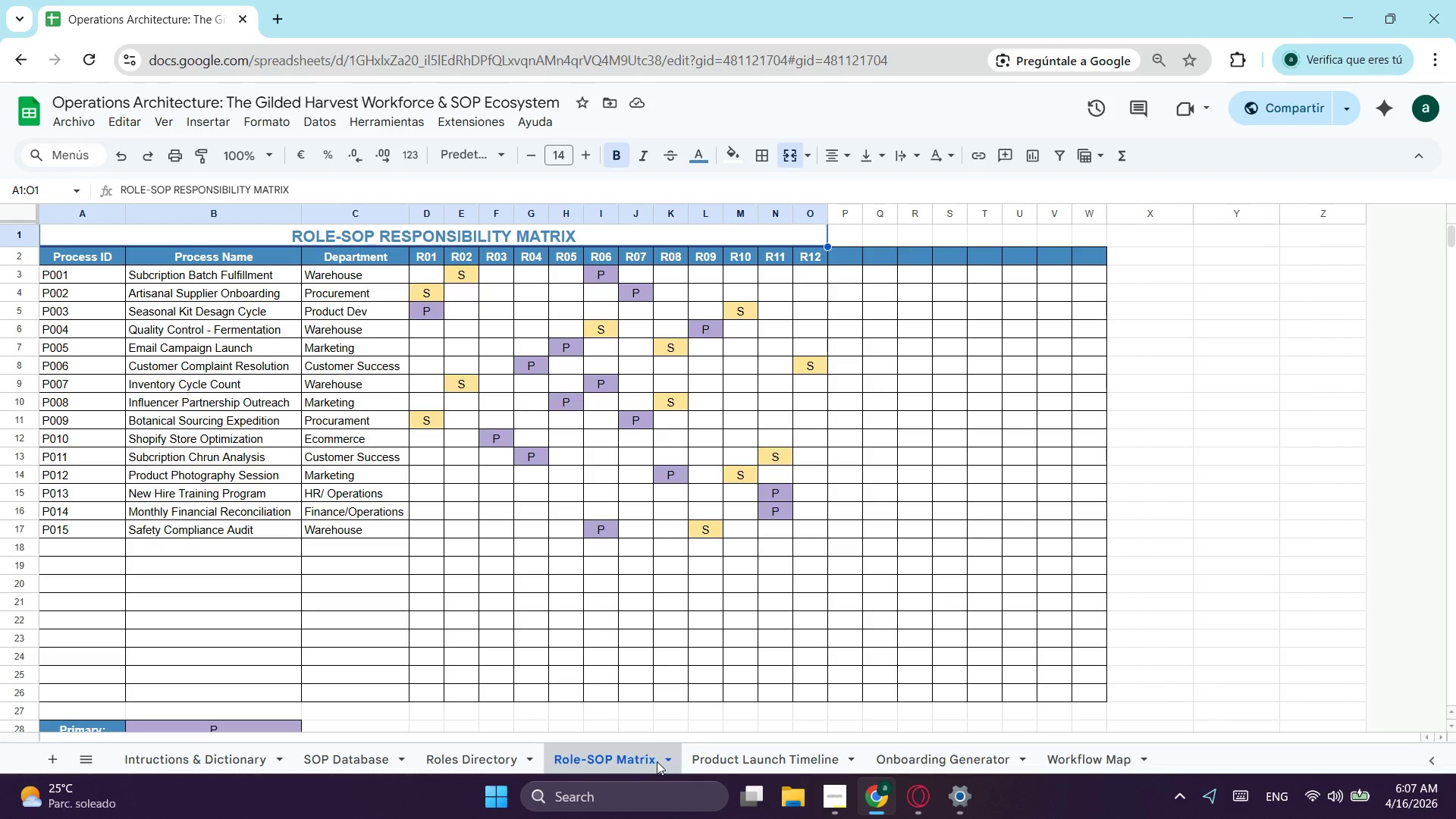 
left_click([469, 749])
 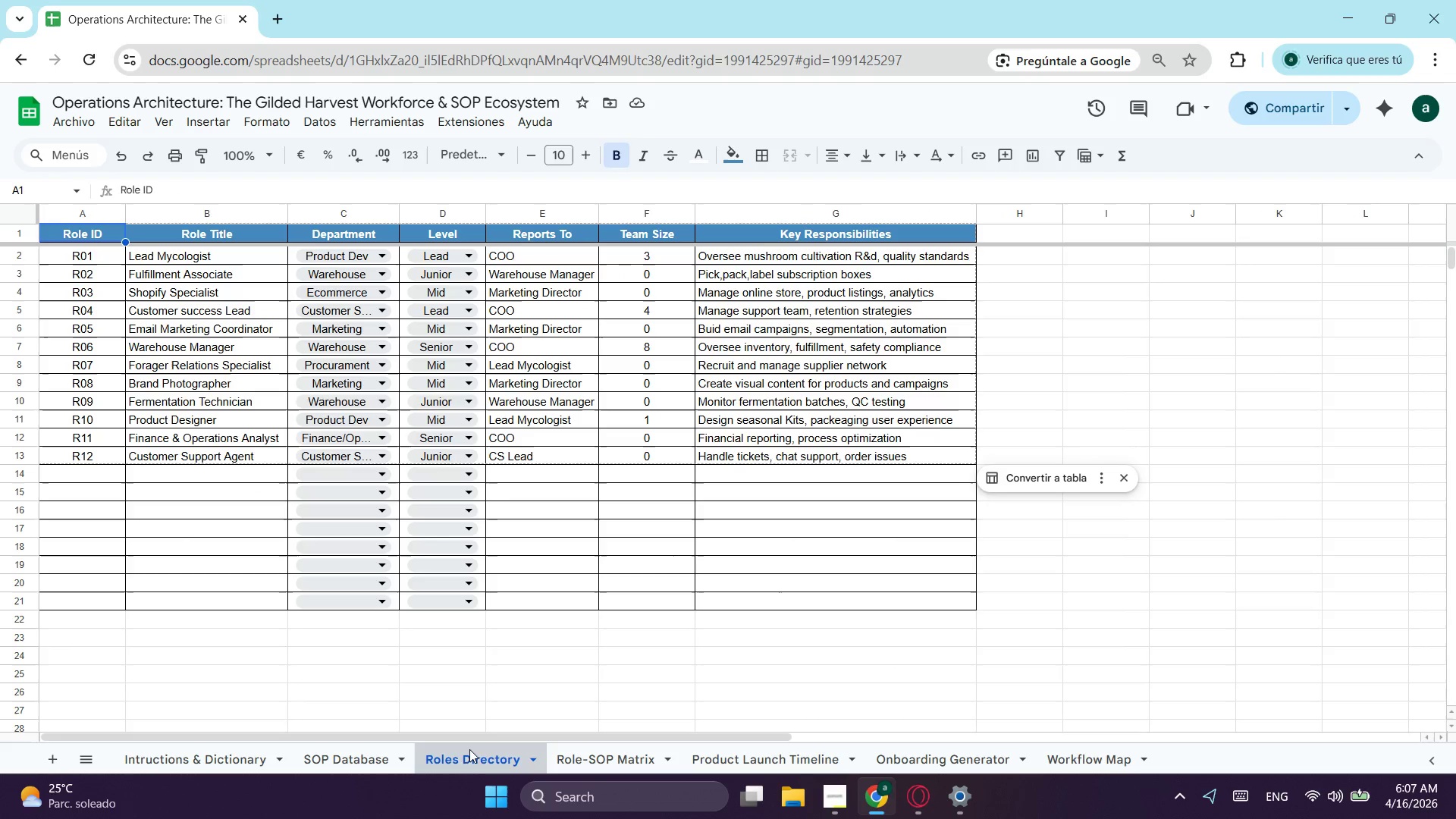 
mouse_move([341, 767])
 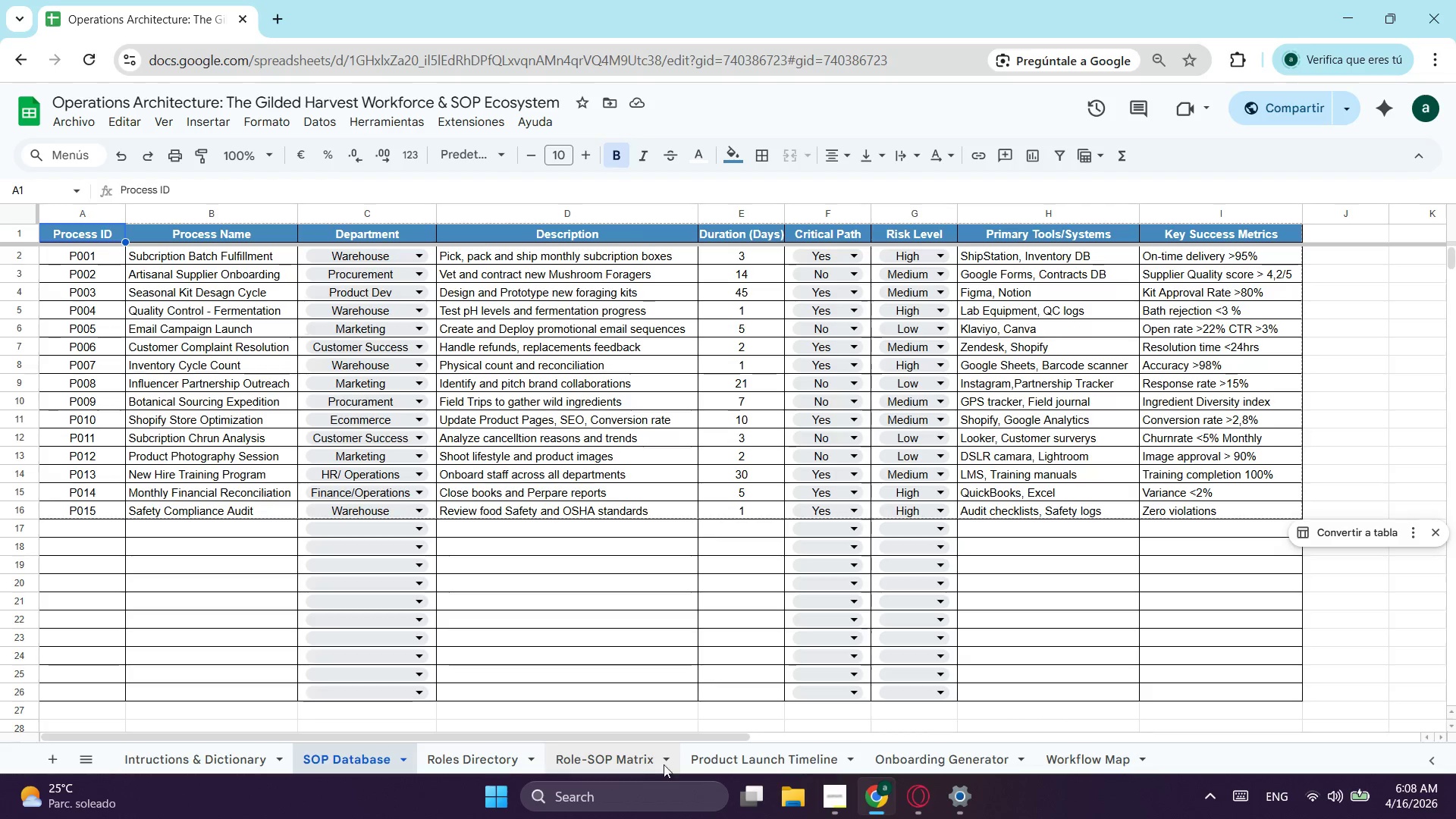 
left_click([729, 758])
 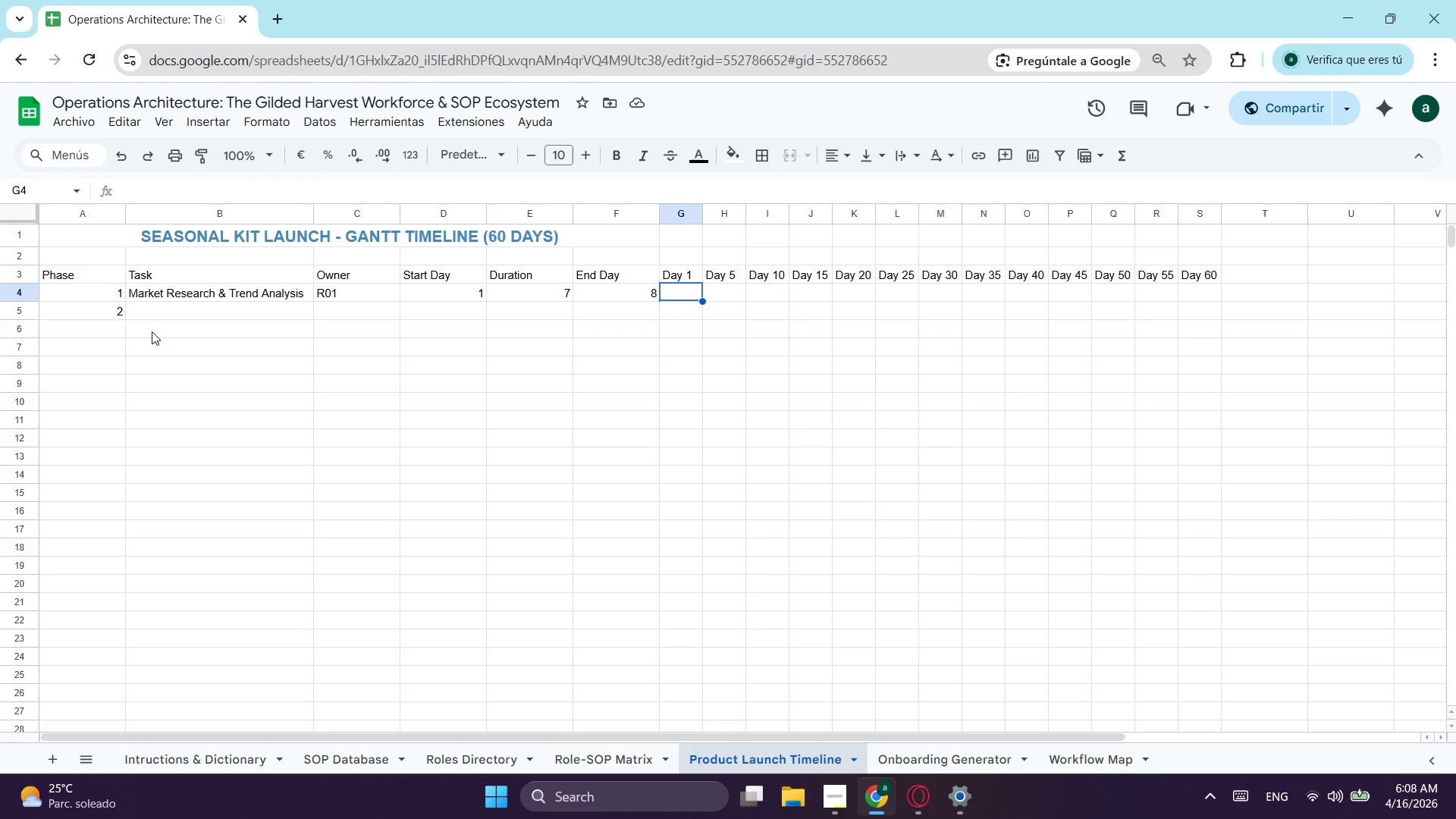 
left_click([184, 309])
 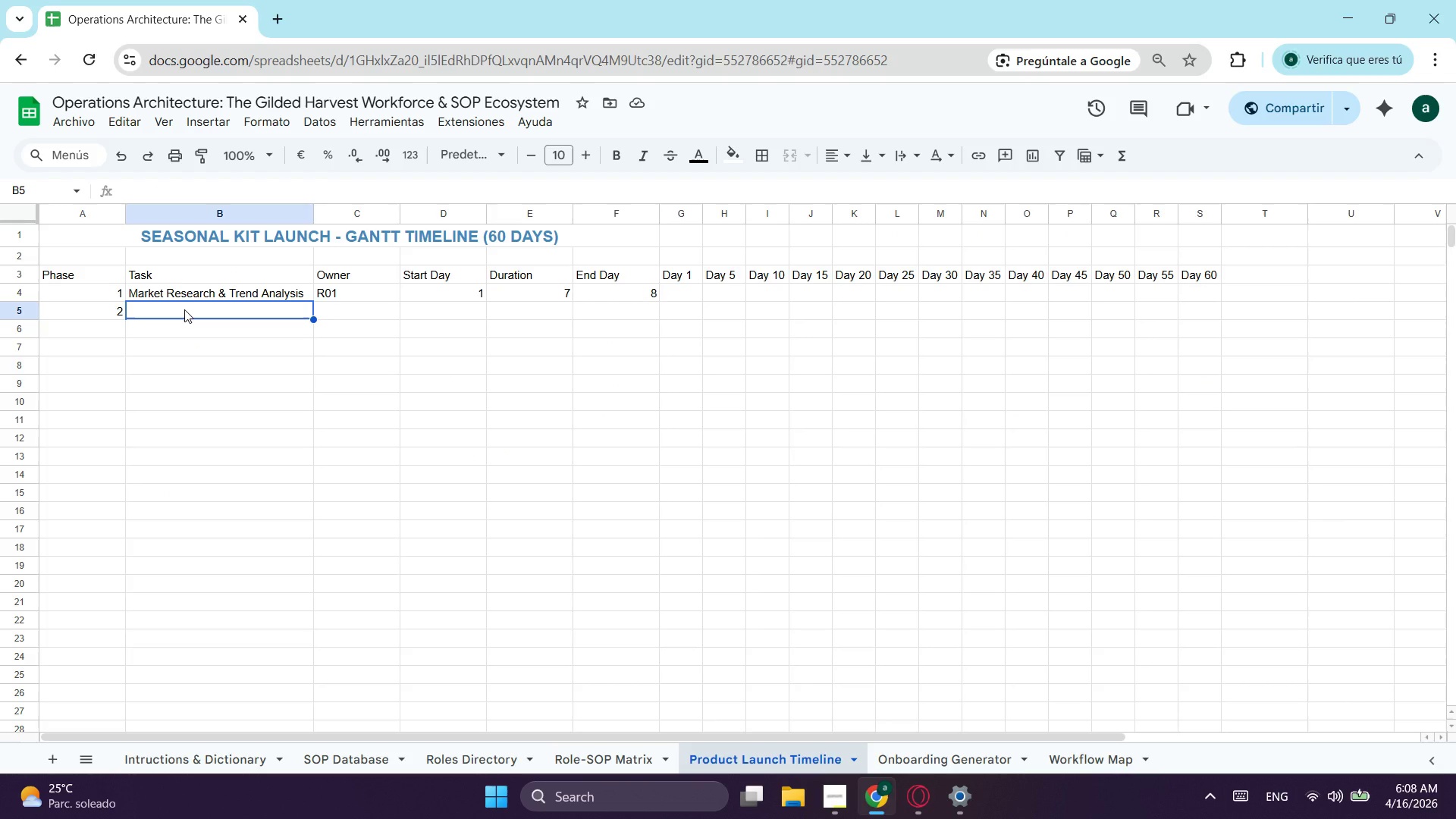 
type(Concept Design %)
key(Backspace)
type(& Prototy )
key(Backspace)
type(pe Sketches)
key(Tab)
type(R10)
 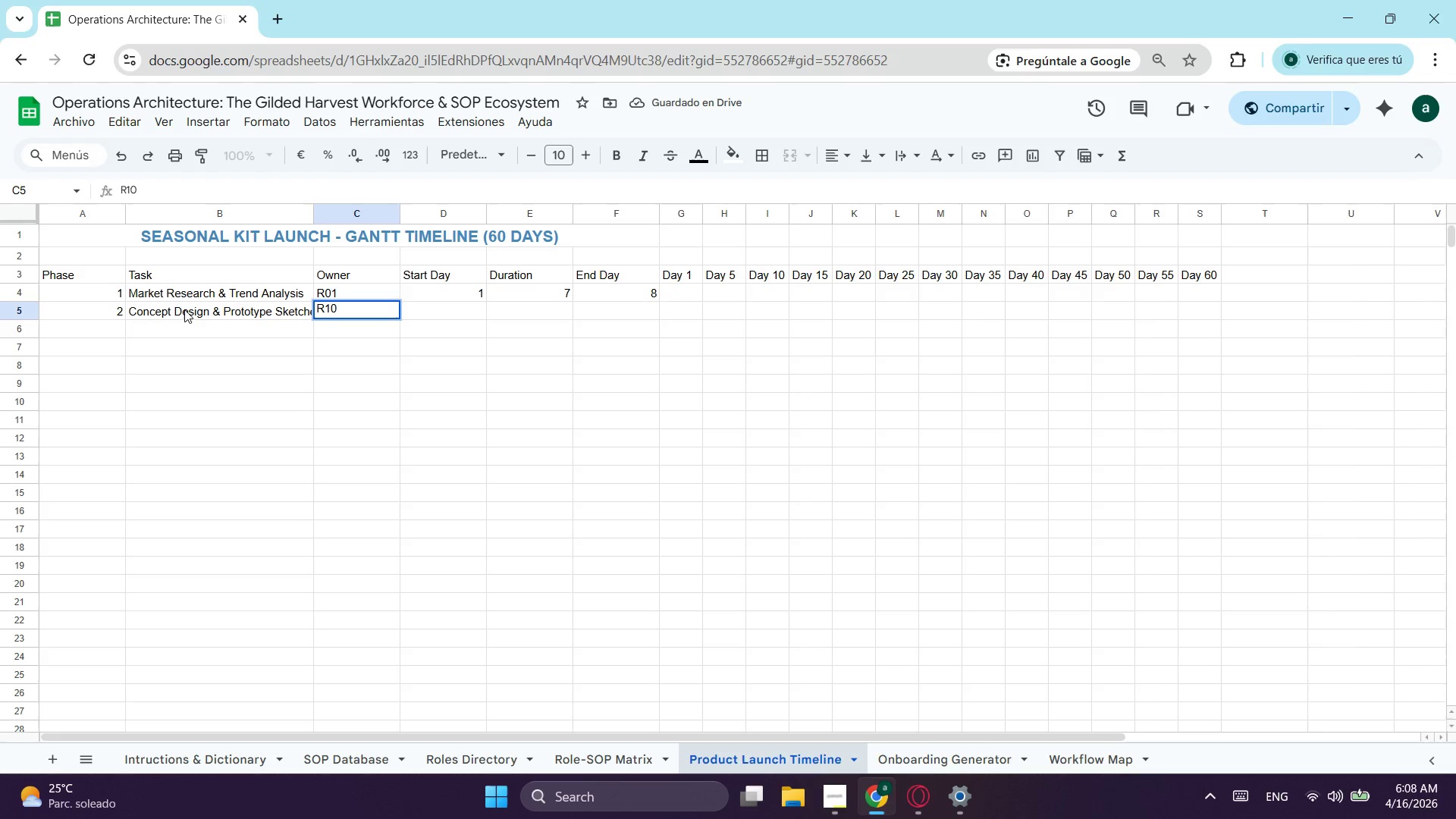 
left_click_drag(start_coordinate=[315, 205], to_coordinate=[328, 205])
 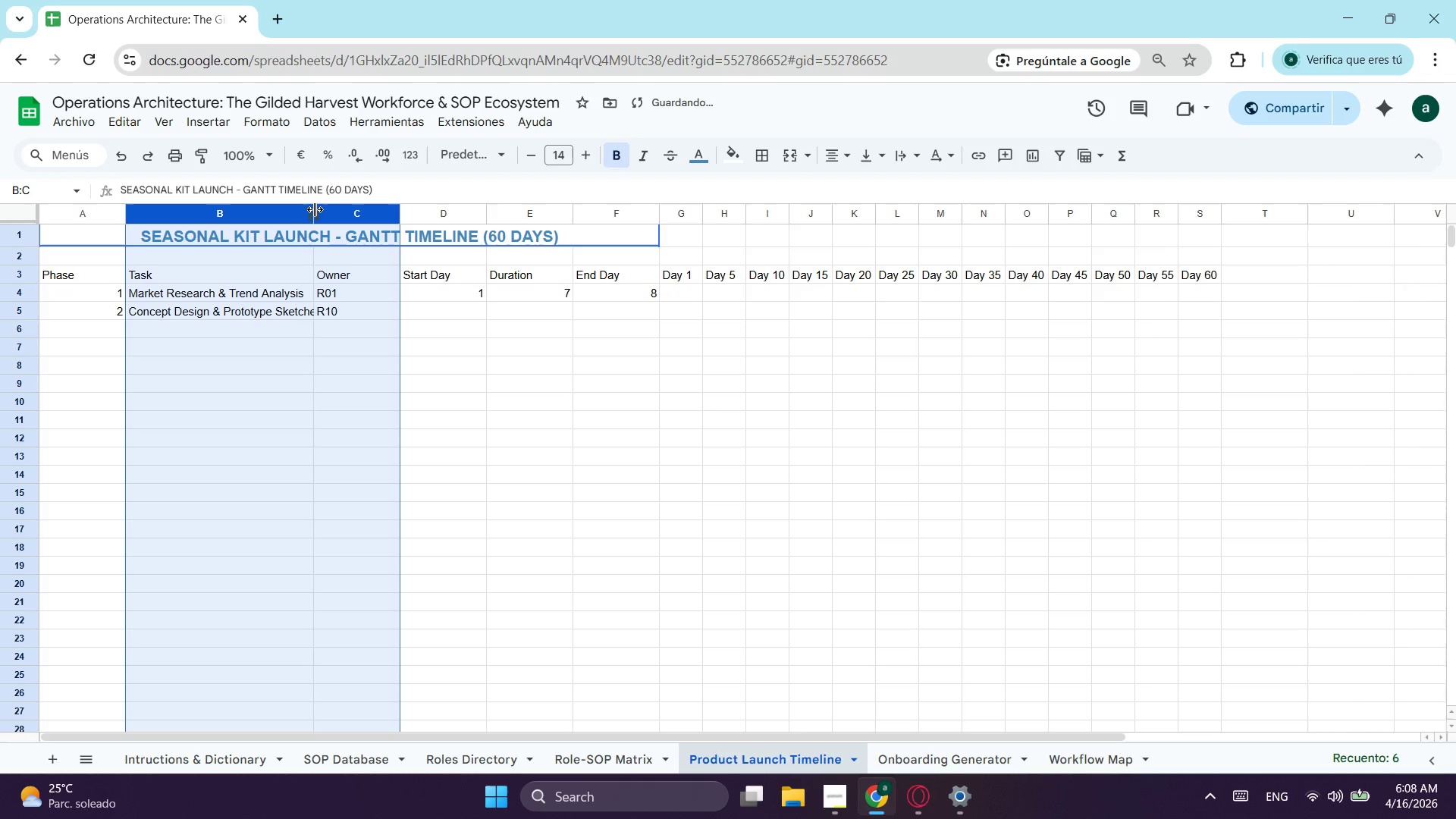 
left_click_drag(start_coordinate=[315, 209], to_coordinate=[328, 211])
 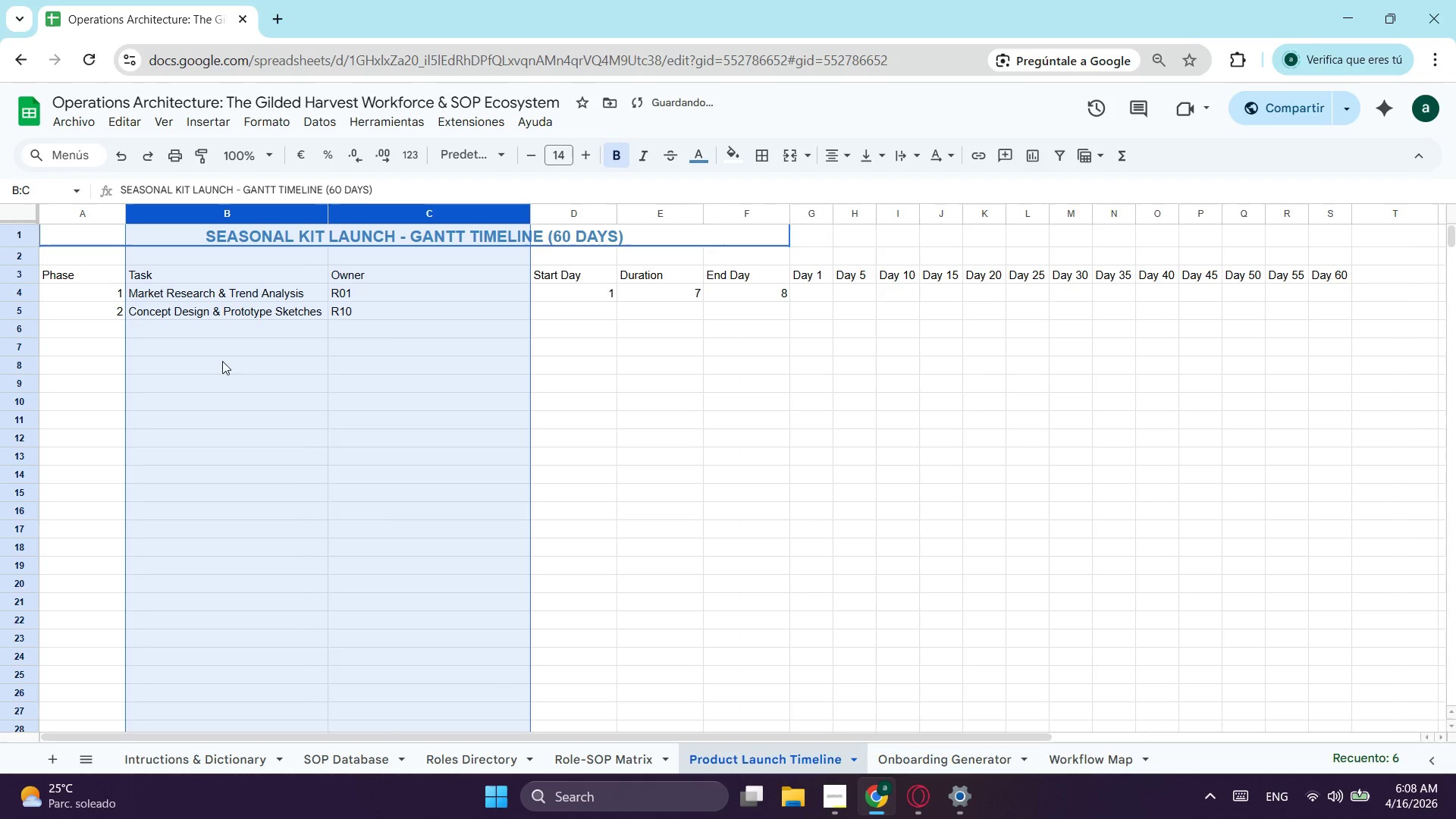 
left_click([181, 345])
 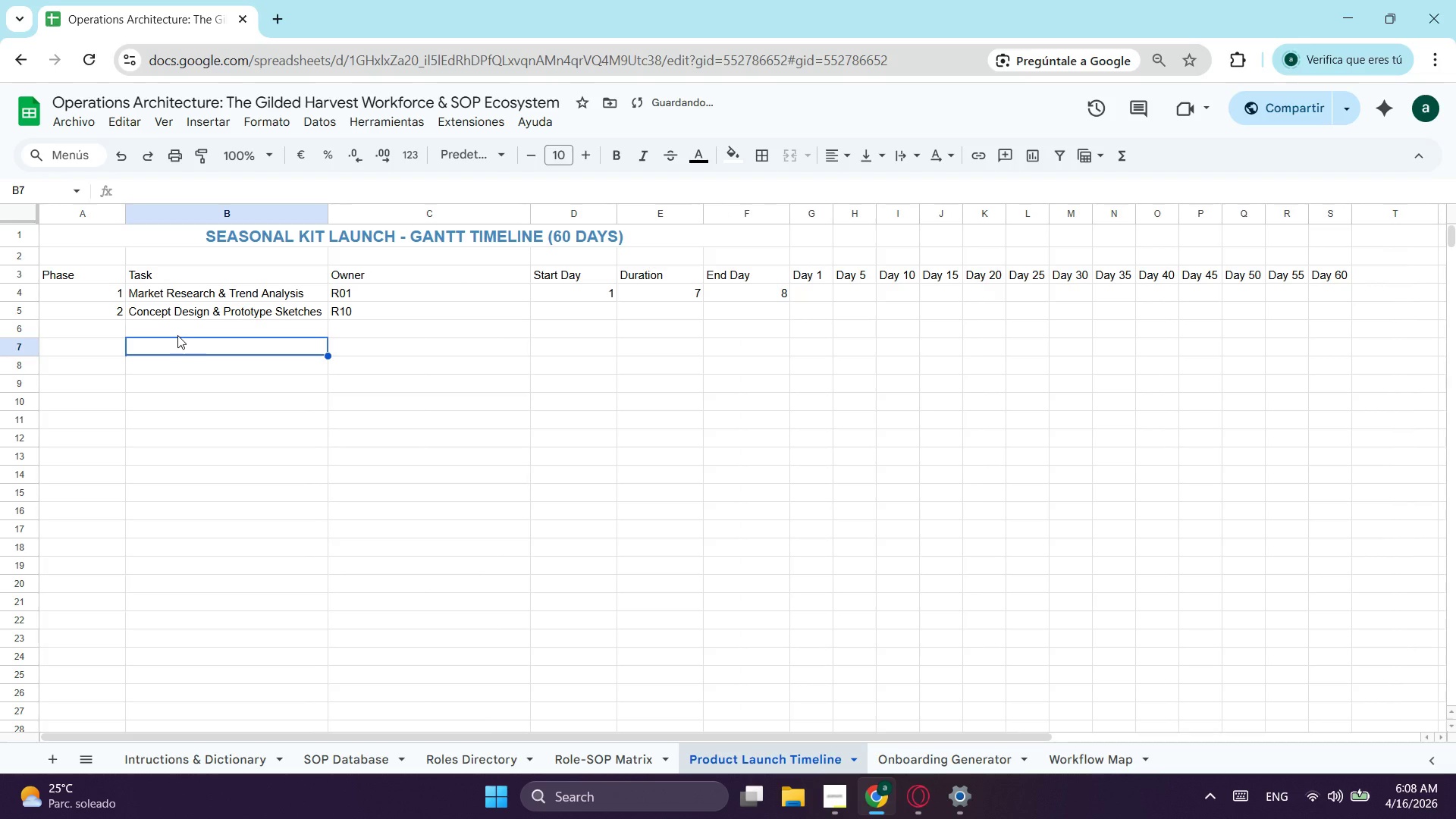 
left_click([177, 335])
 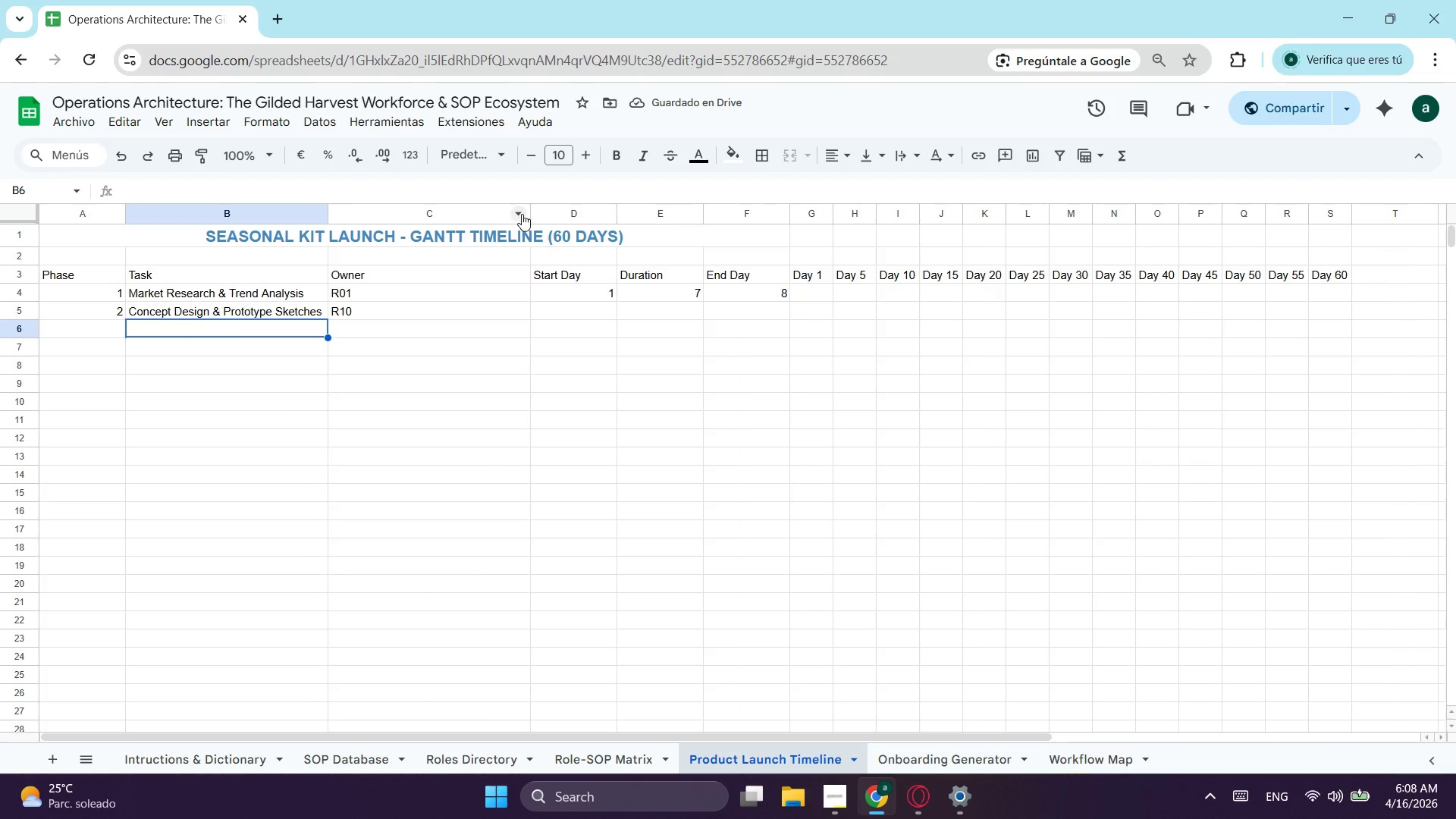 
left_click_drag(start_coordinate=[530, 214], to_coordinate=[395, 222])
 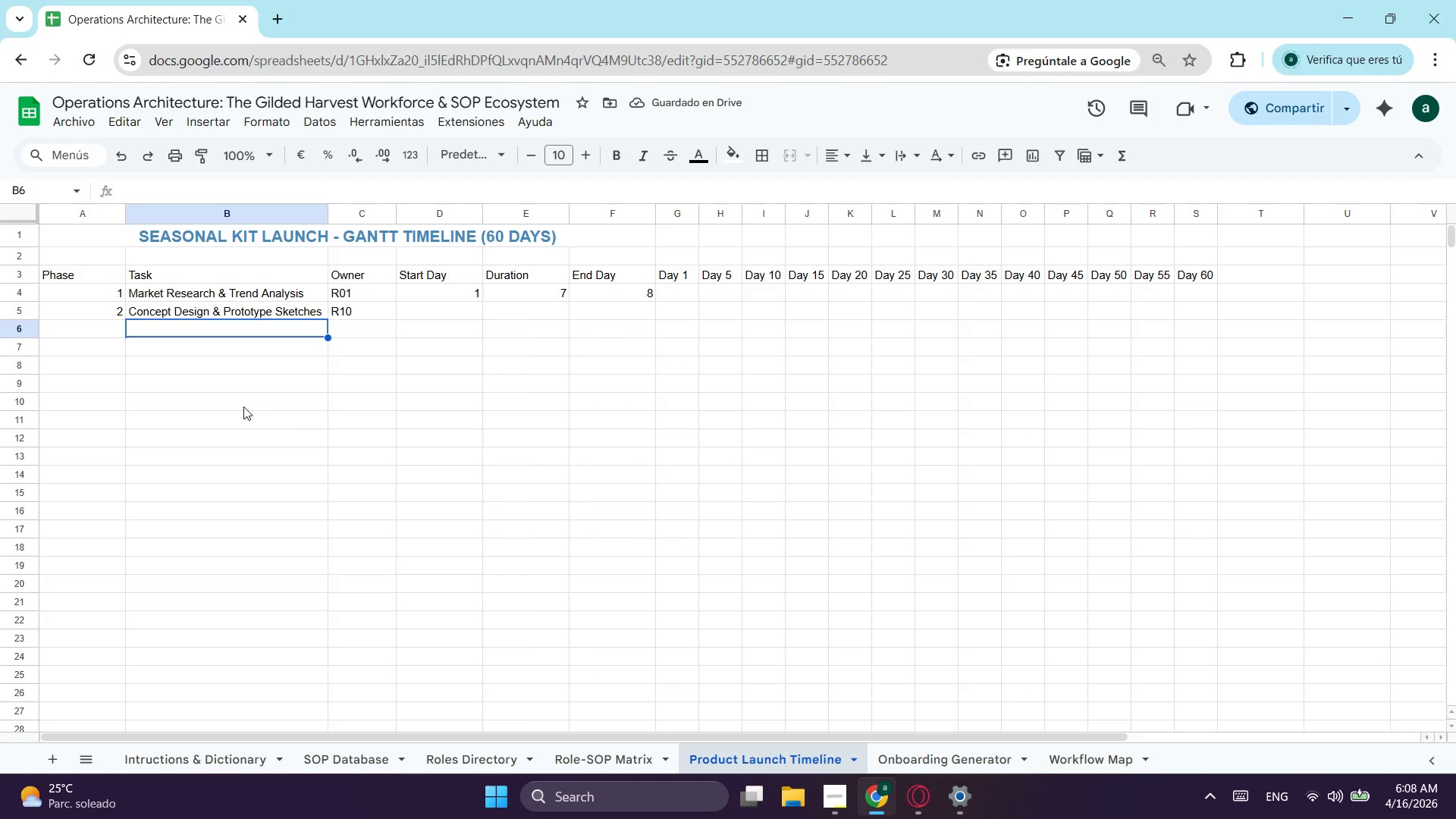 
wait(5.5)
 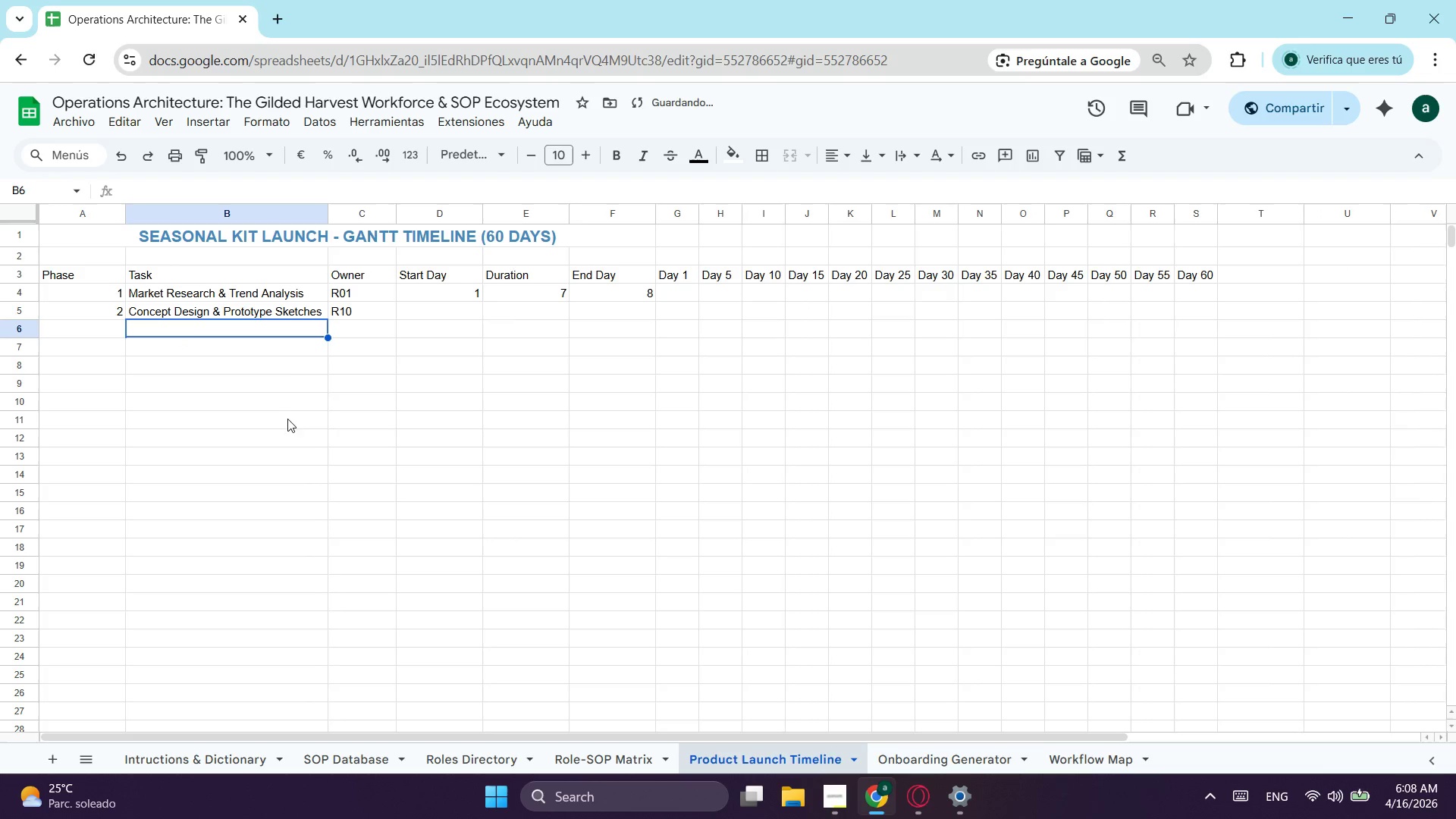 
left_click([114, 303])
 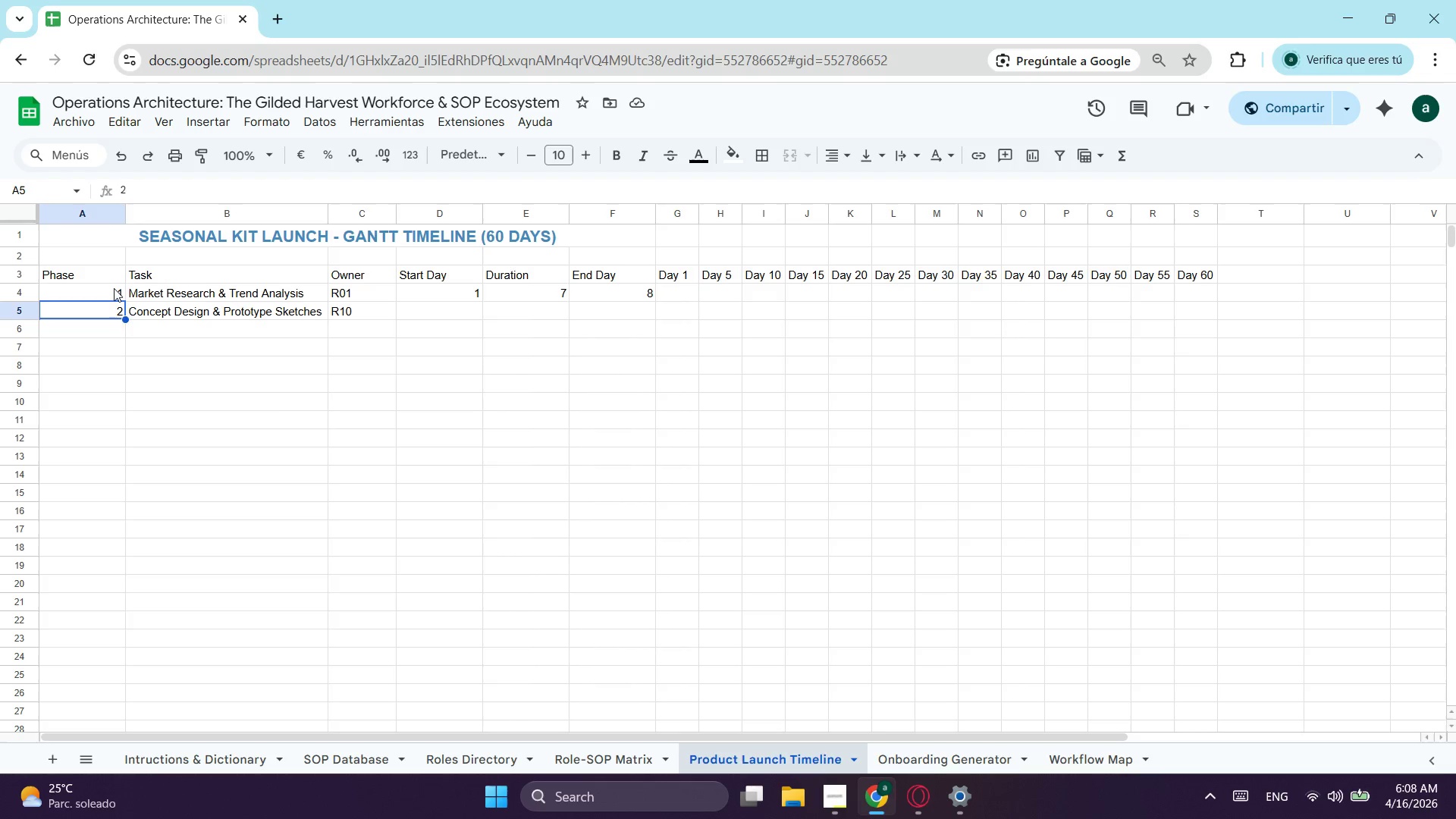 
left_click_drag(start_coordinate=[114, 288], to_coordinate=[113, 309])
 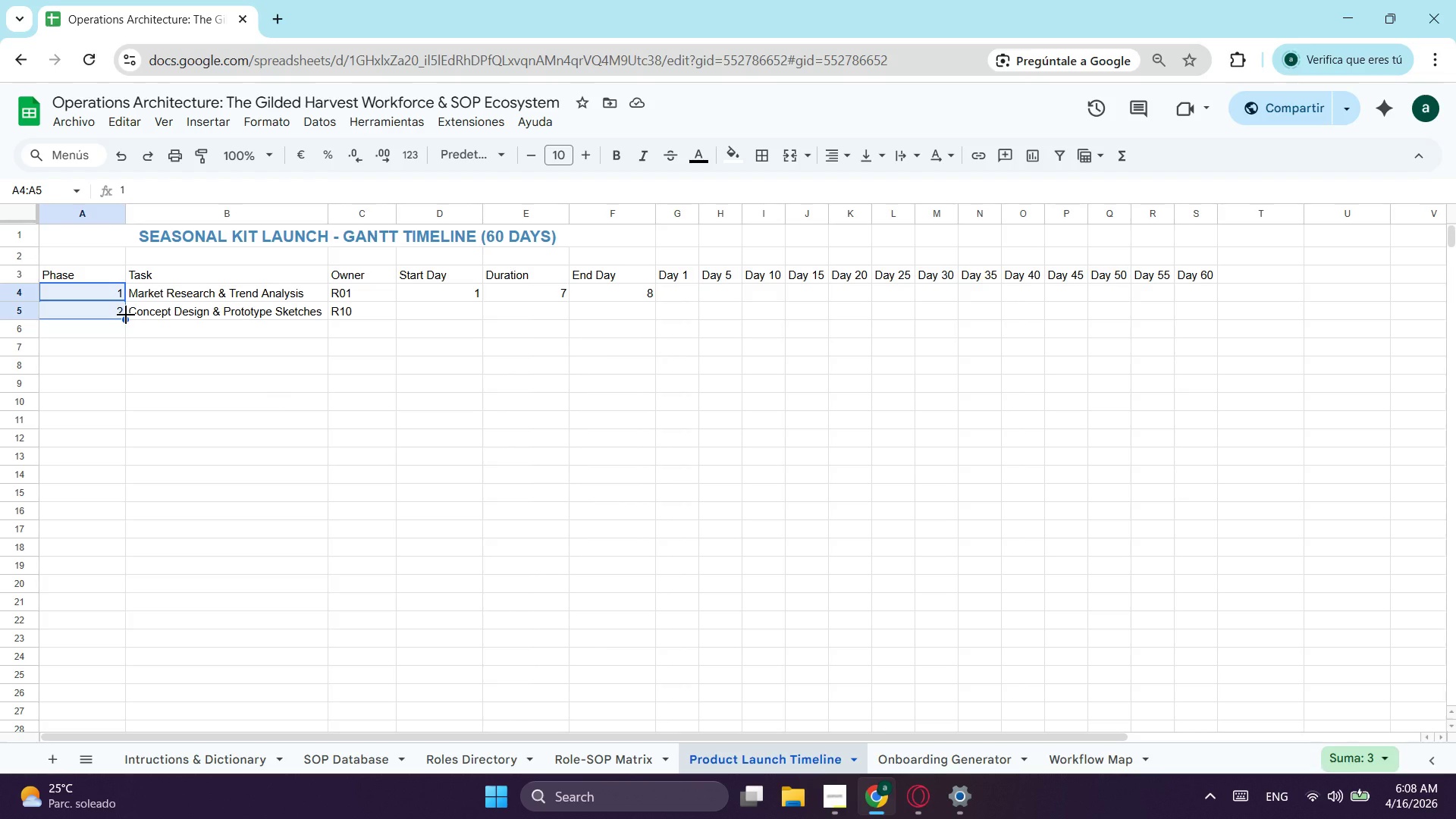 
left_click_drag(start_coordinate=[126, 315], to_coordinate=[123, 417])
 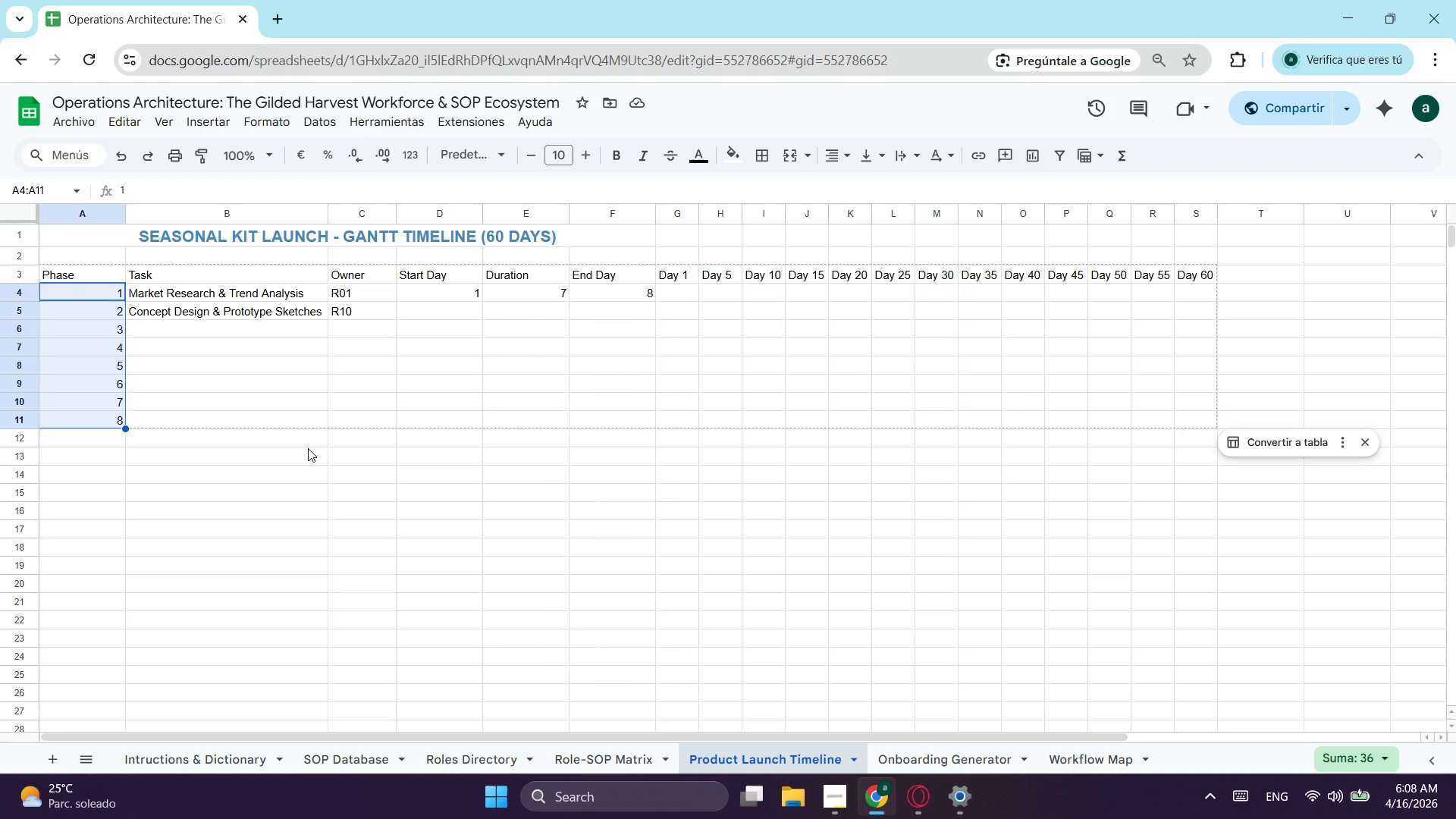 
wait(11.67)
 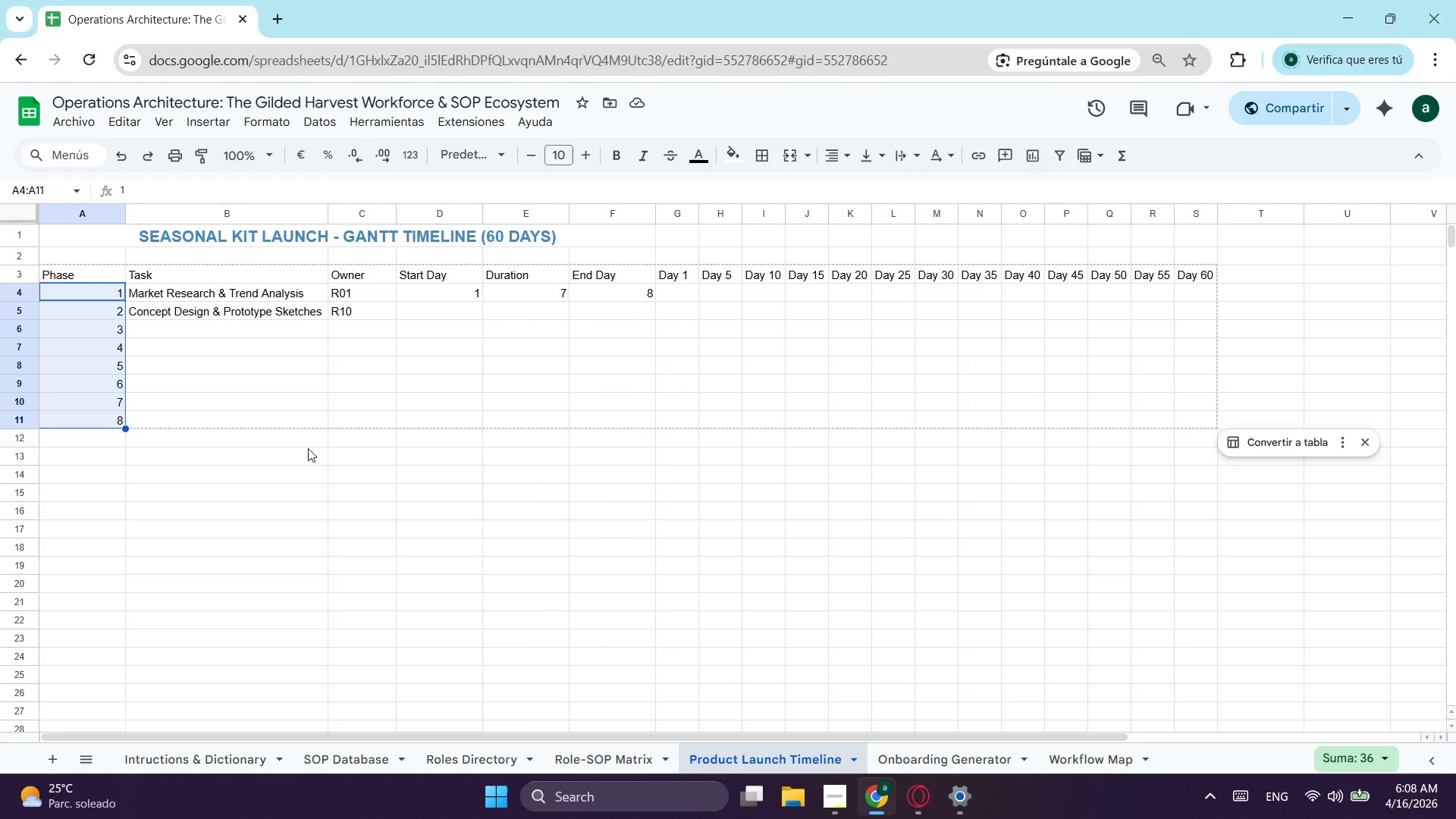 
left_click([141, 331])
 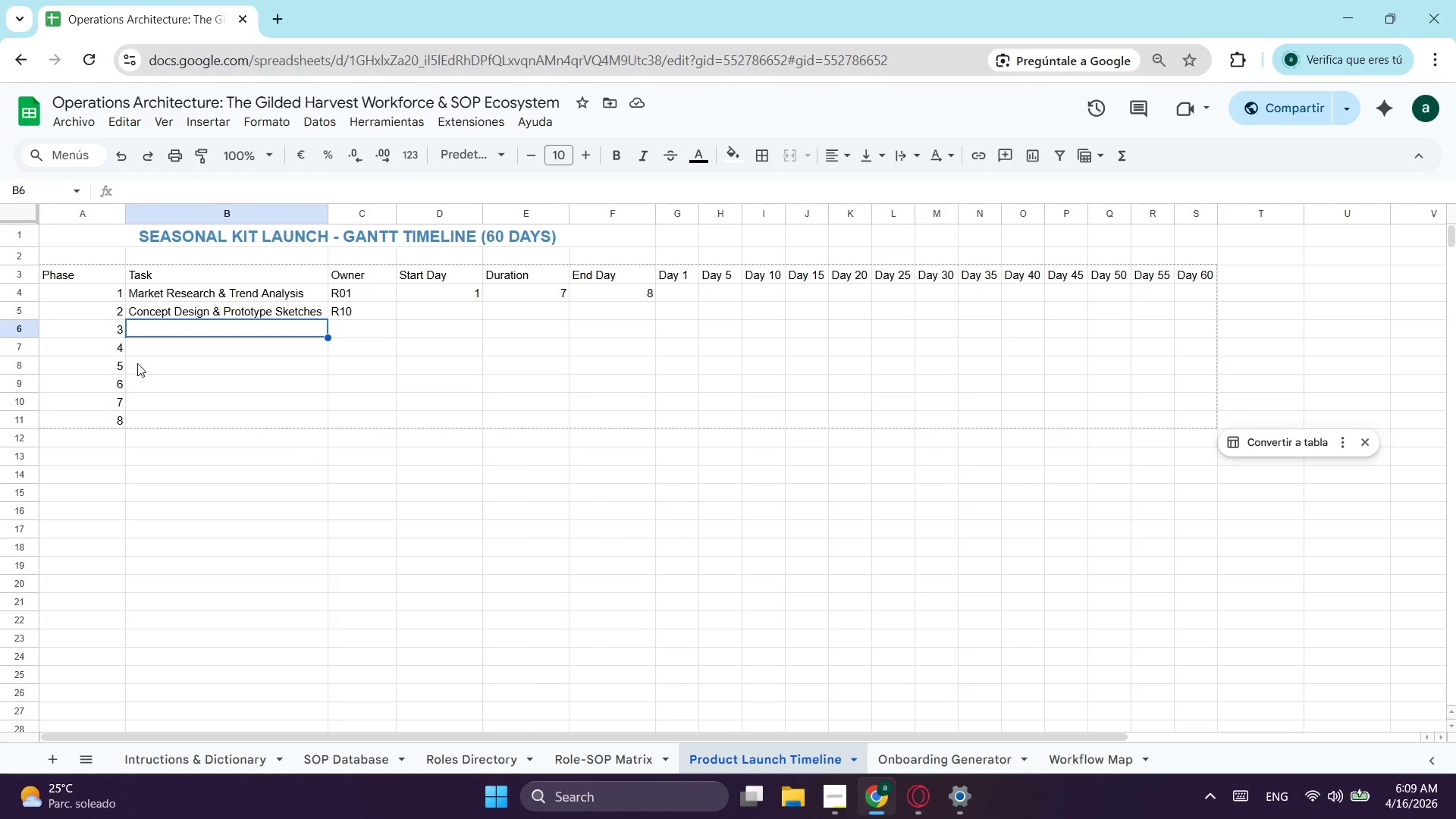 
type(Ingledient Sourcing & Testing)
key(Tab)
type(R07)
 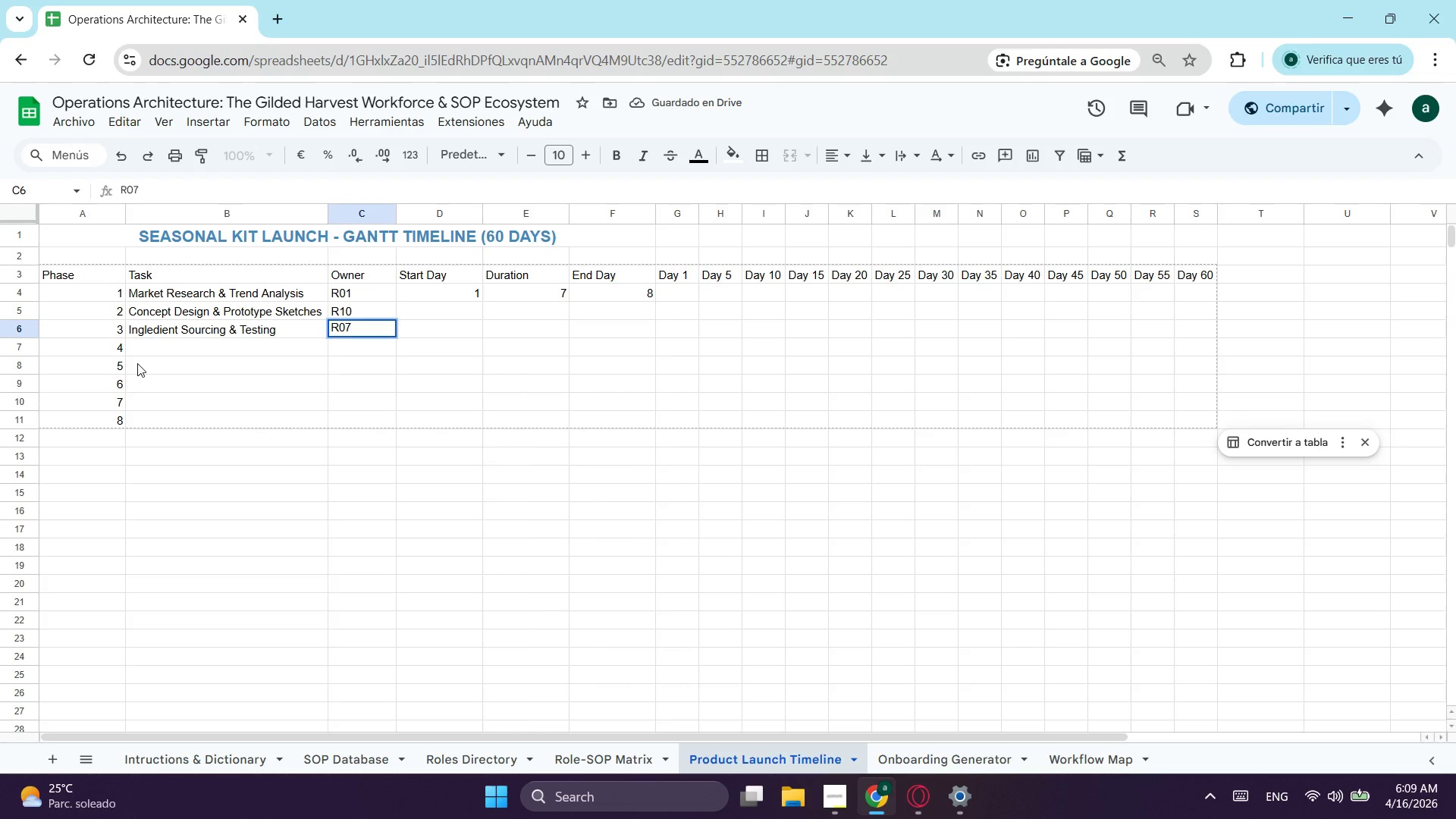 
wait(6.17)
 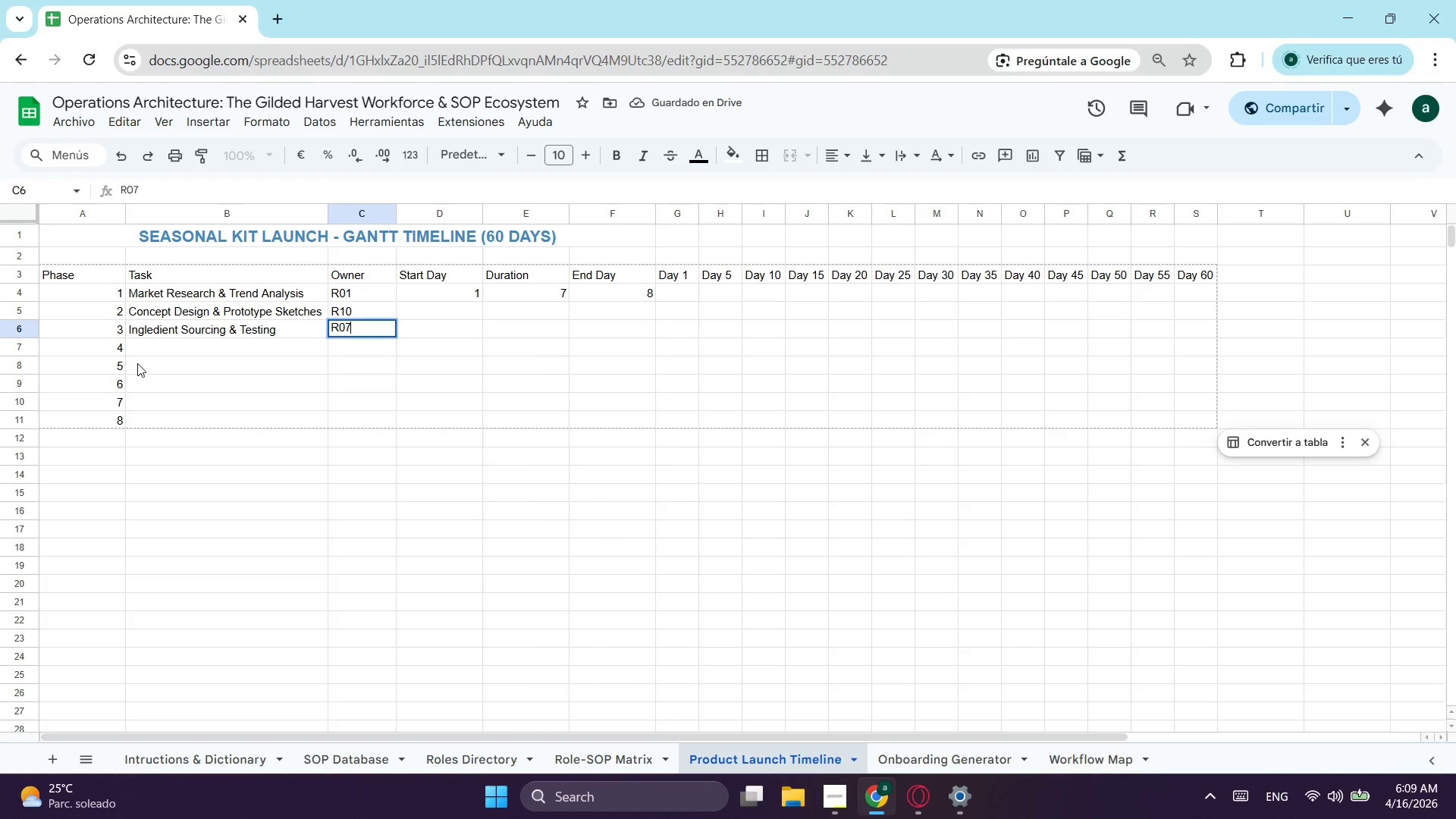 
left_click([138, 355])
 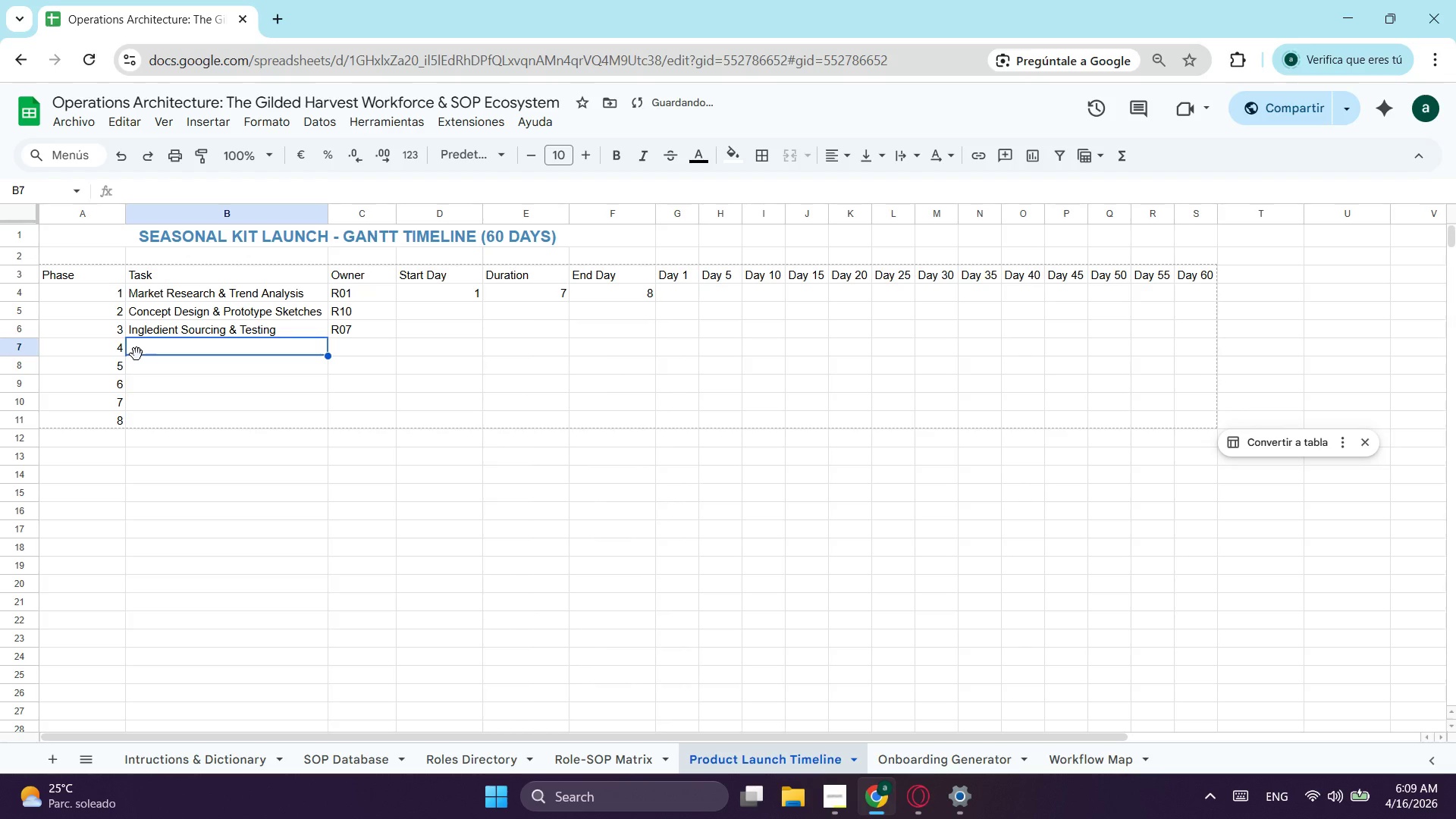 
type(PRo)
key(Backspace)
key(Backspace)
type(rototype Production Run)
 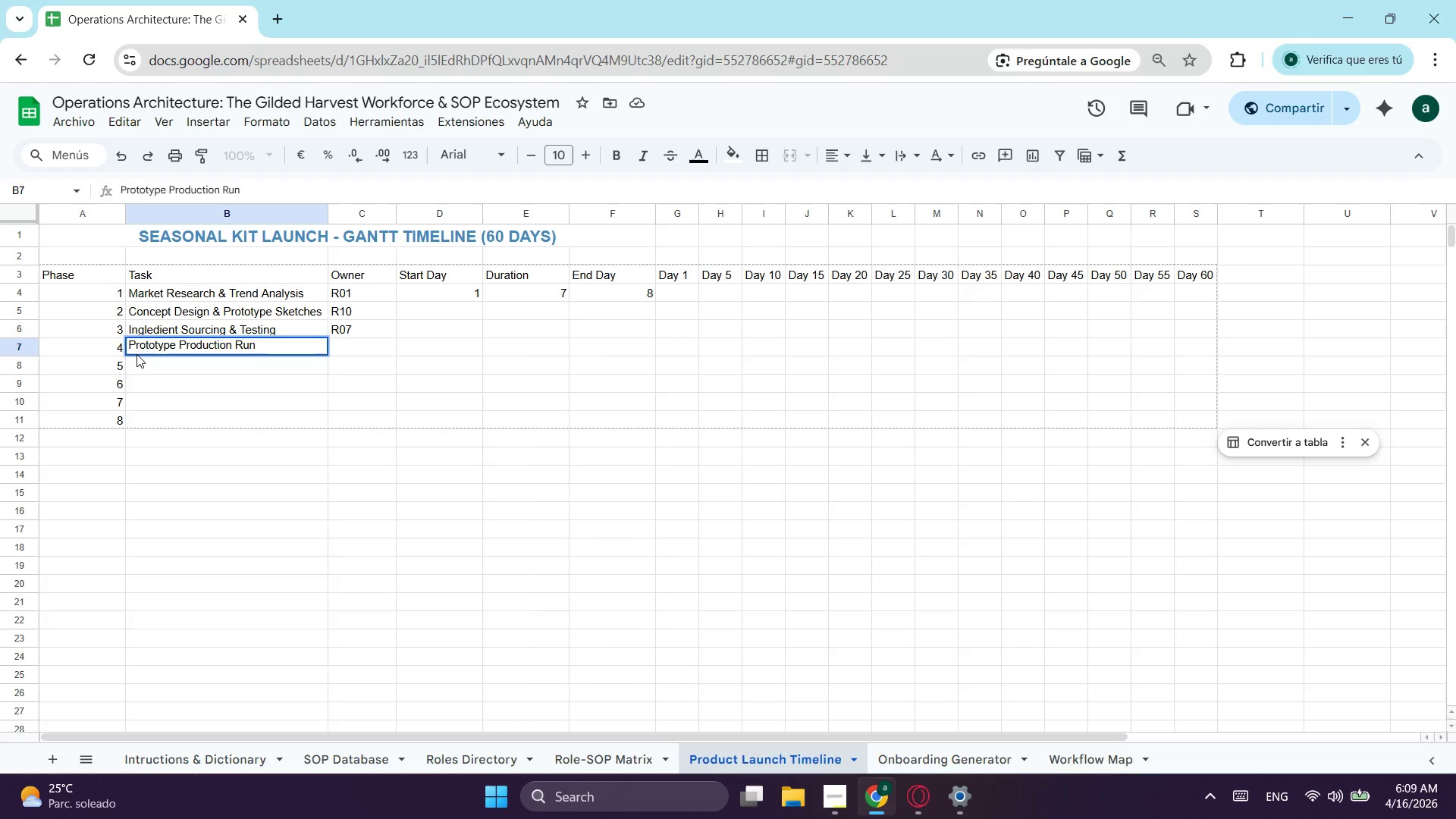 
key(Enter)
 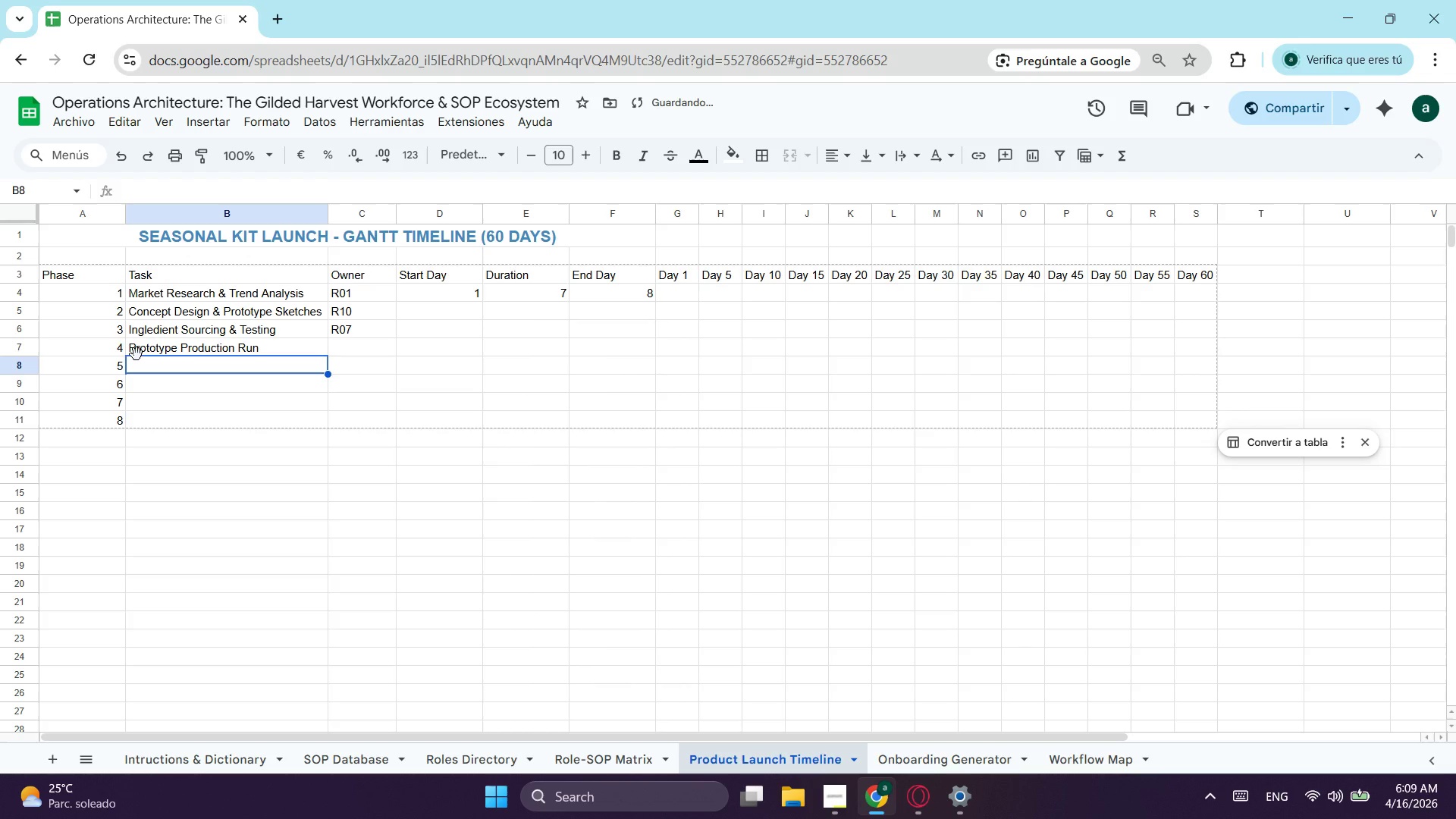 
type(Quality )
key(Backspace)
type( Testing & Iteration )
 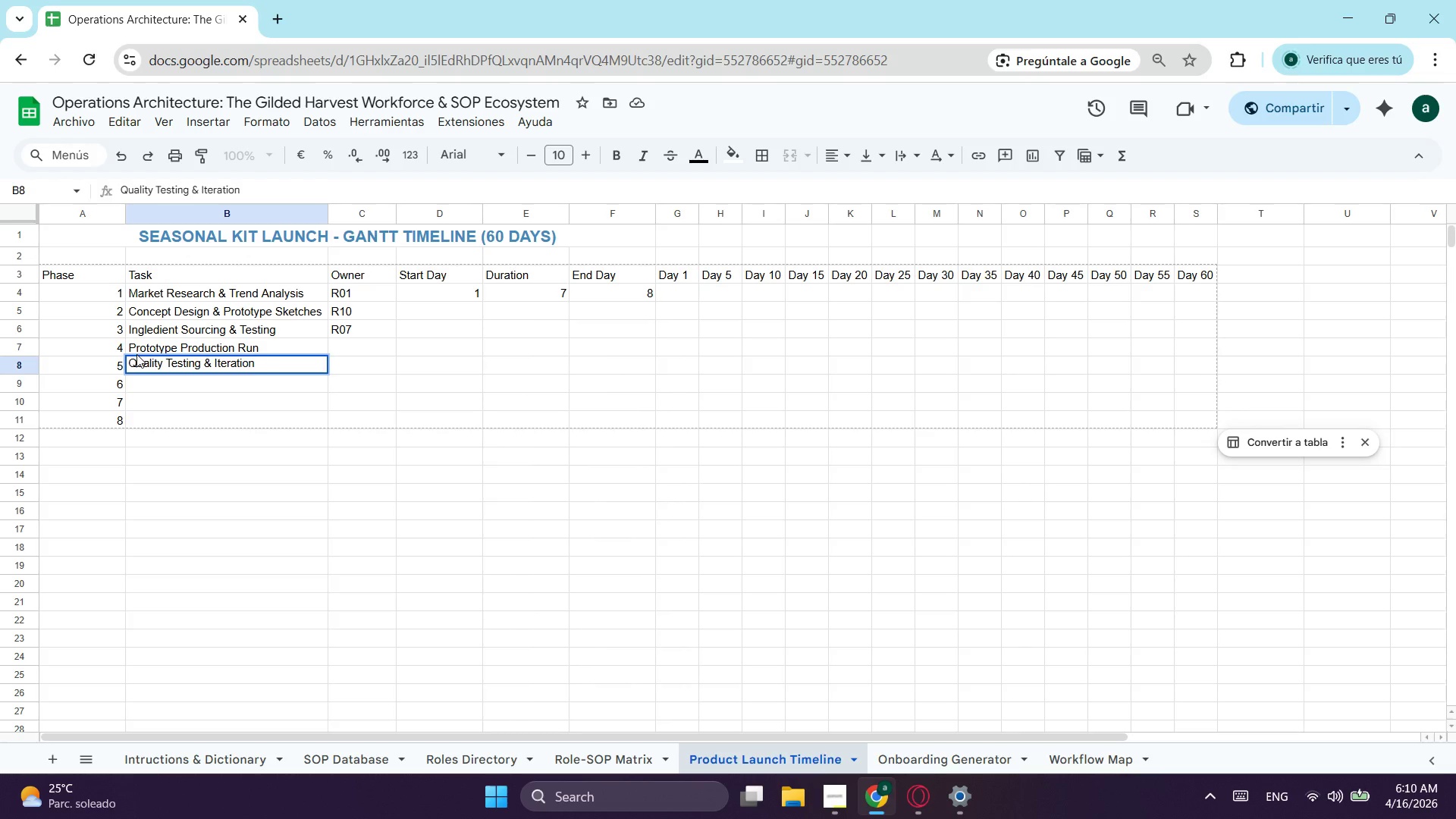 
key(Enter)
 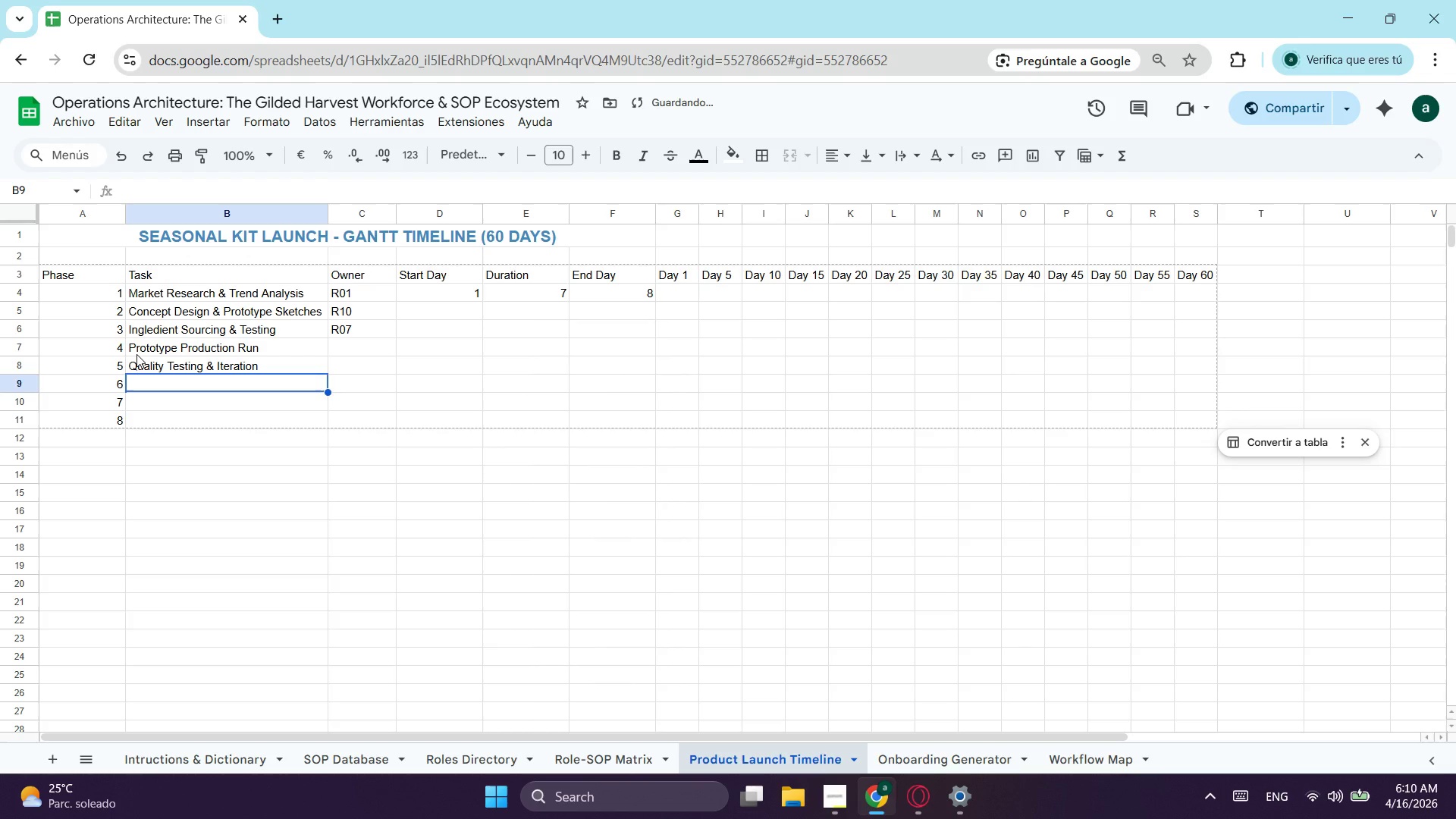 
type(Final Photogra)
 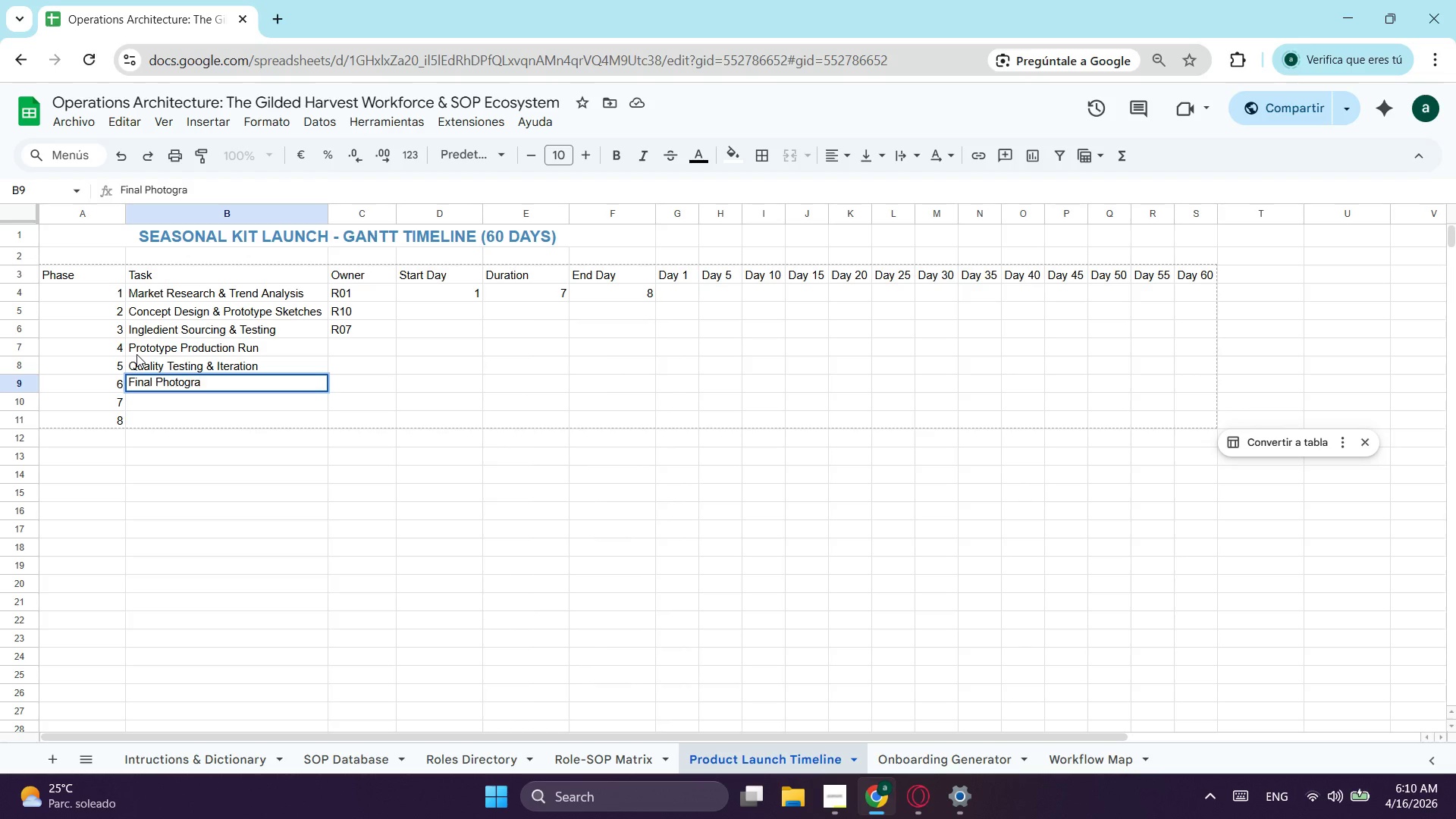 
type(phy & a)
key(Backspace)
type(Asset Creation)
 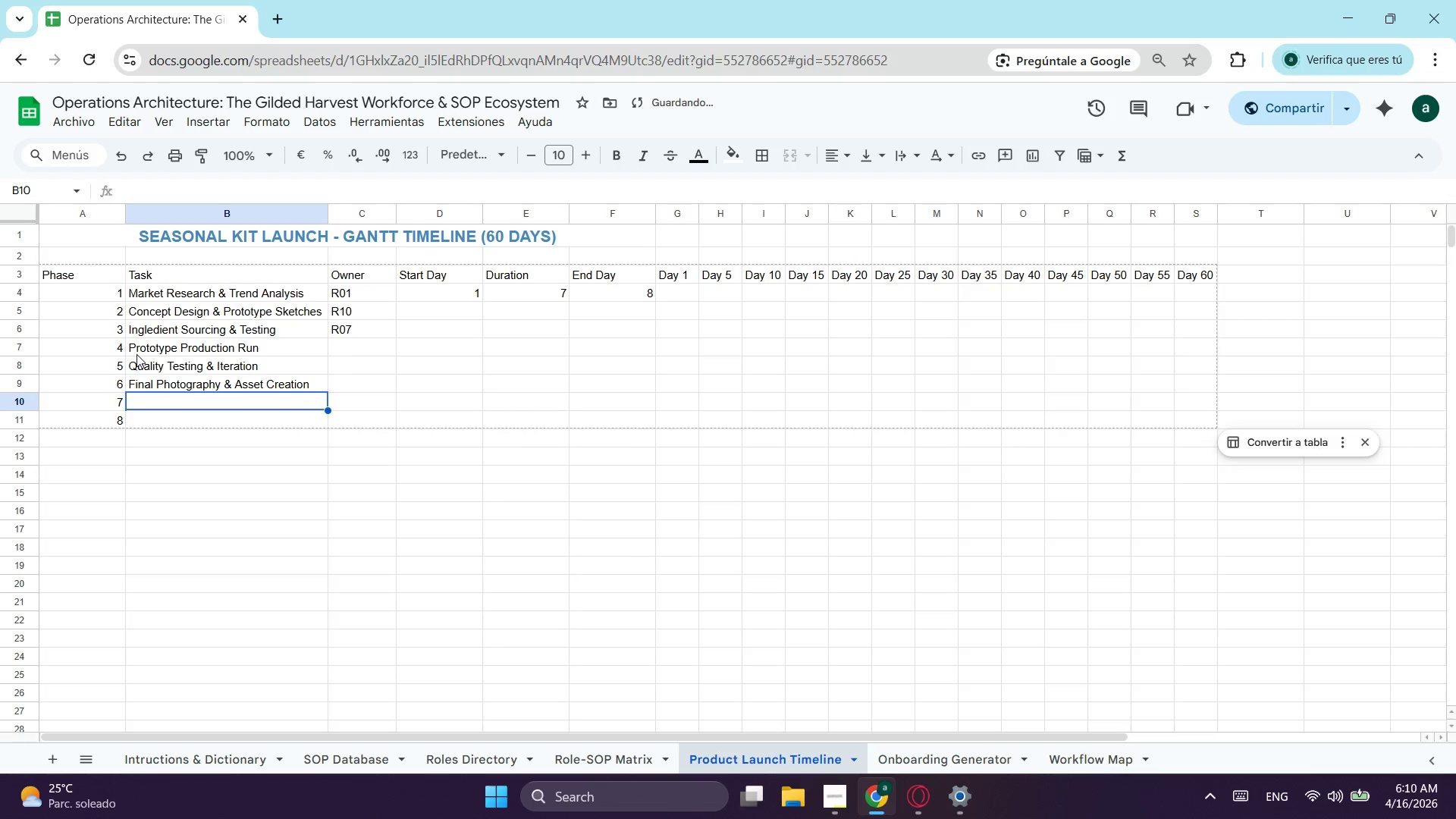 
 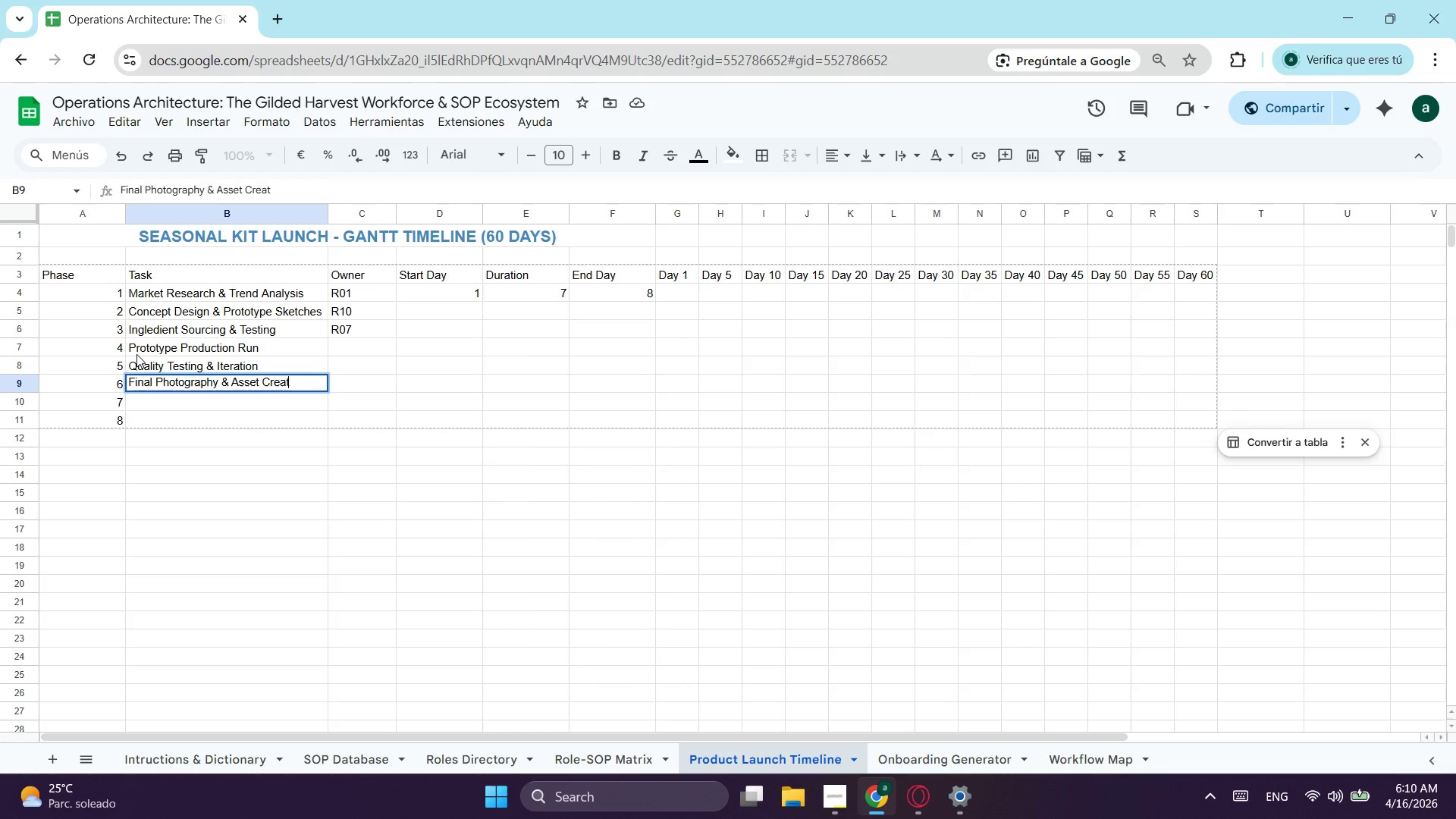 
key(Enter)
 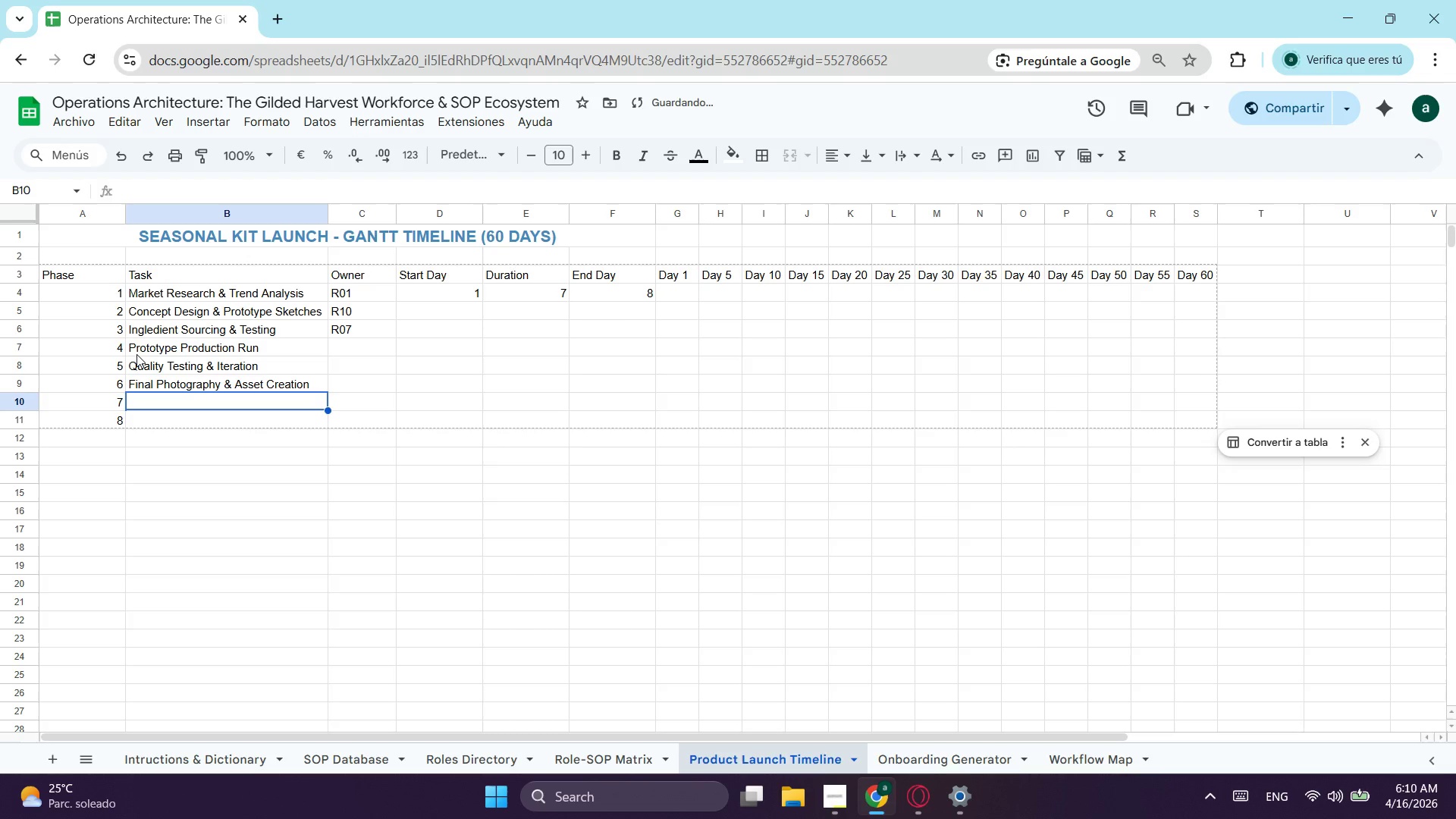 
type(Marketing Campaign Buid)
key(Backspace)
type(ld )
 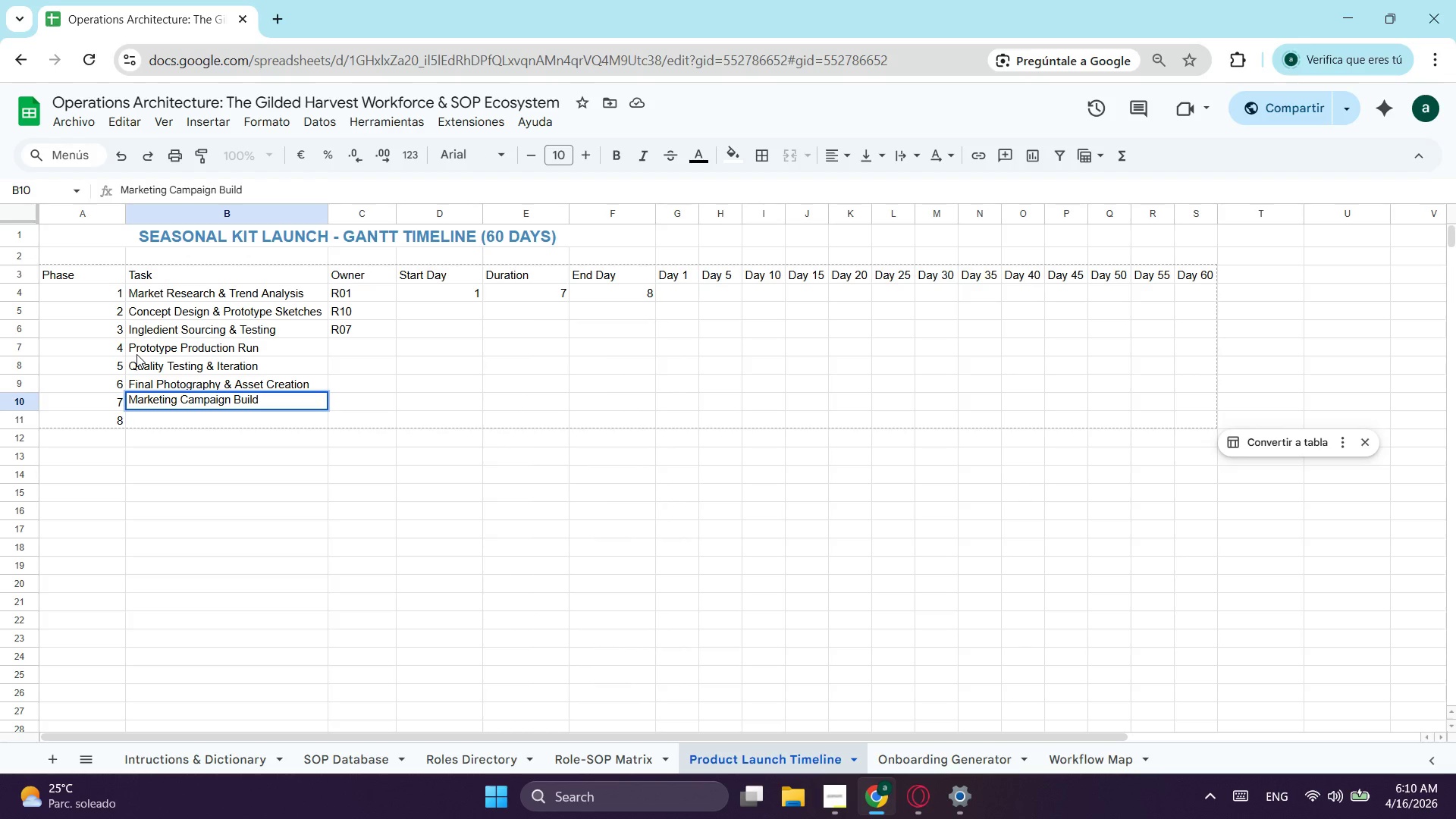 
hold_key(key=ShiftLeft, duration=0.69)
 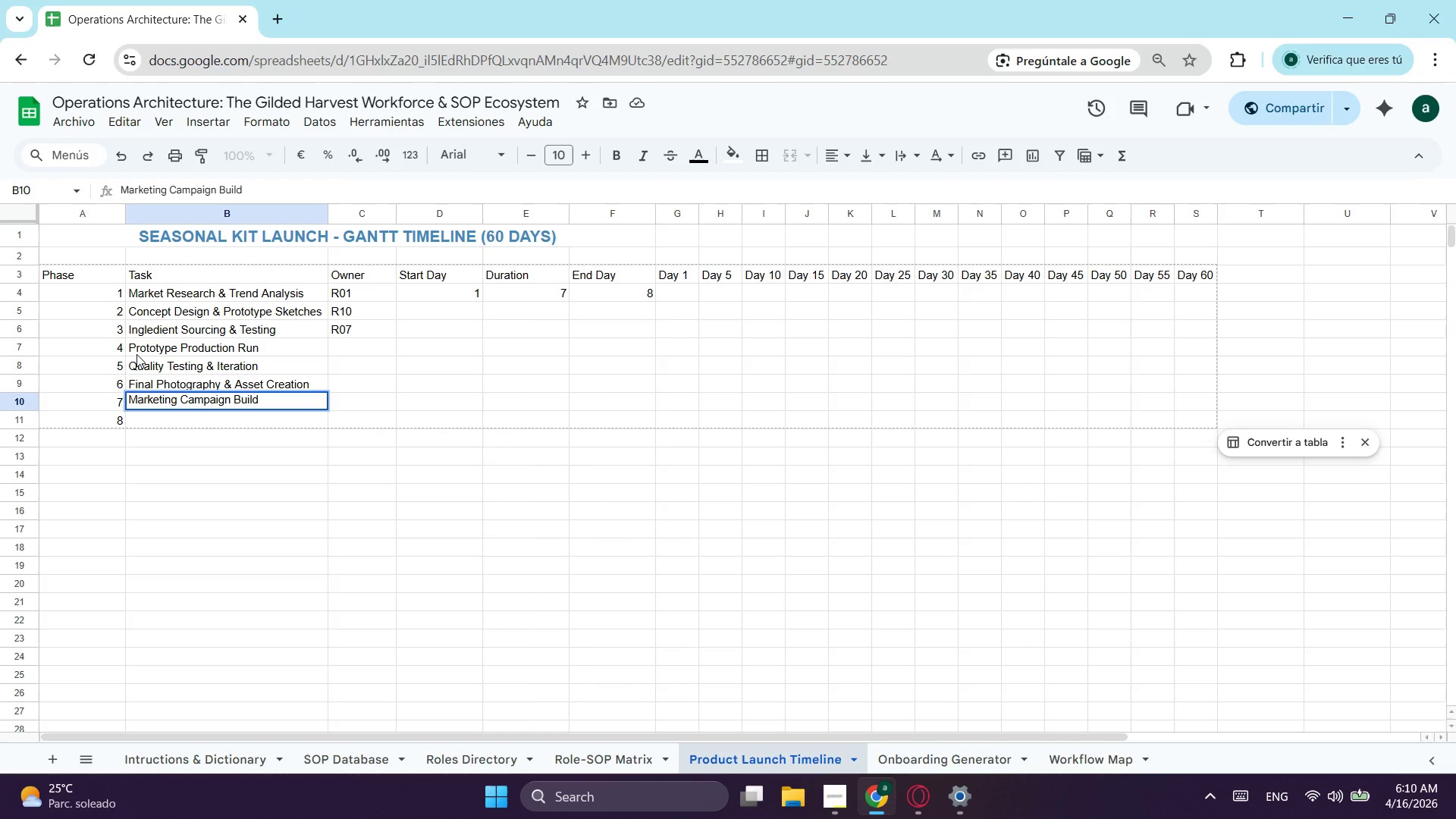 
key(Enter)
 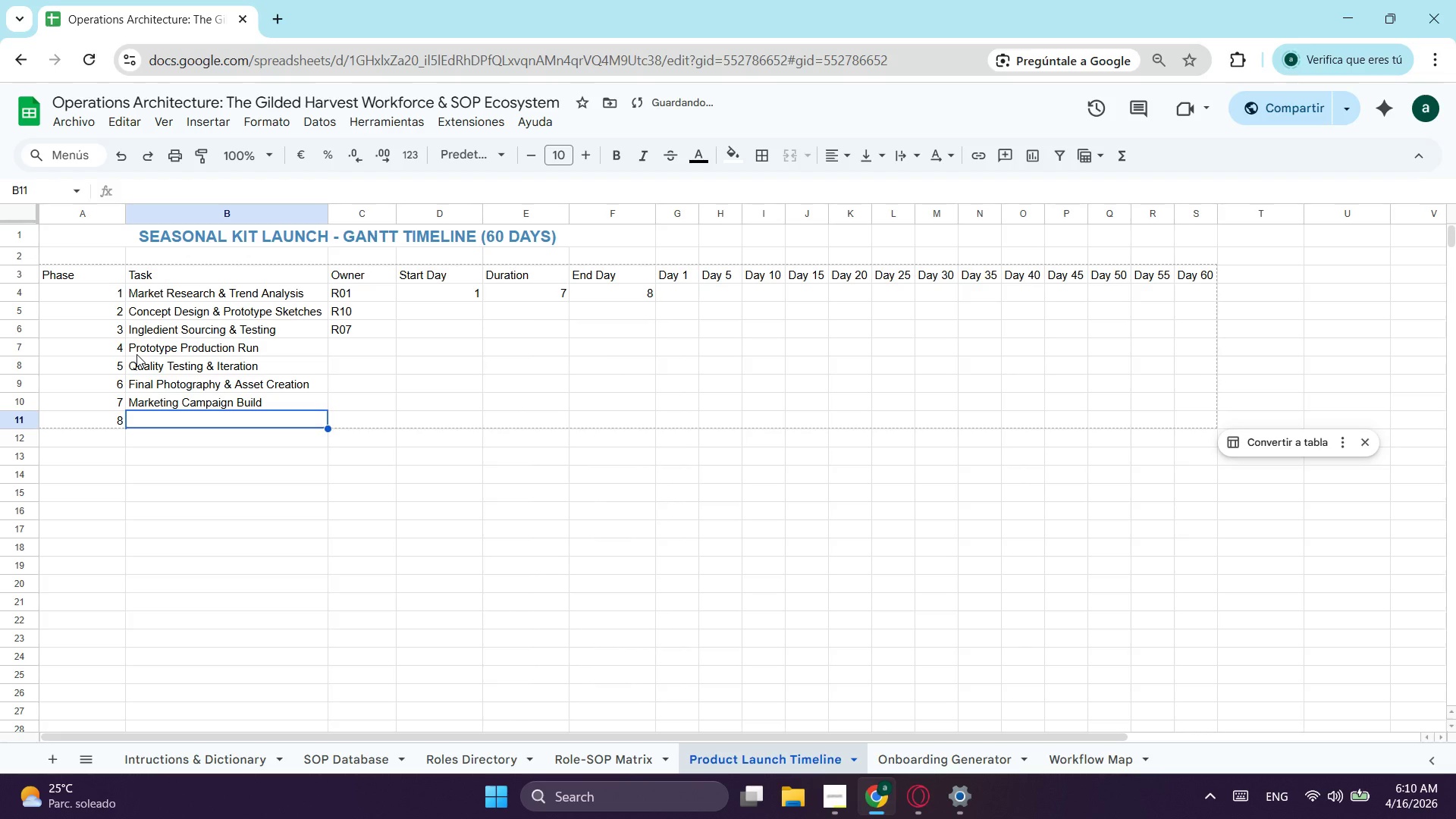 
type(Official Launch & )
 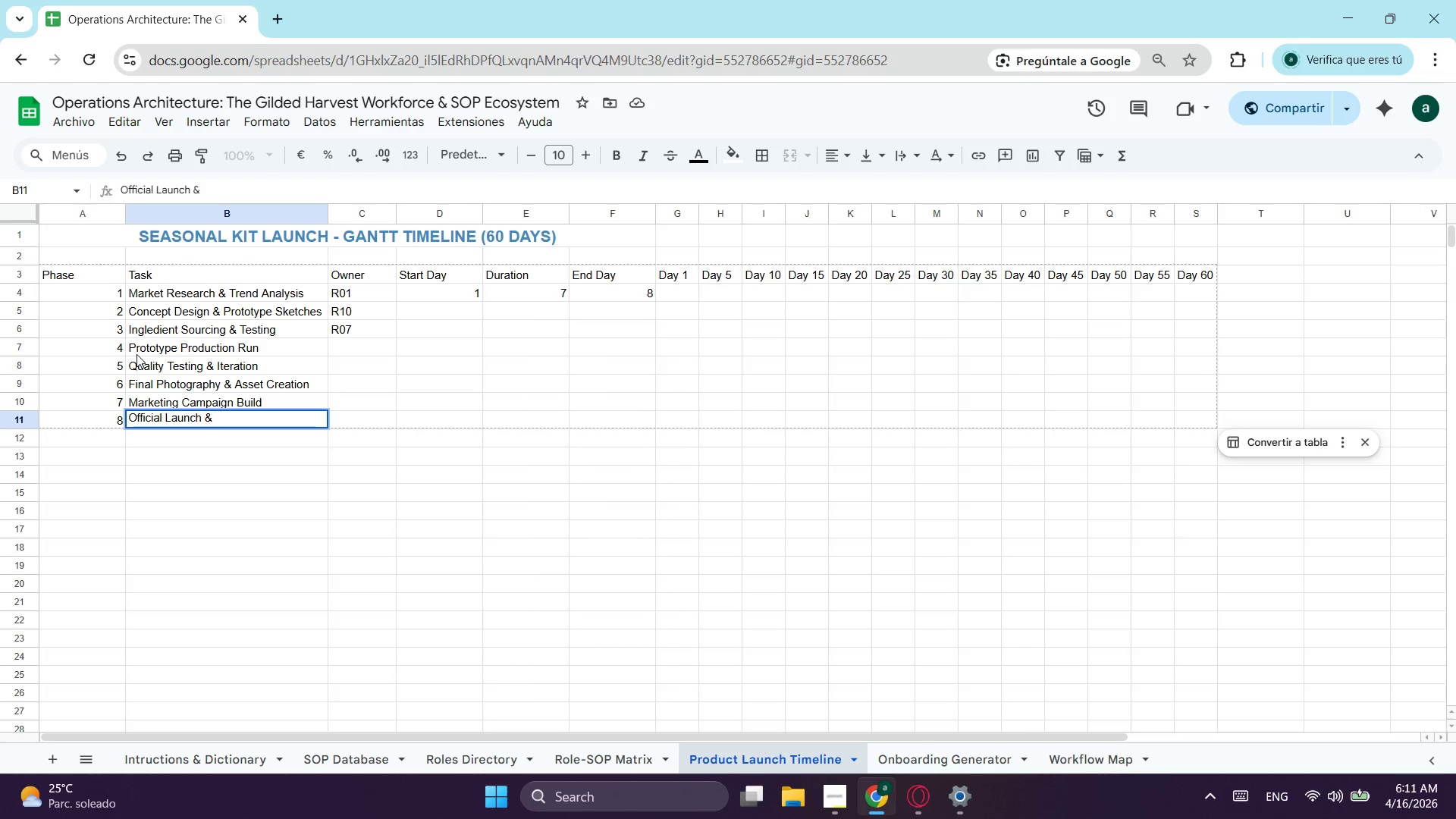 
type(Fulfillment Prep)
 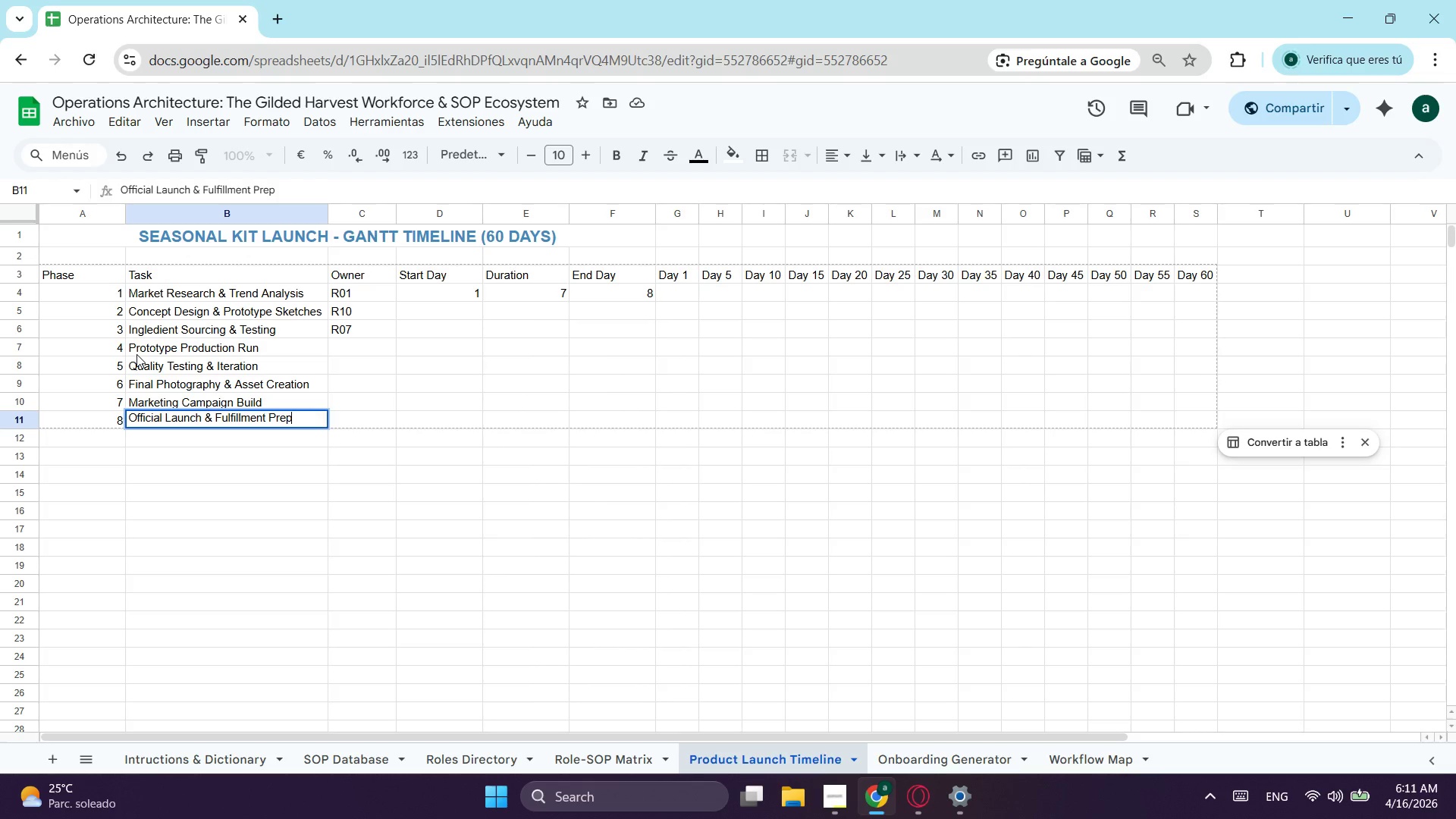 
wait(5.84)
 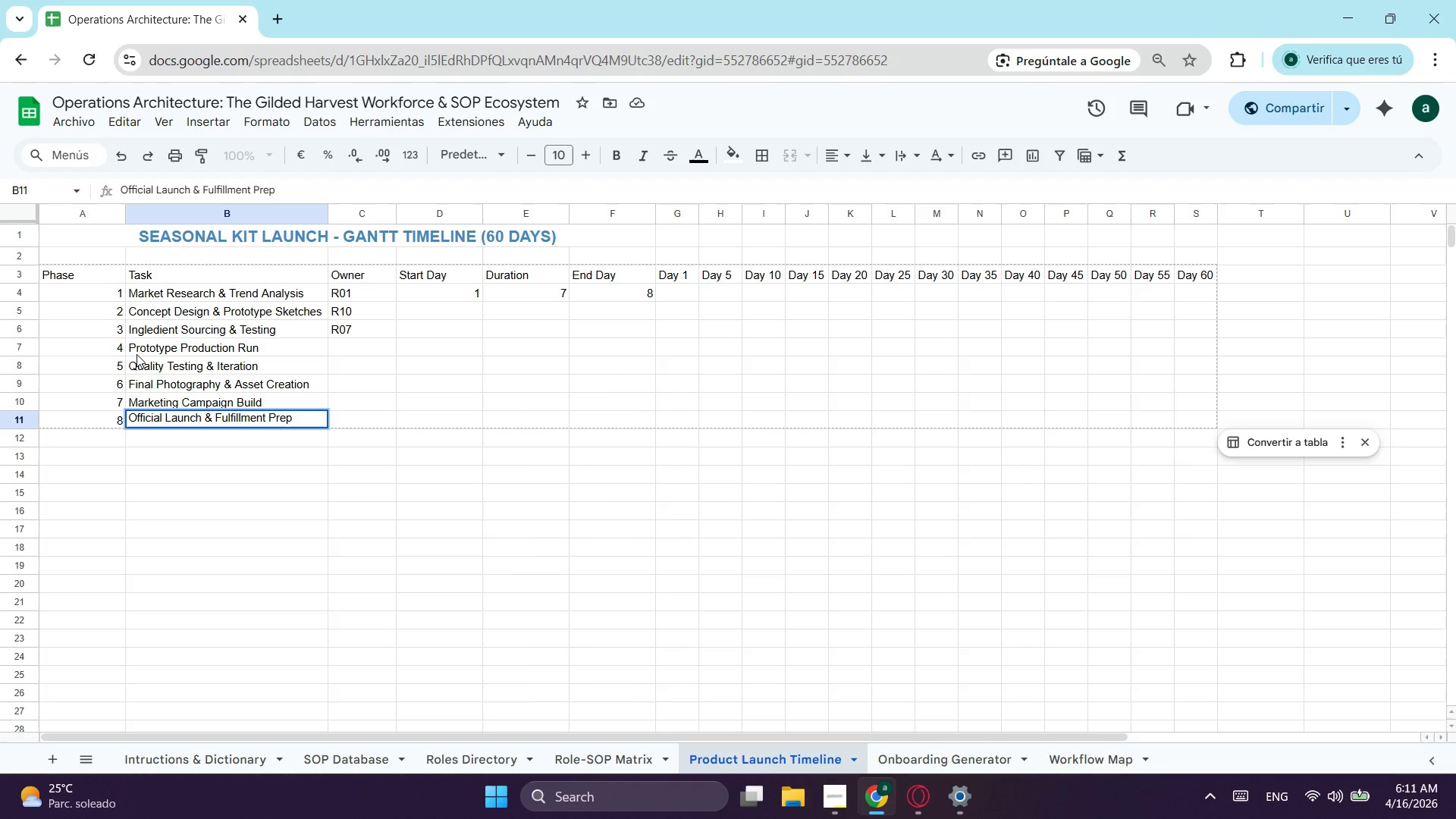 
left_click([383, 418])
 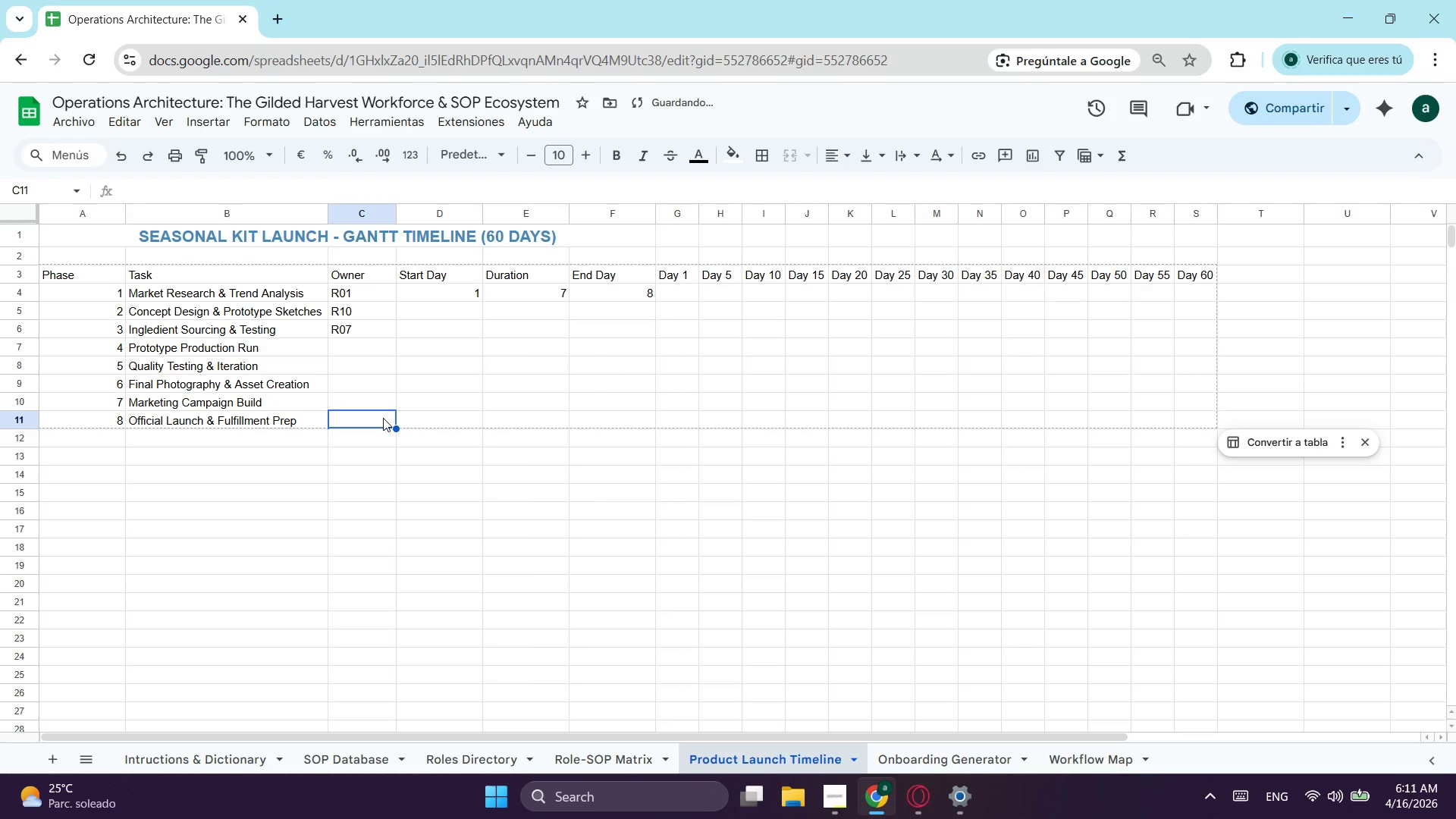 
type(R01)
key(Backspace)
type(6)
 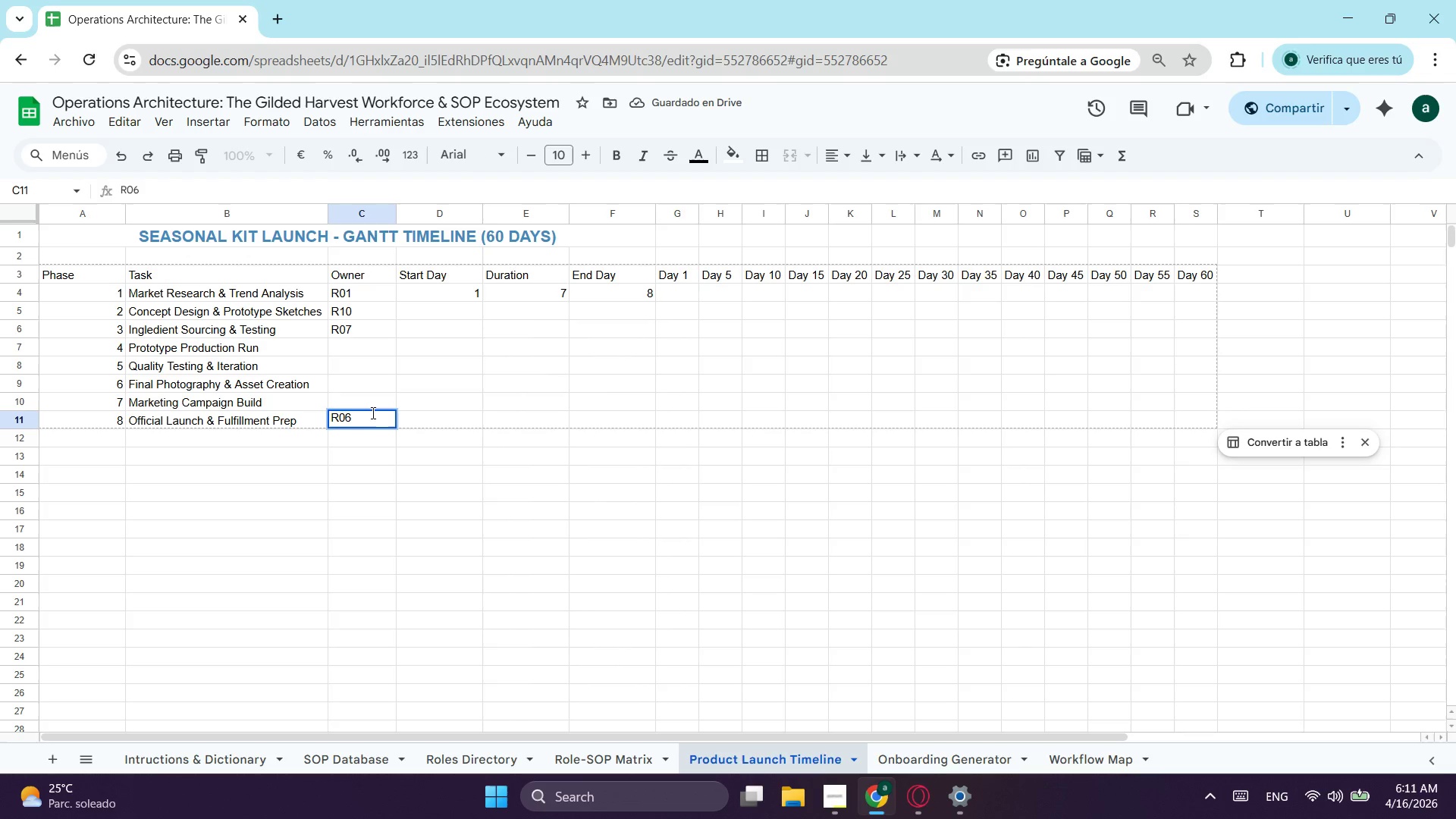 
left_click_drag(start_coordinate=[370, 414], to_coordinate=[323, 428])
 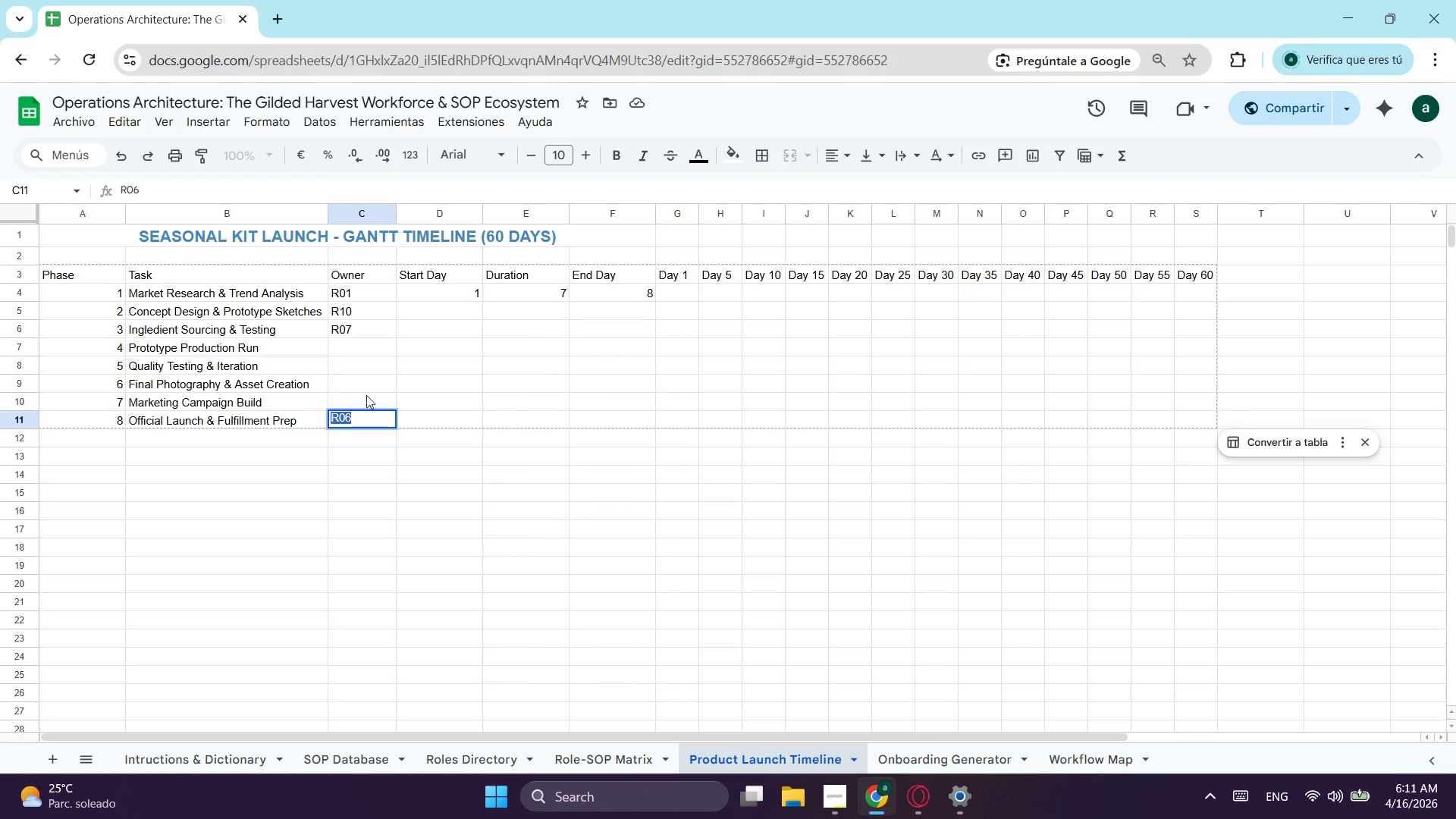 
key(Control+ControlLeft)
 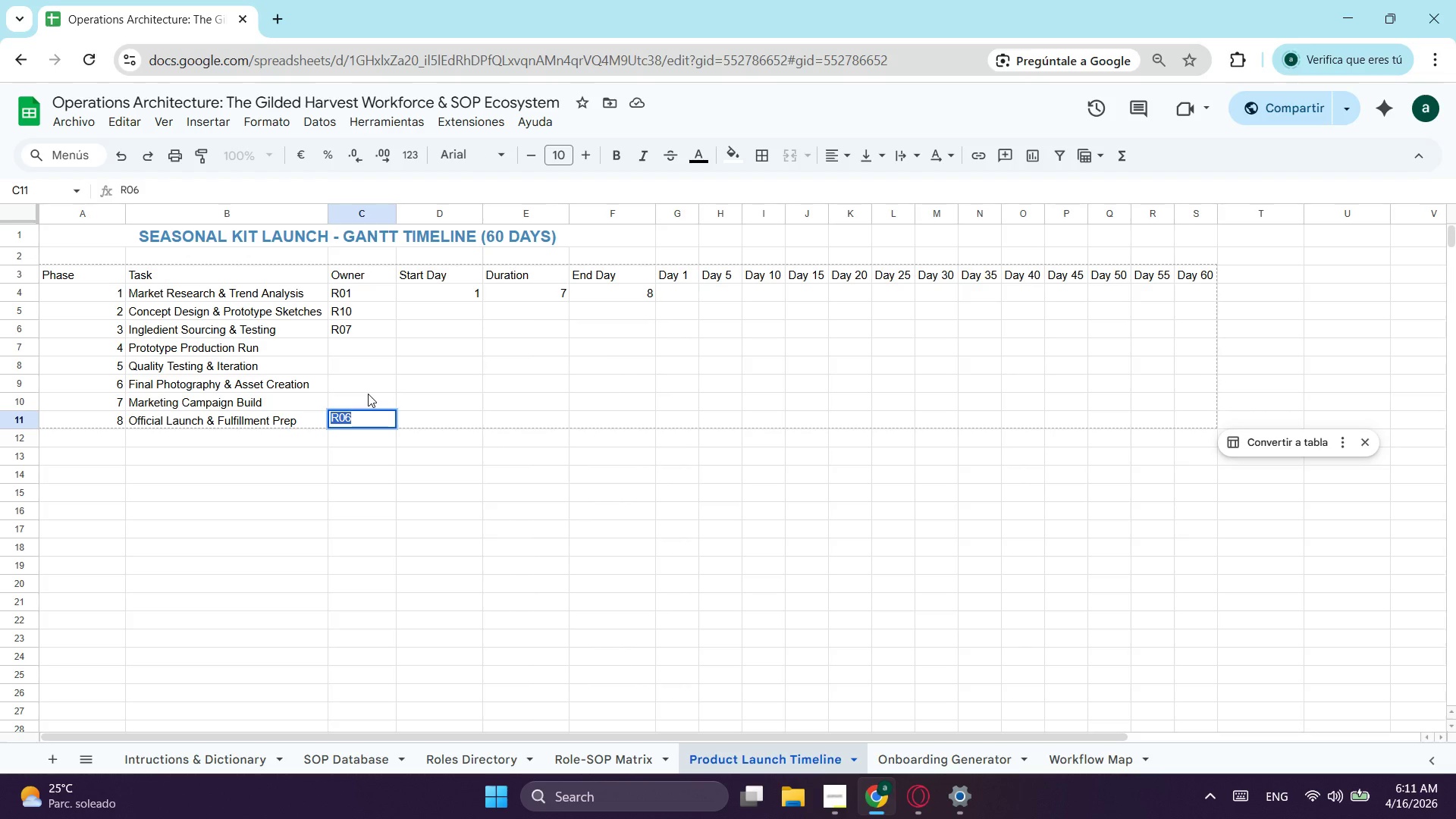 
key(Control+C)
 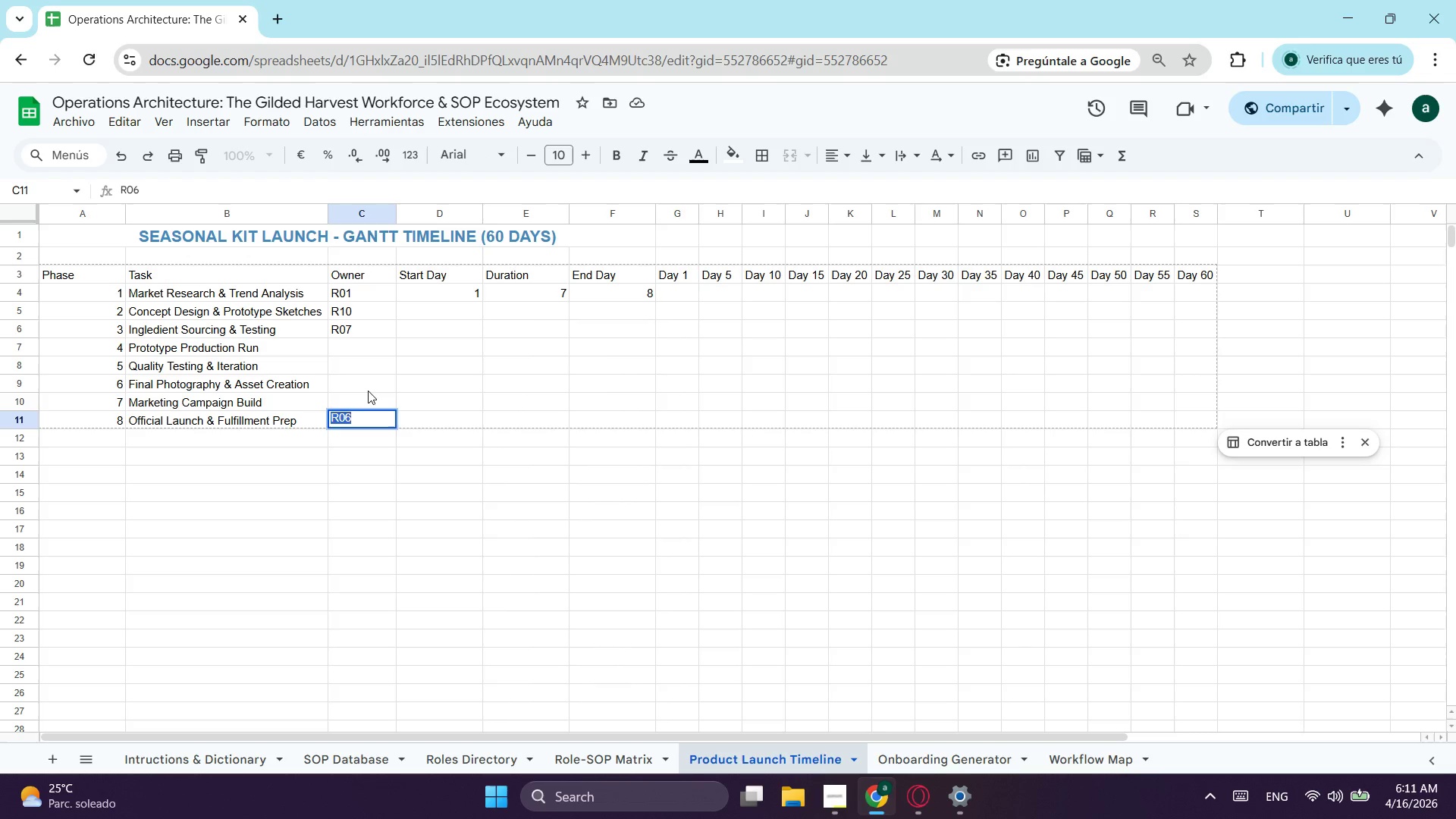 
left_click([368, 391])
 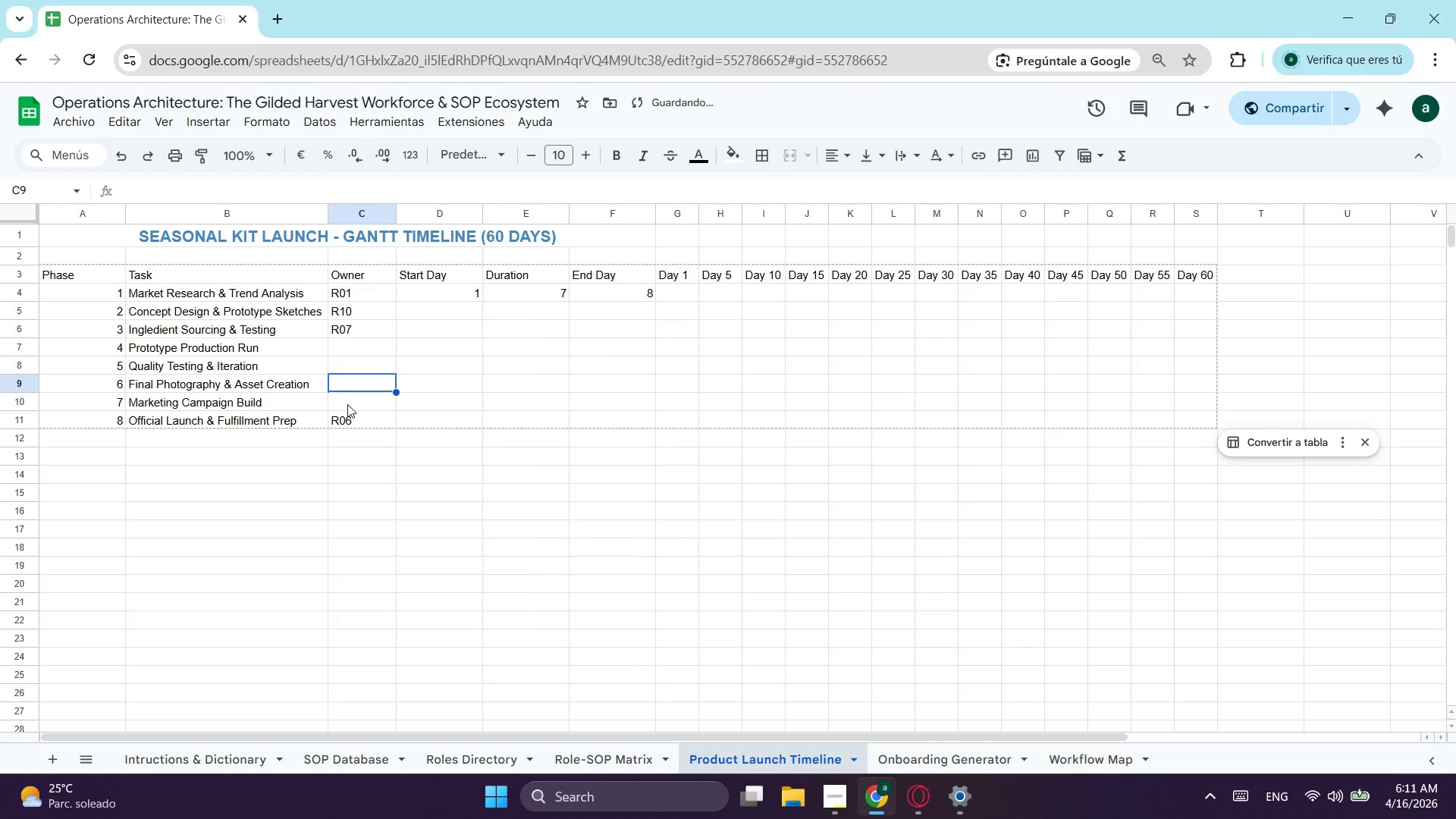 
left_click([347, 404])
 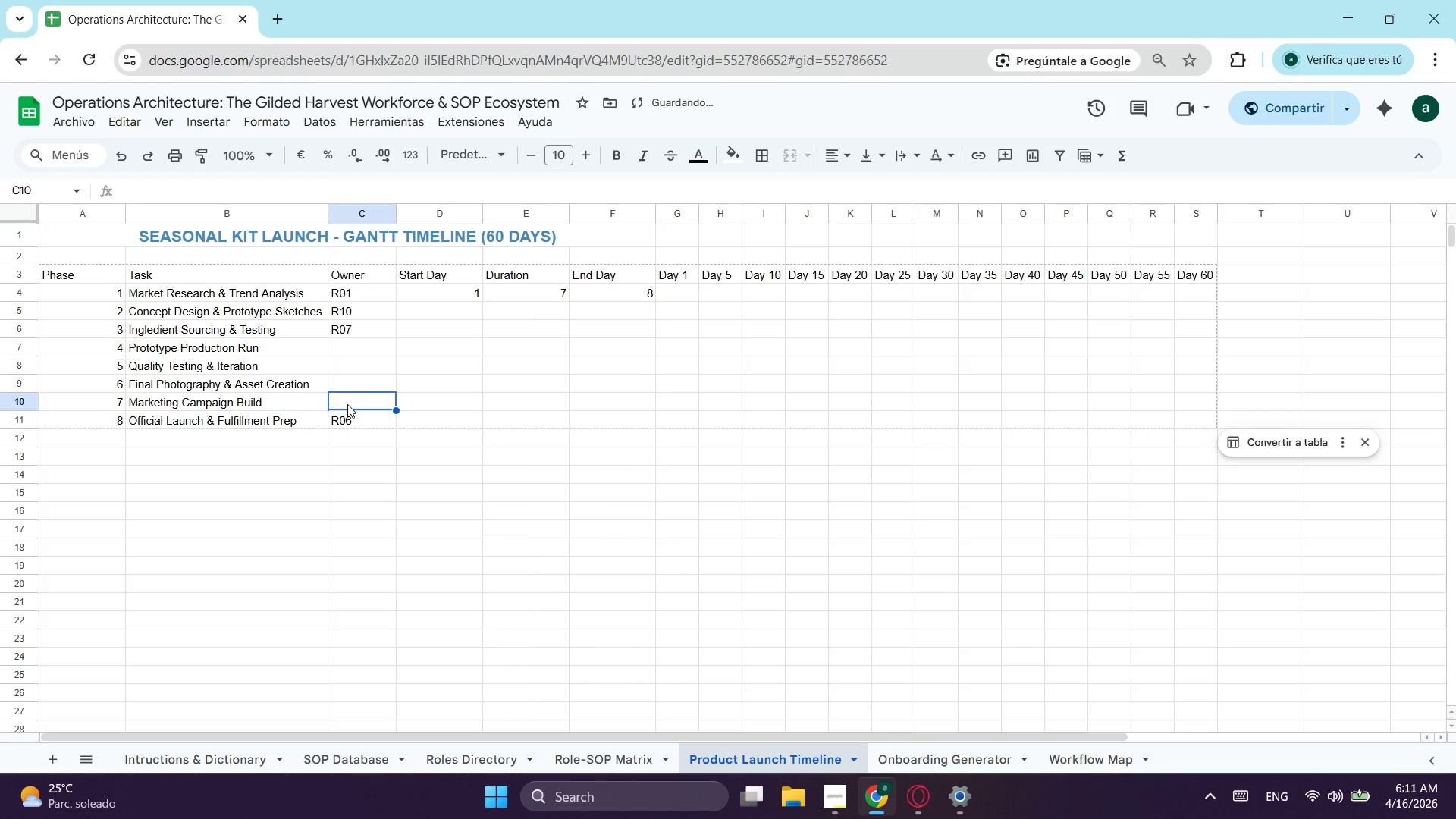 
key(Control+ControlLeft)
 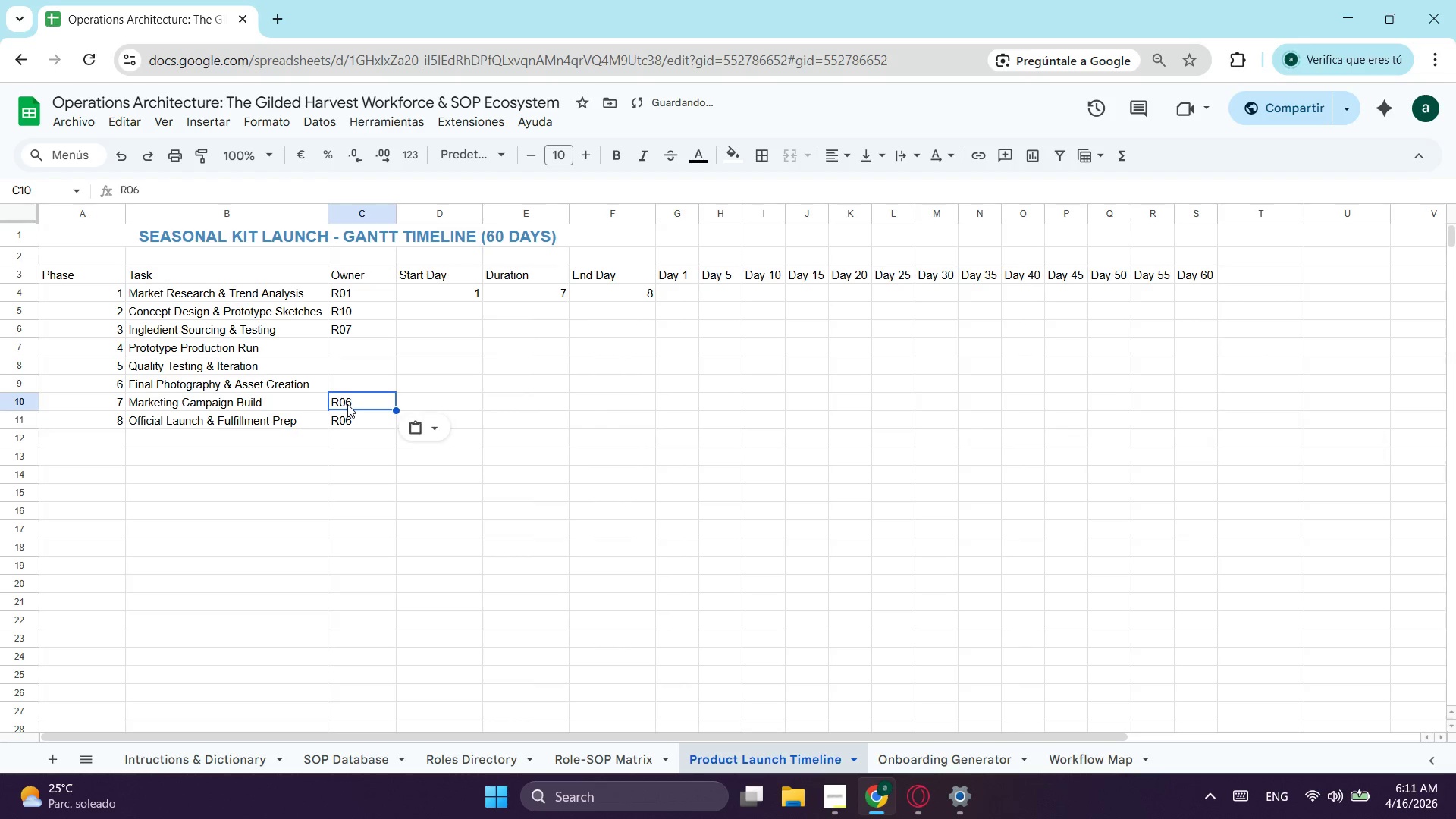 
key(Control+V)
 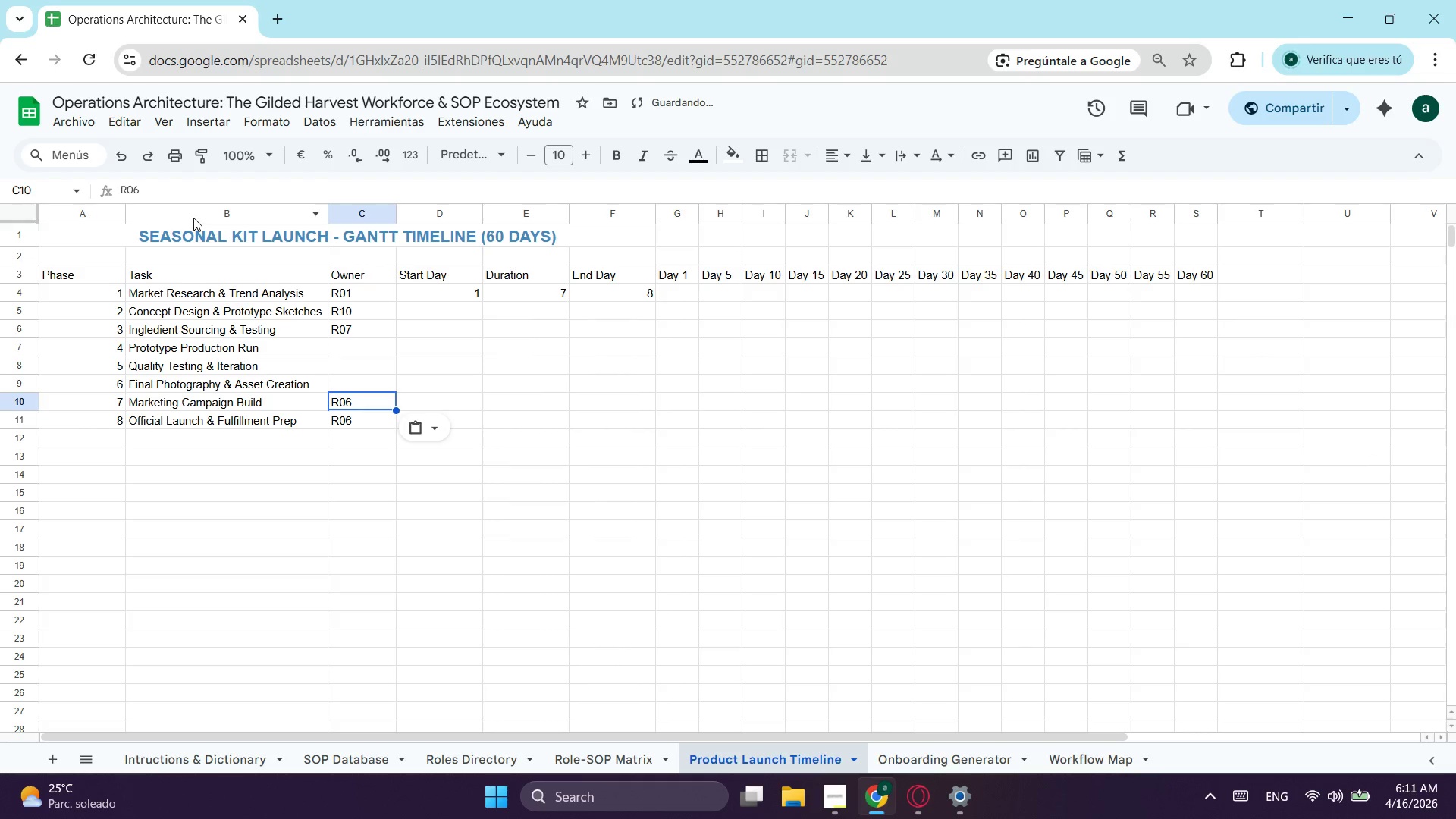 
left_click([178, 189])
 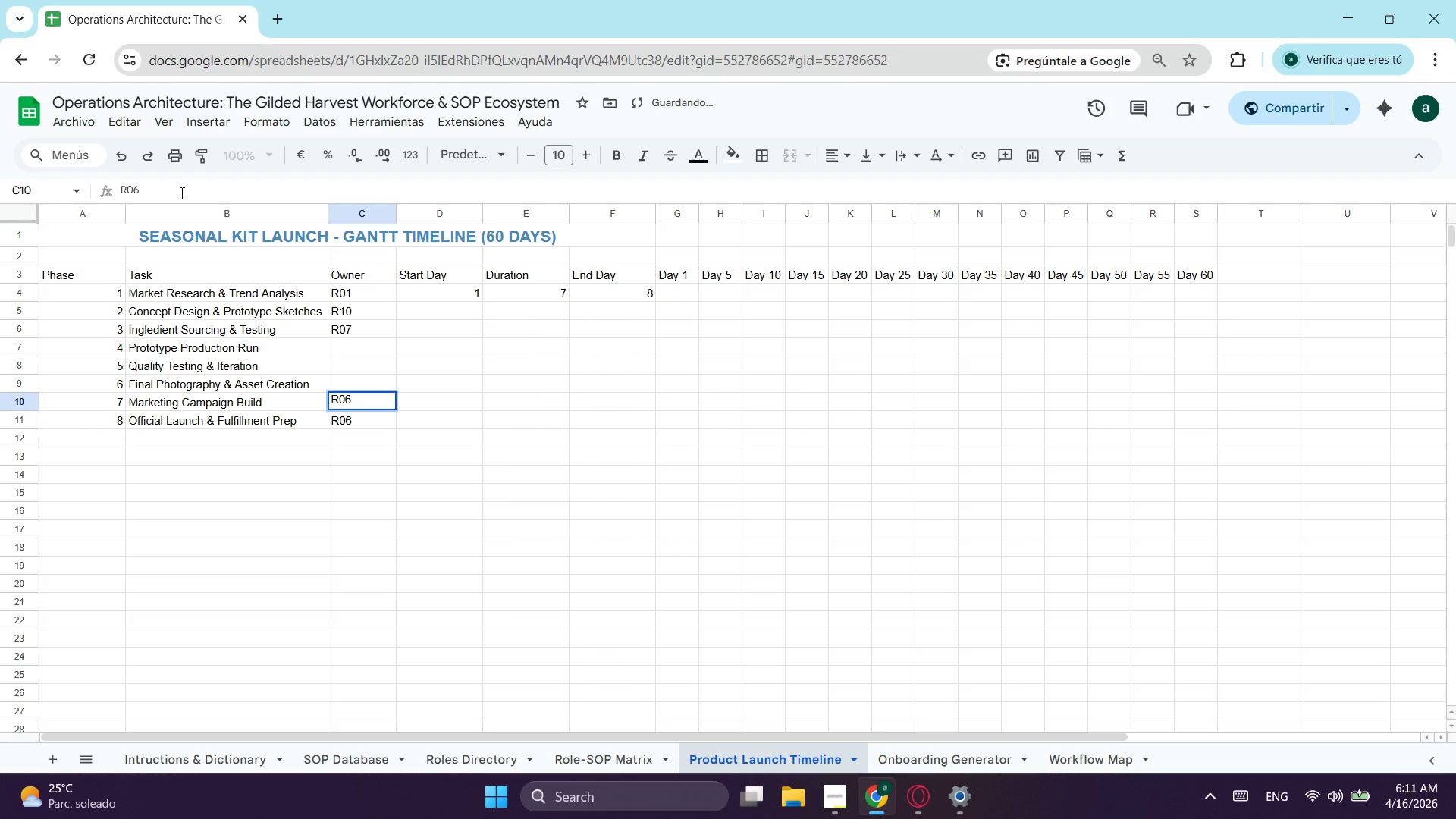 
key(Backspace)
 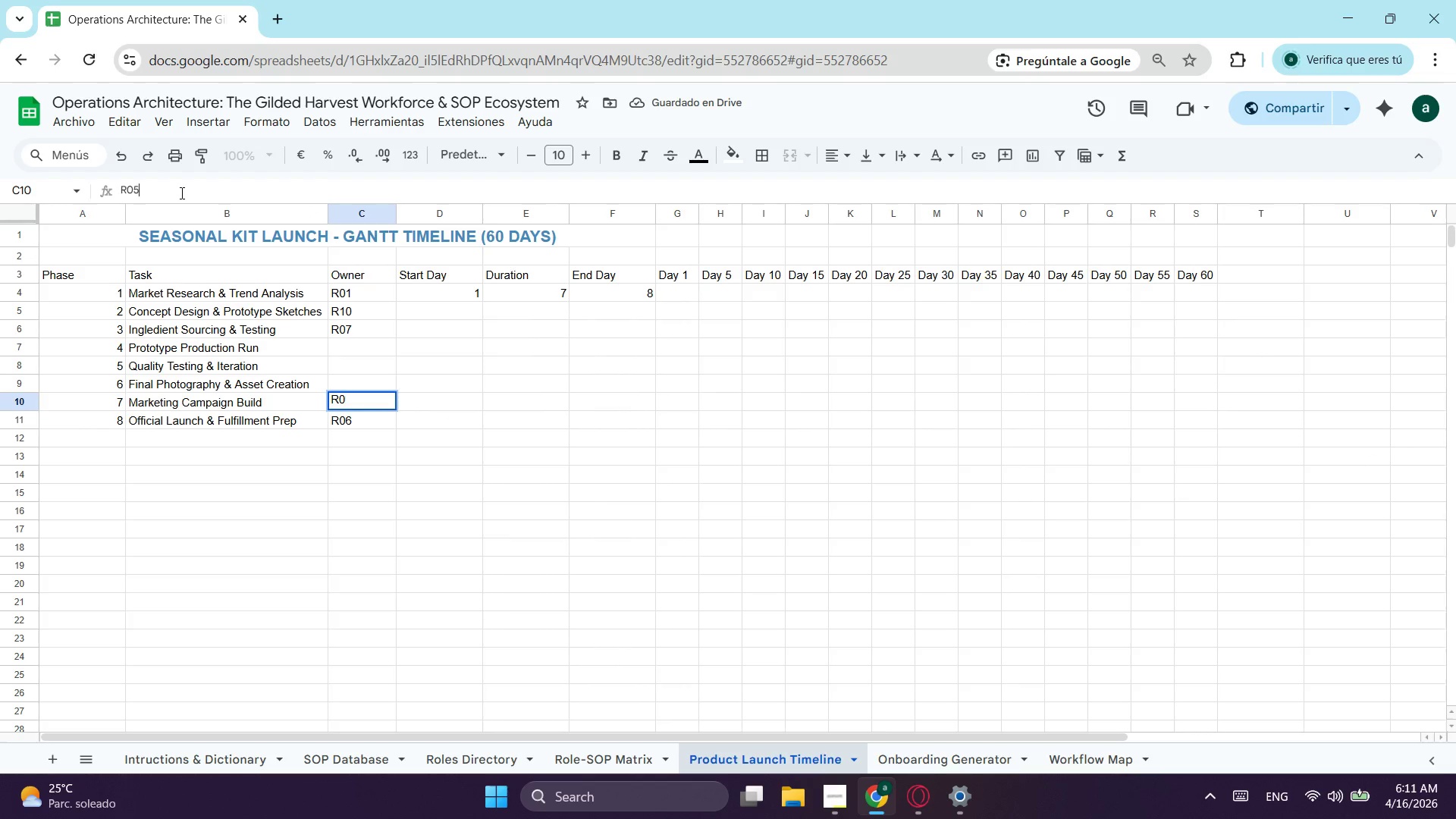 
key(5)
 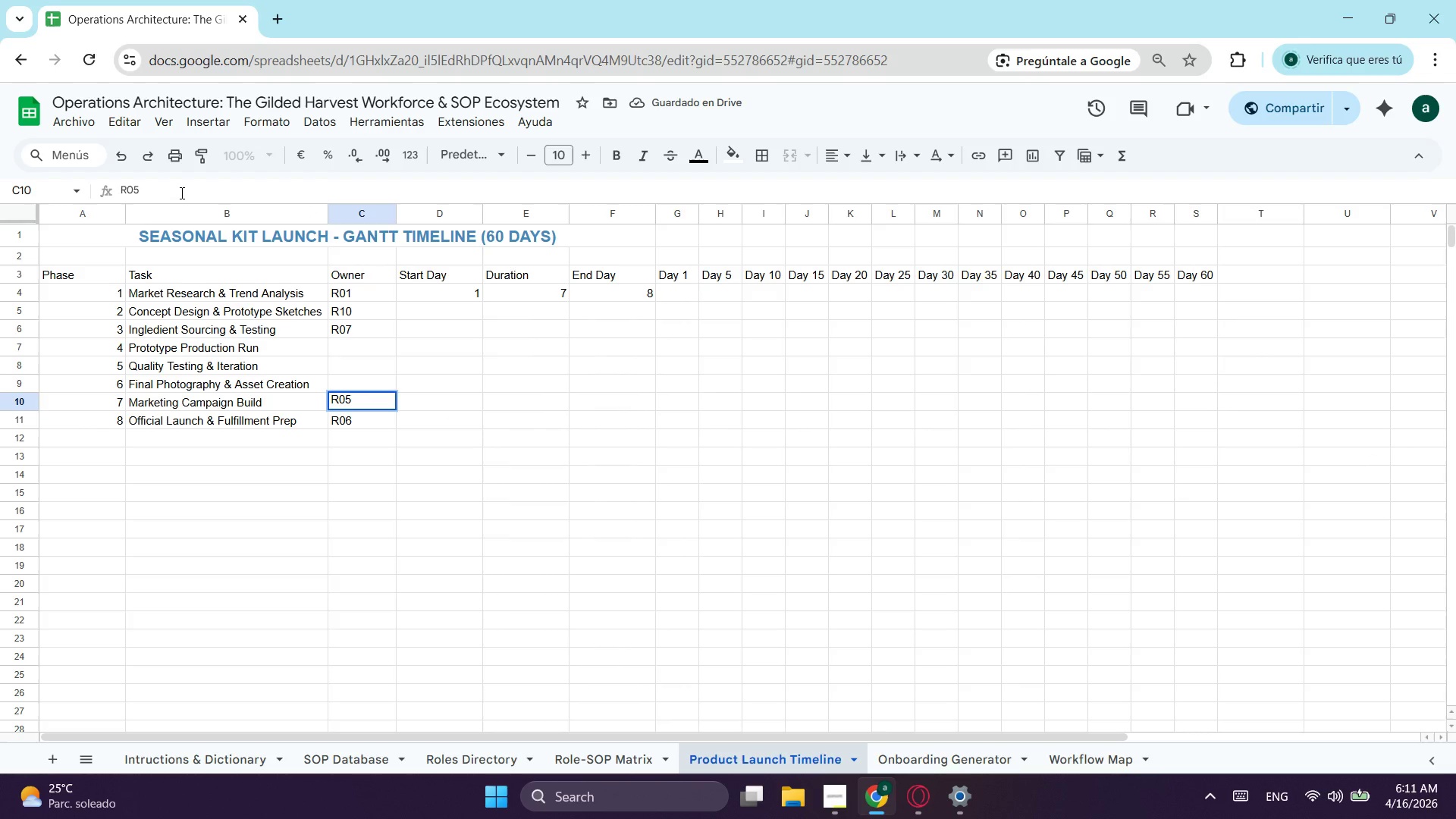 
key(ArrowUp)
 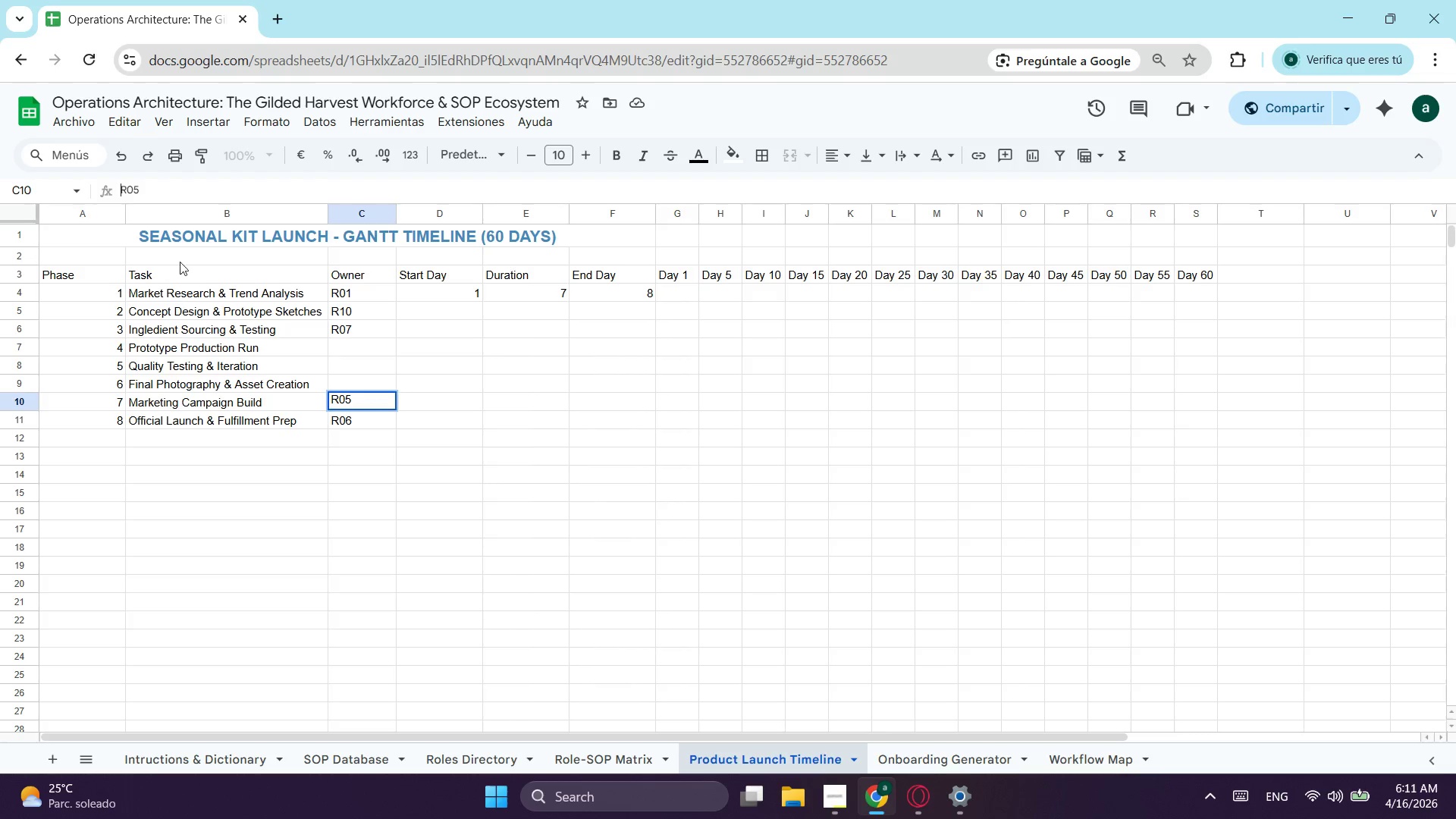 
left_click_drag(start_coordinate=[136, 187], to_coordinate=[115, 196])
 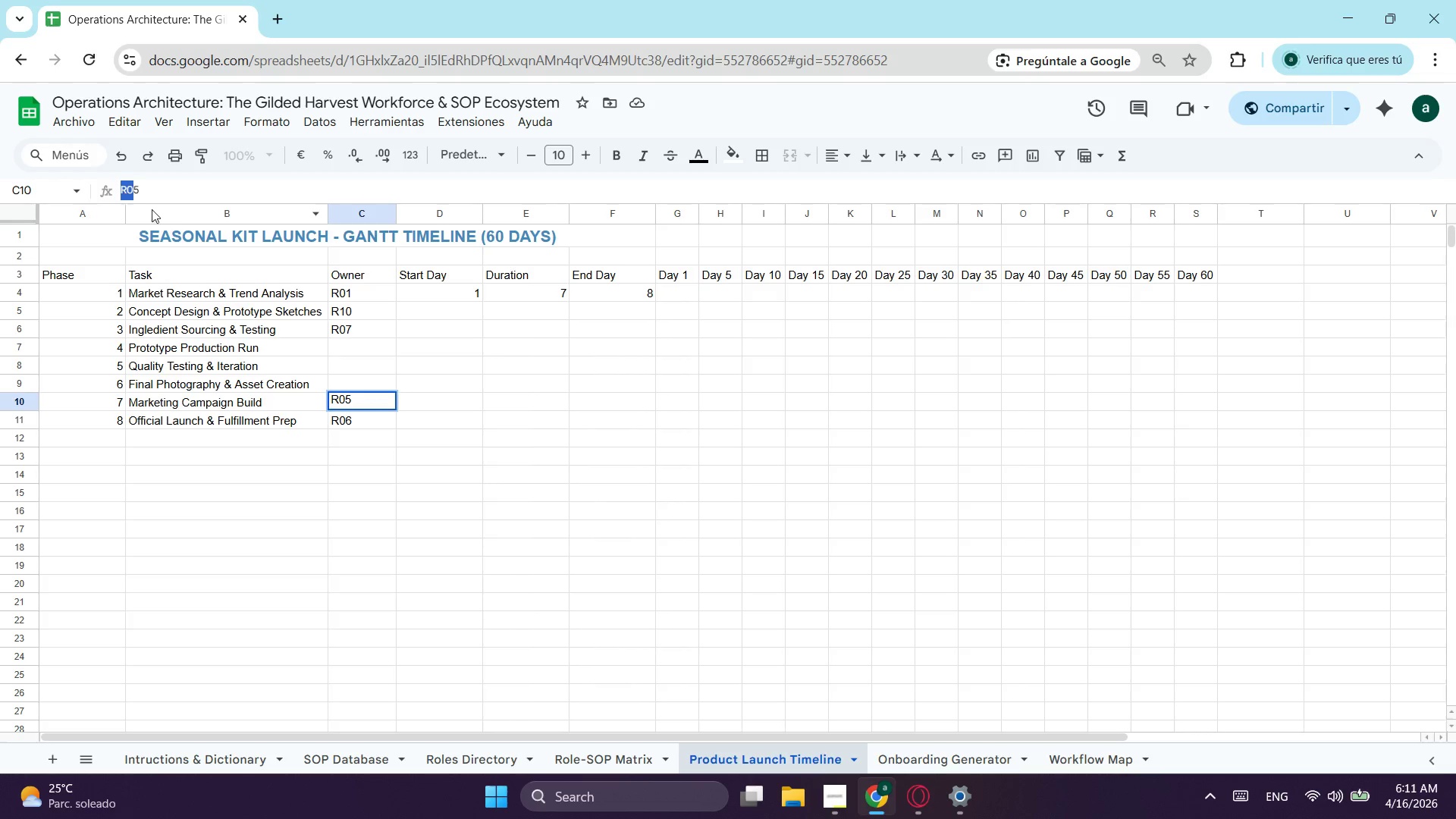 
key(Control+ControlLeft)
 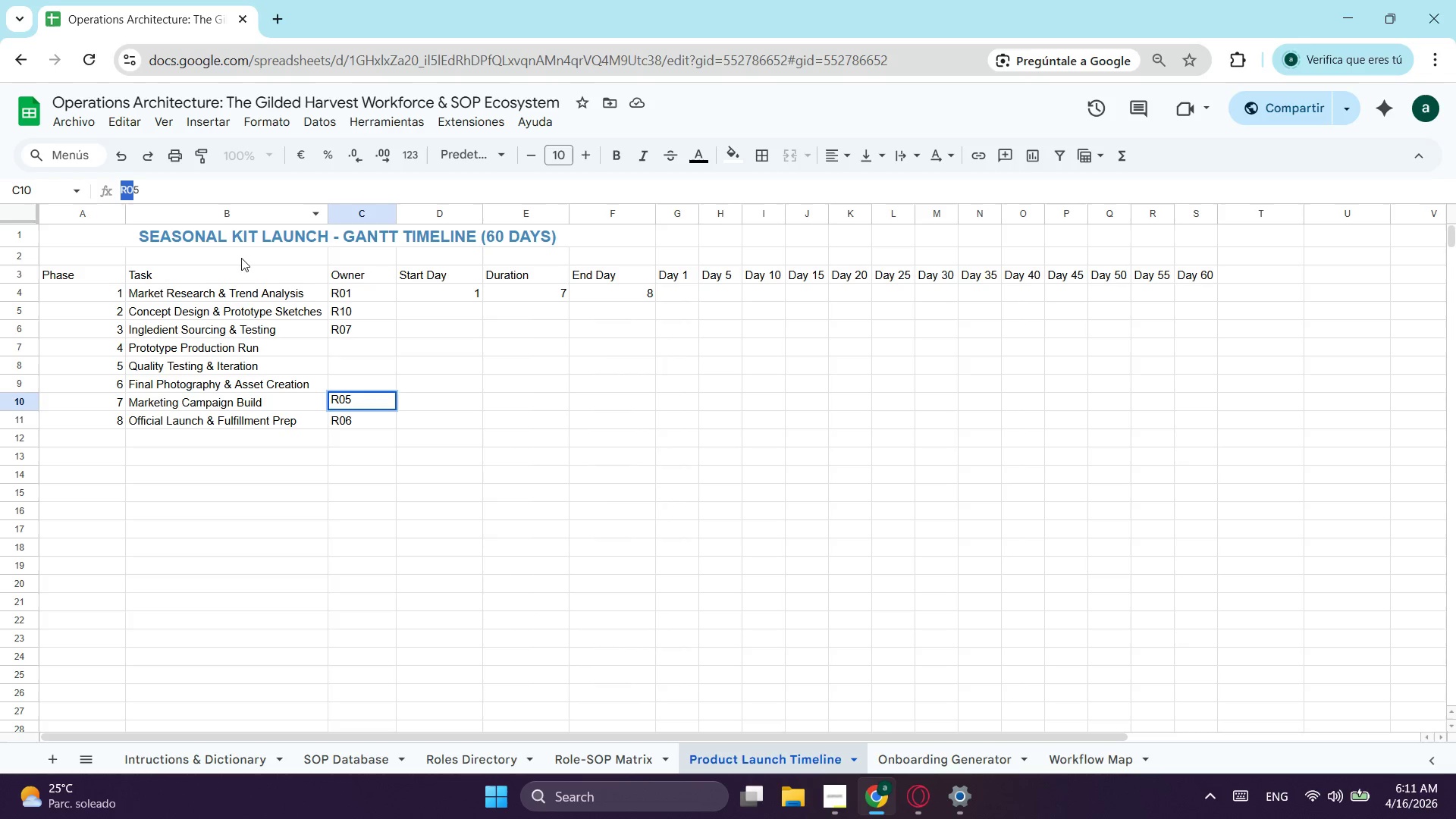 
key(Control+C)
 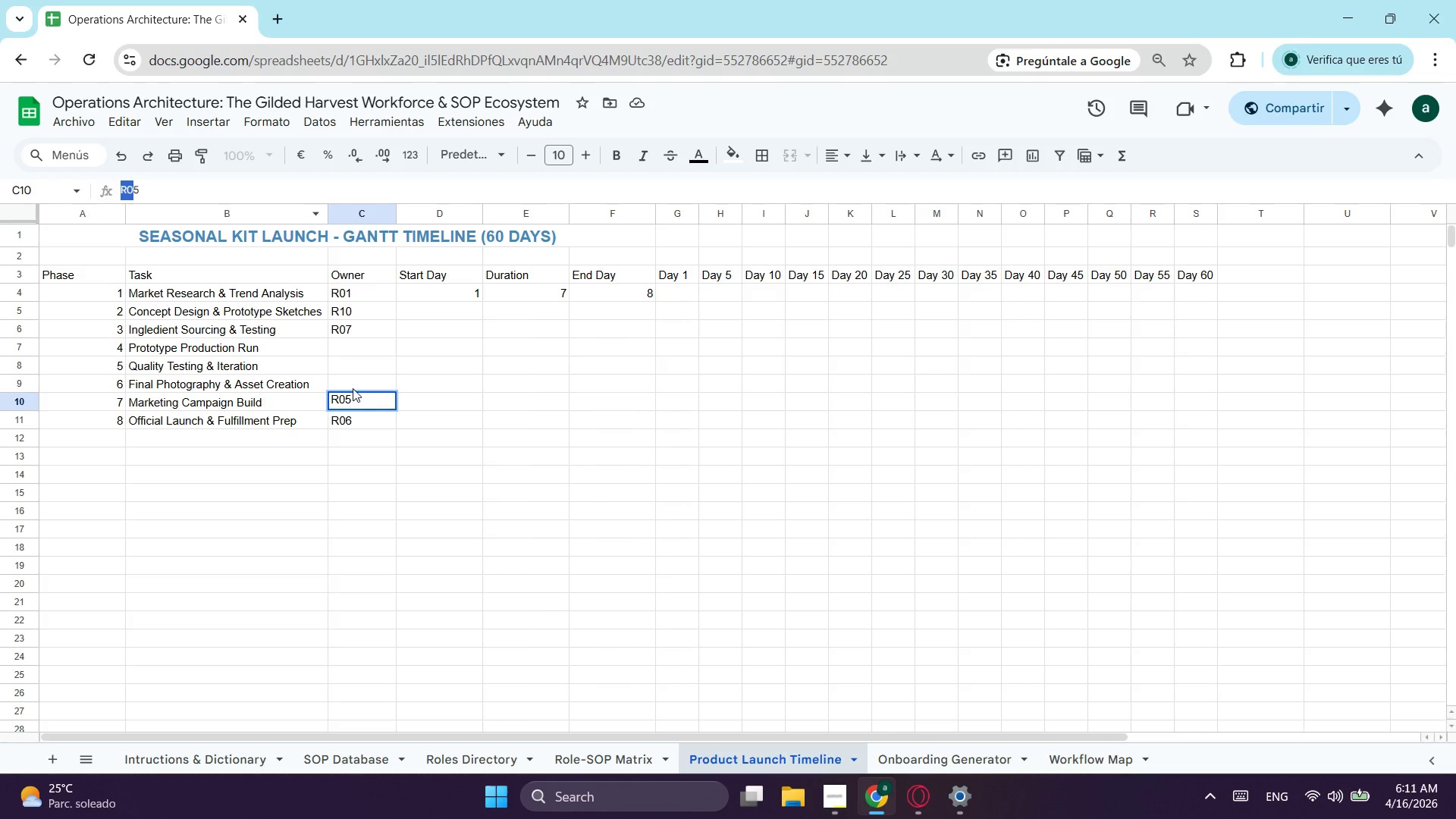 
left_click([339, 379])
 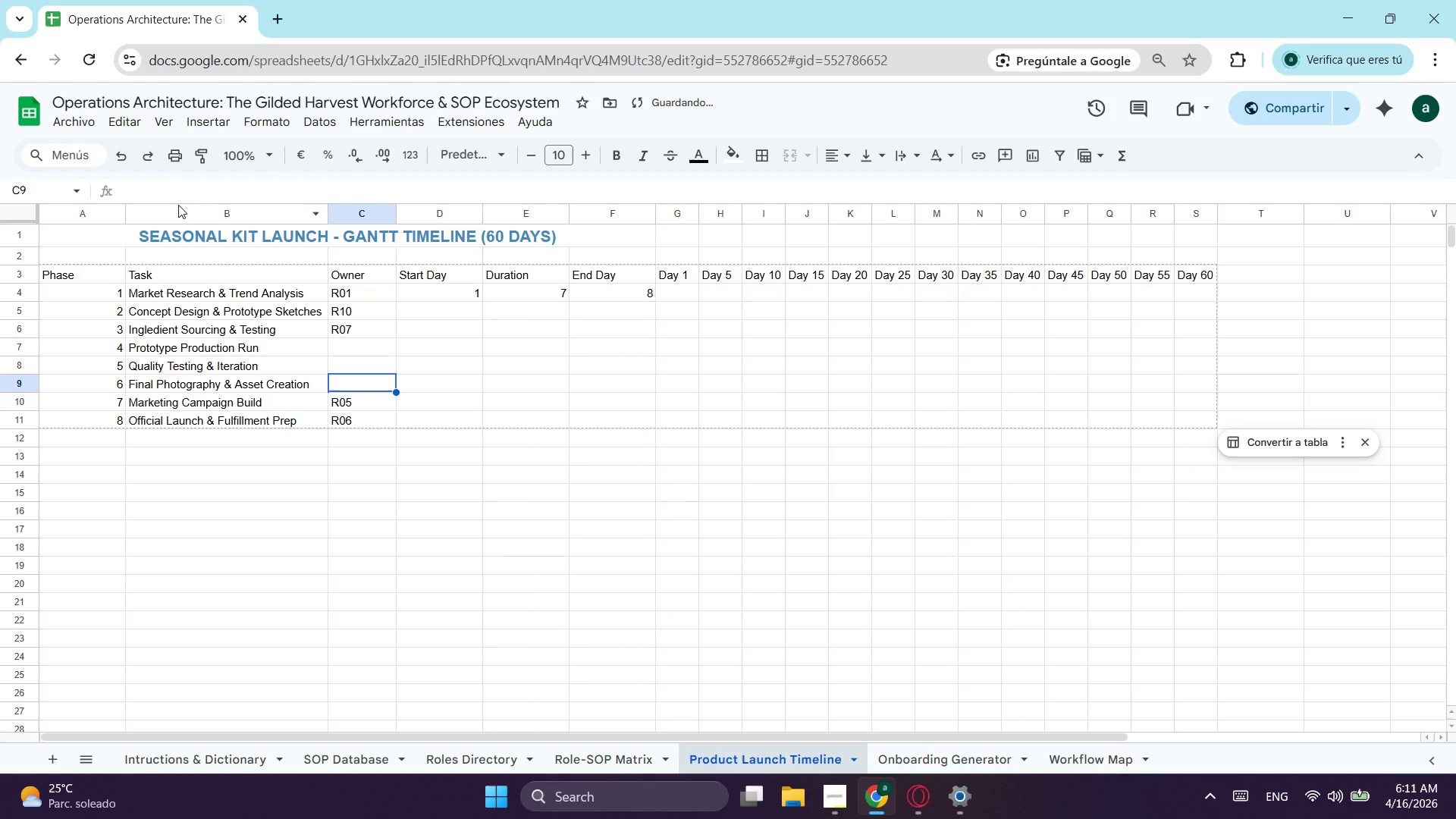 
left_click_drag(start_coordinate=[167, 177], to_coordinate=[162, 178])
 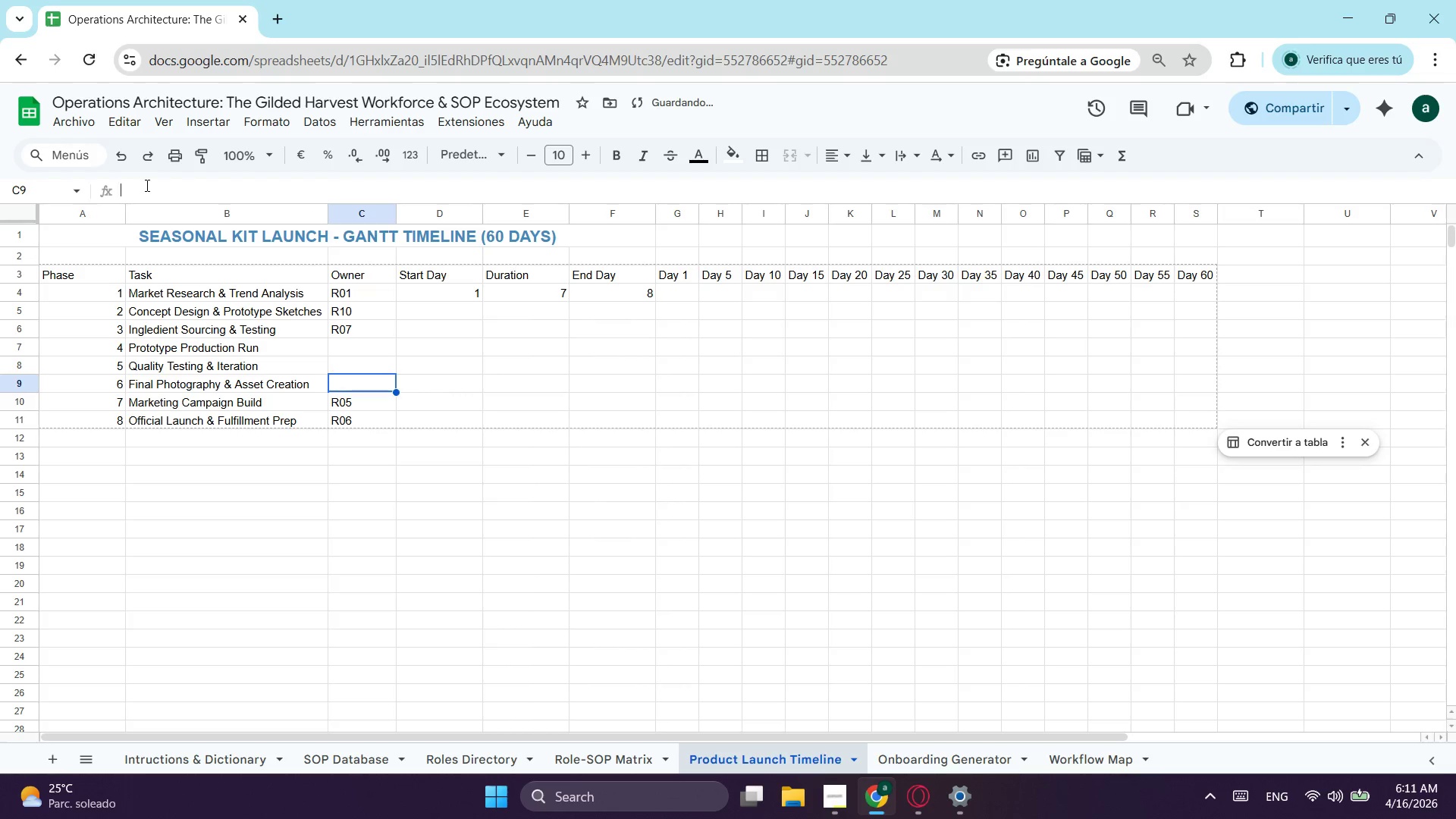 
double_click([146, 185])
 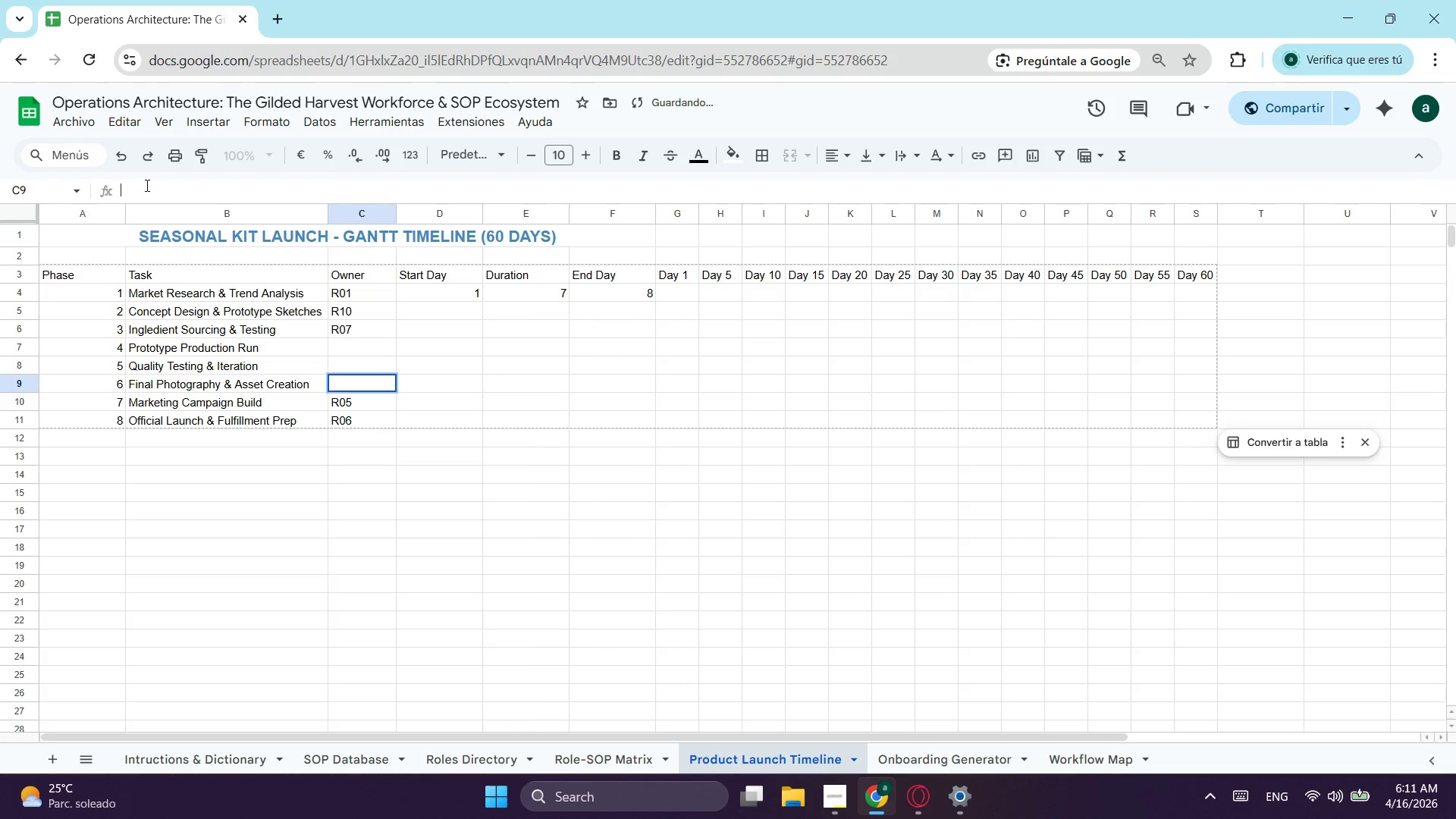 
key(Control+V)
 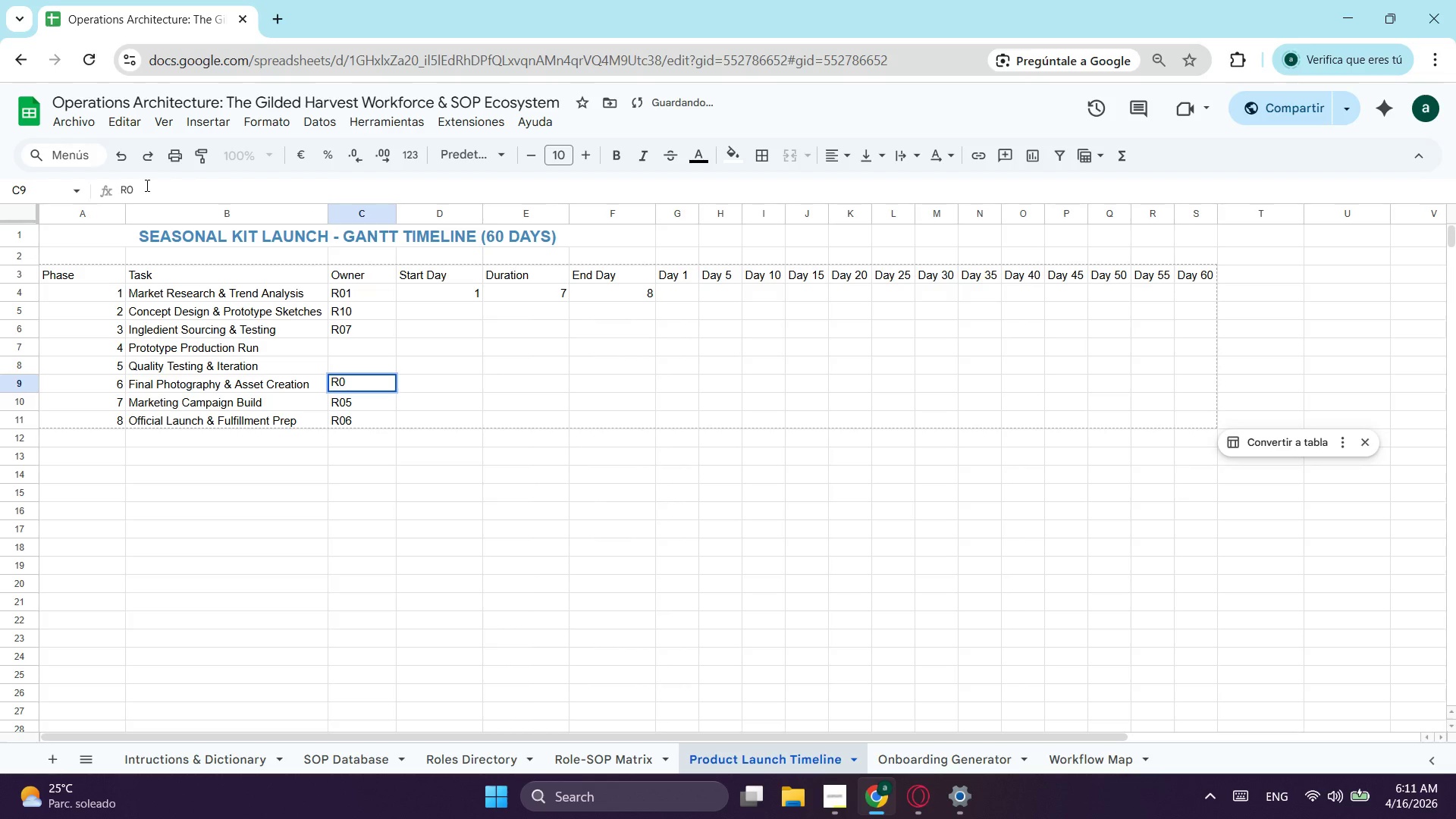 
key(8)
 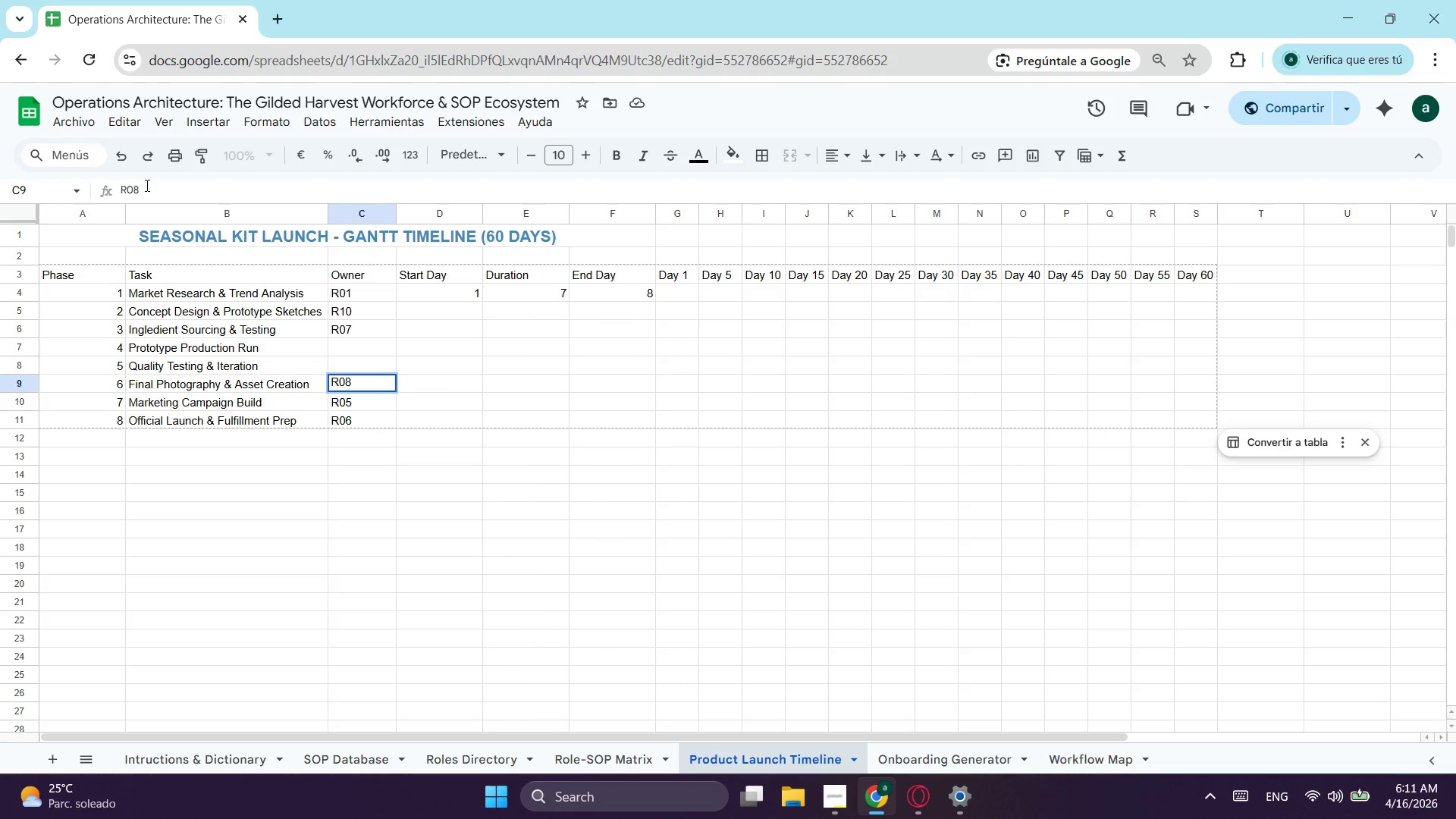 
left_click([353, 361])
 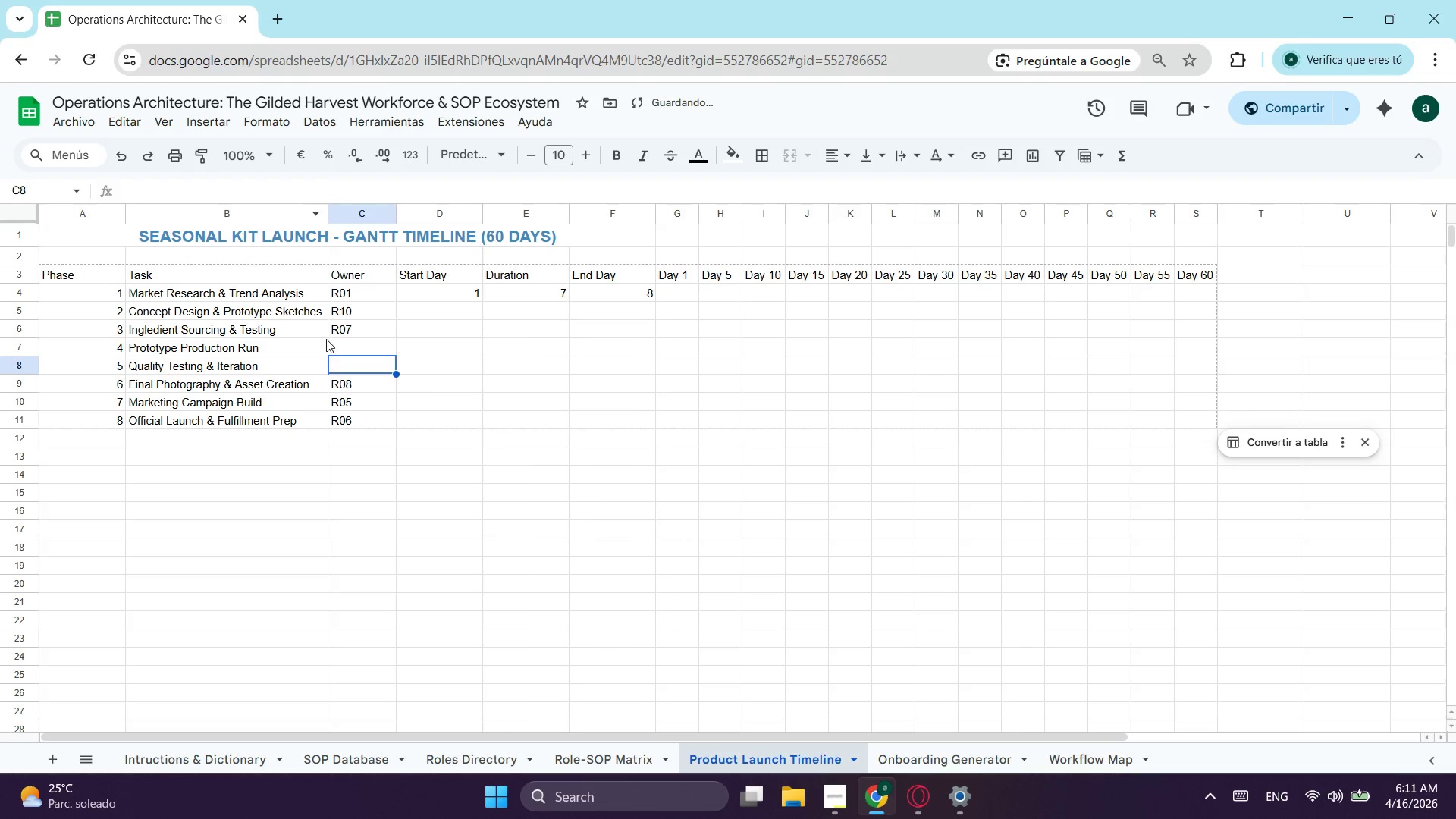 
left_click([331, 342])
 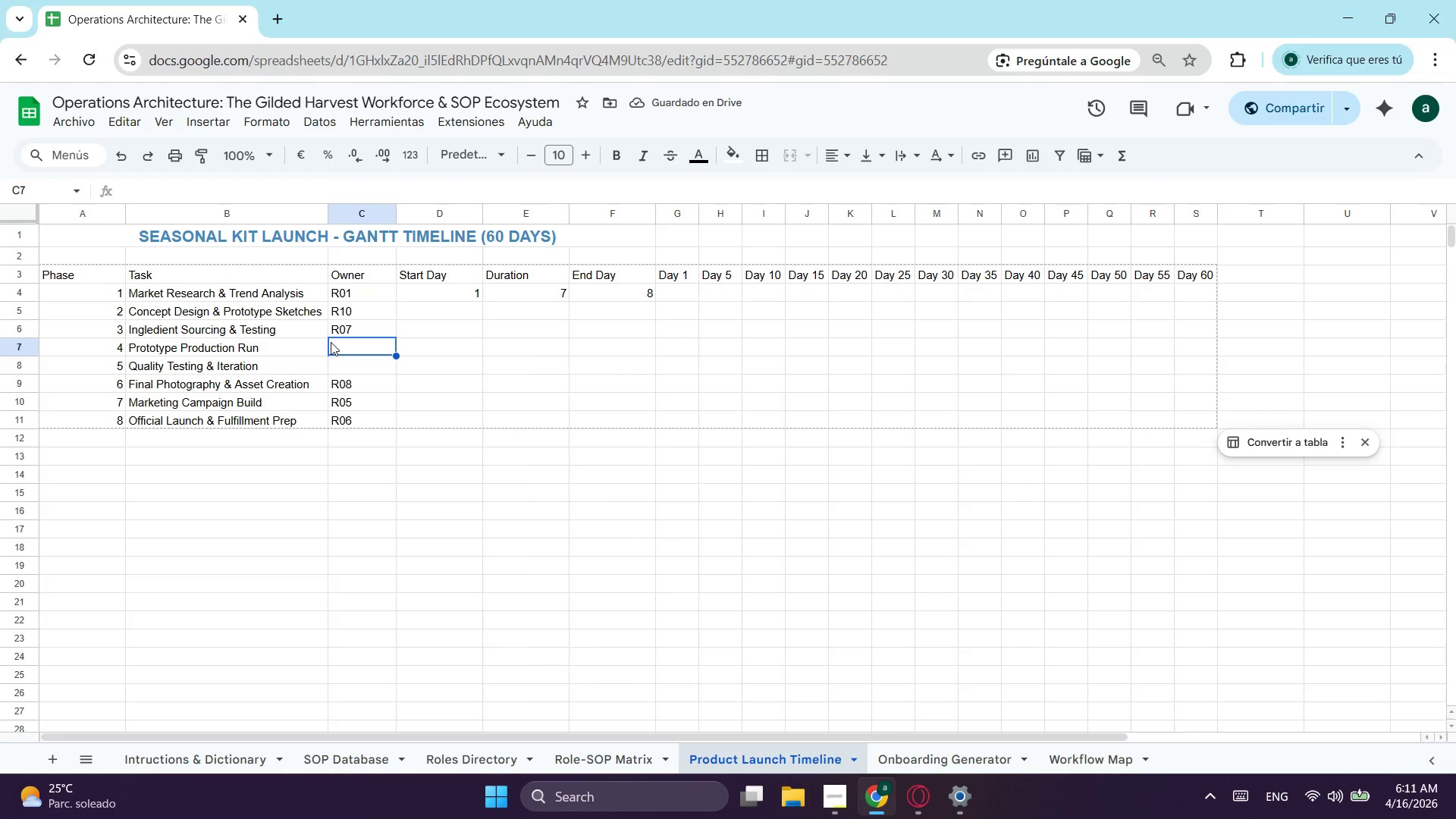 
wait(8.16)
 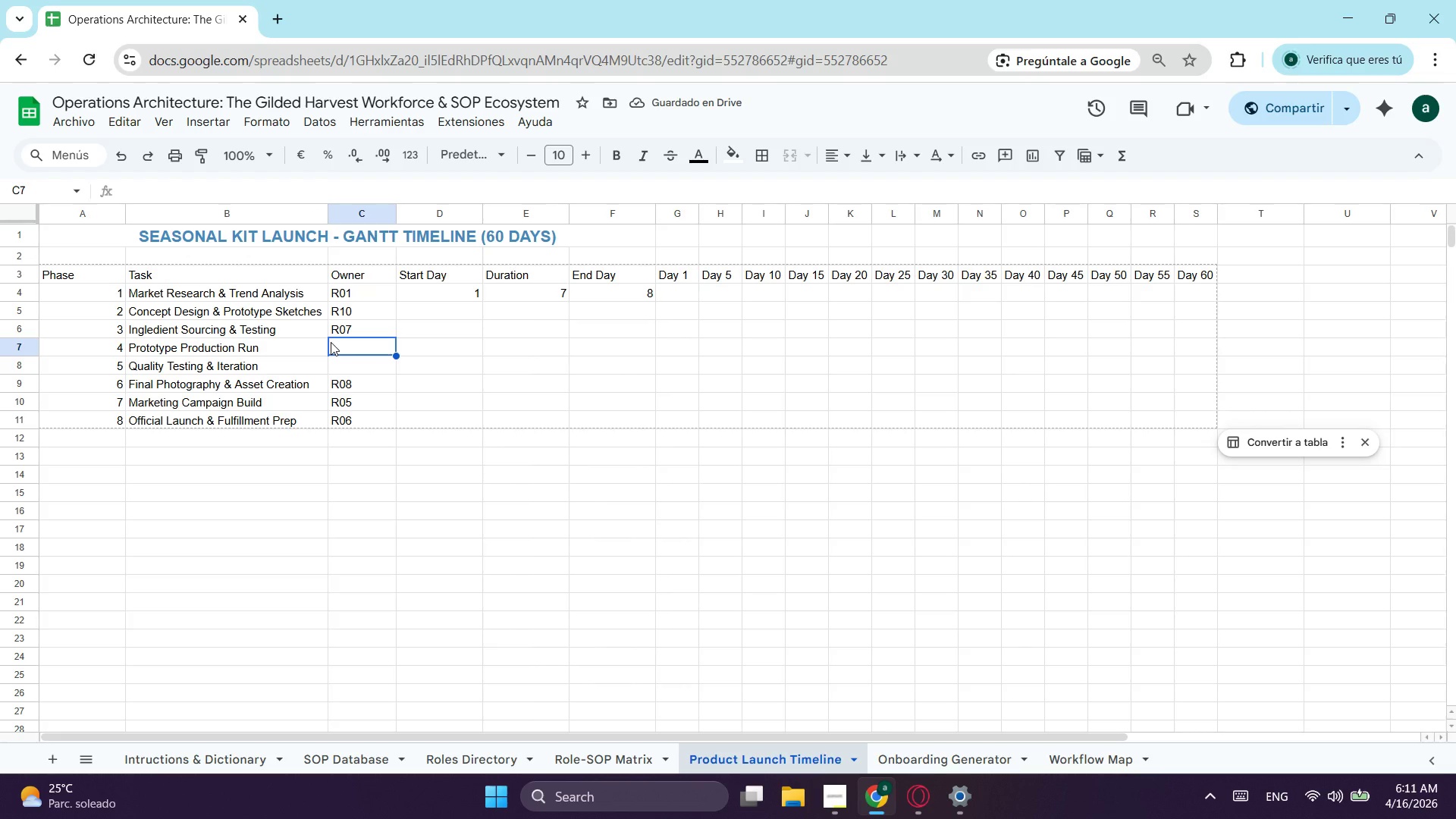 
left_click([178, 187])
 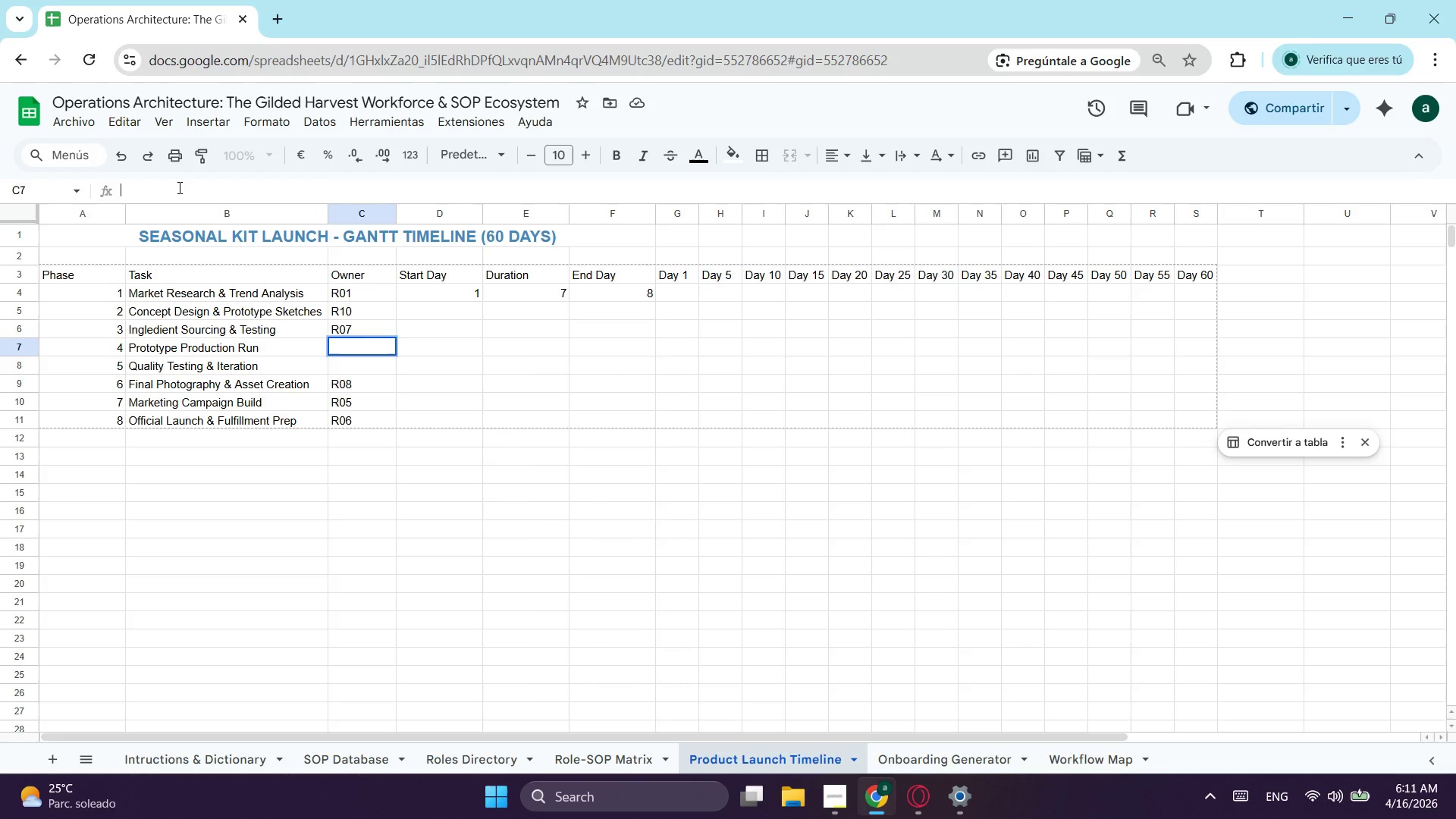 
key(Control+ControlLeft)
 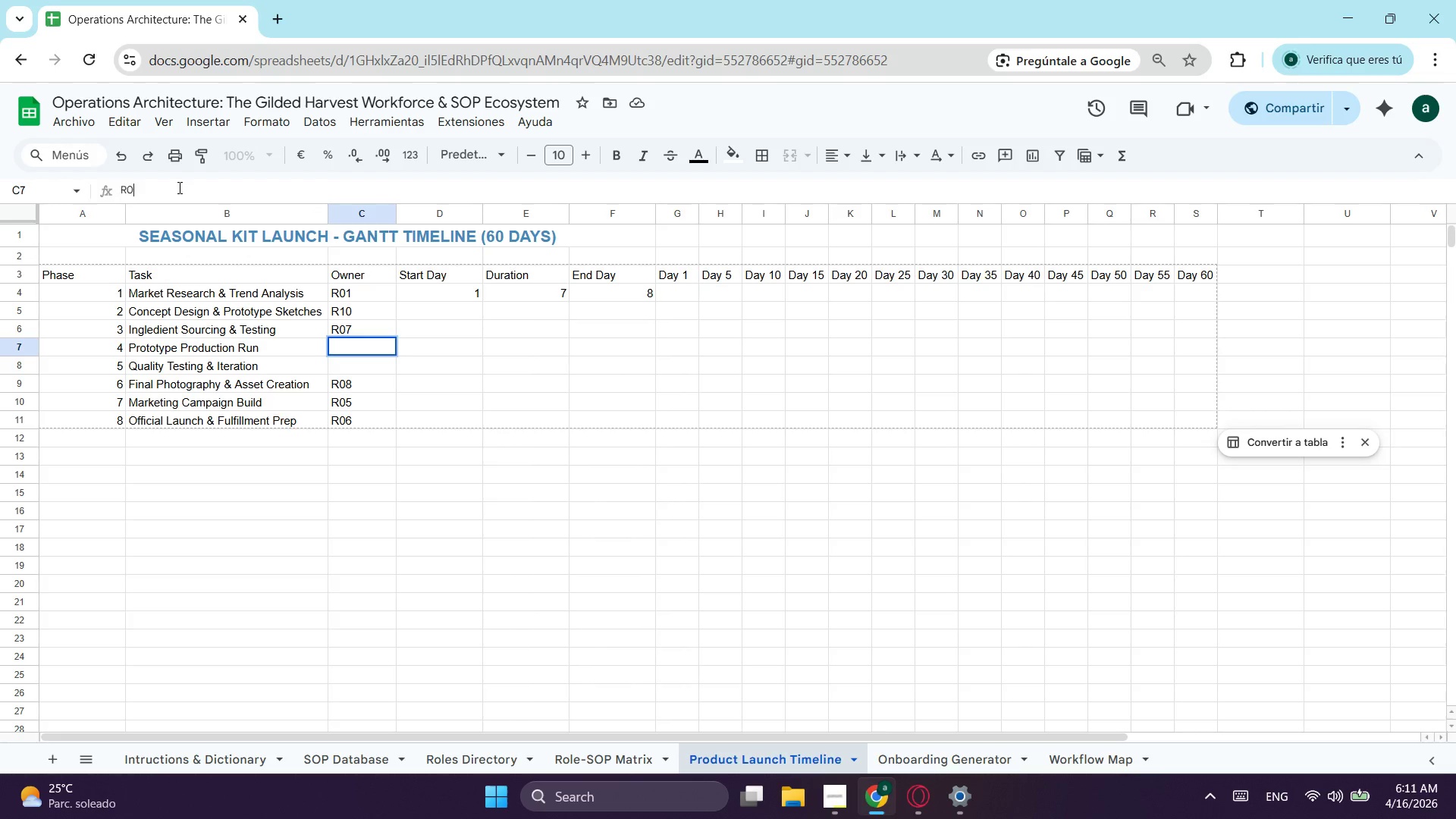 
key(Control+V)
 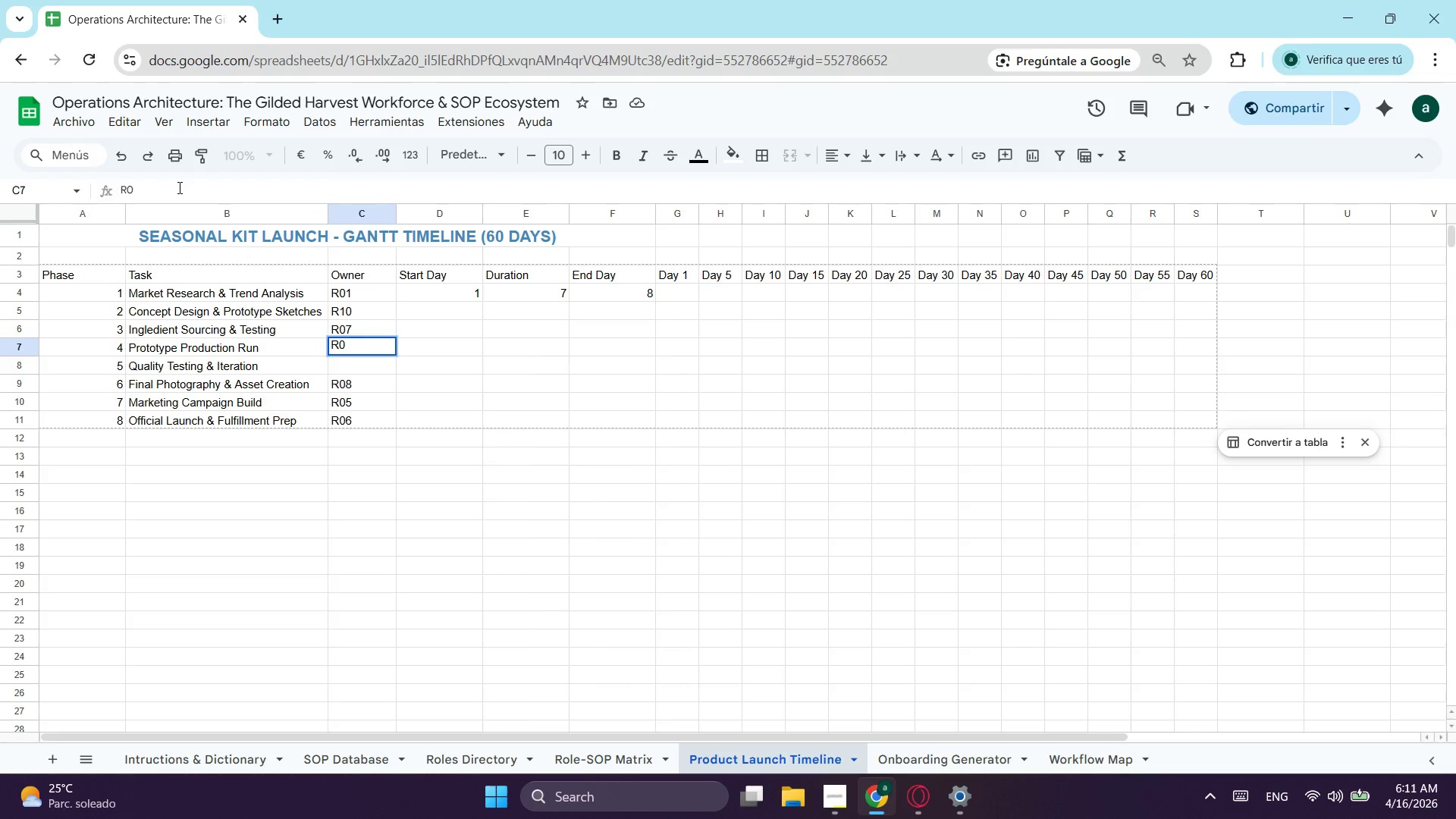 
key(2)
 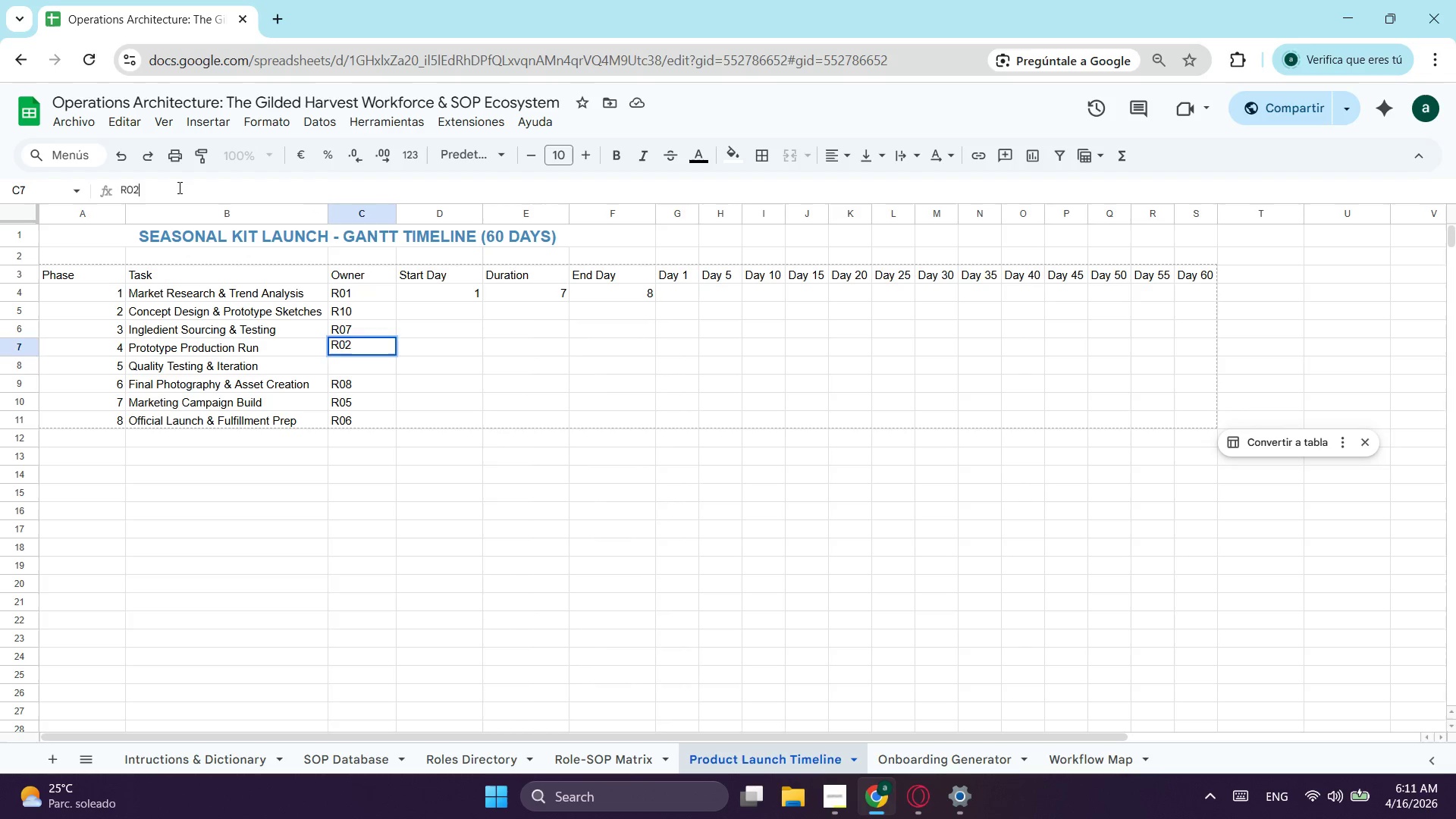 
key(Enter)
 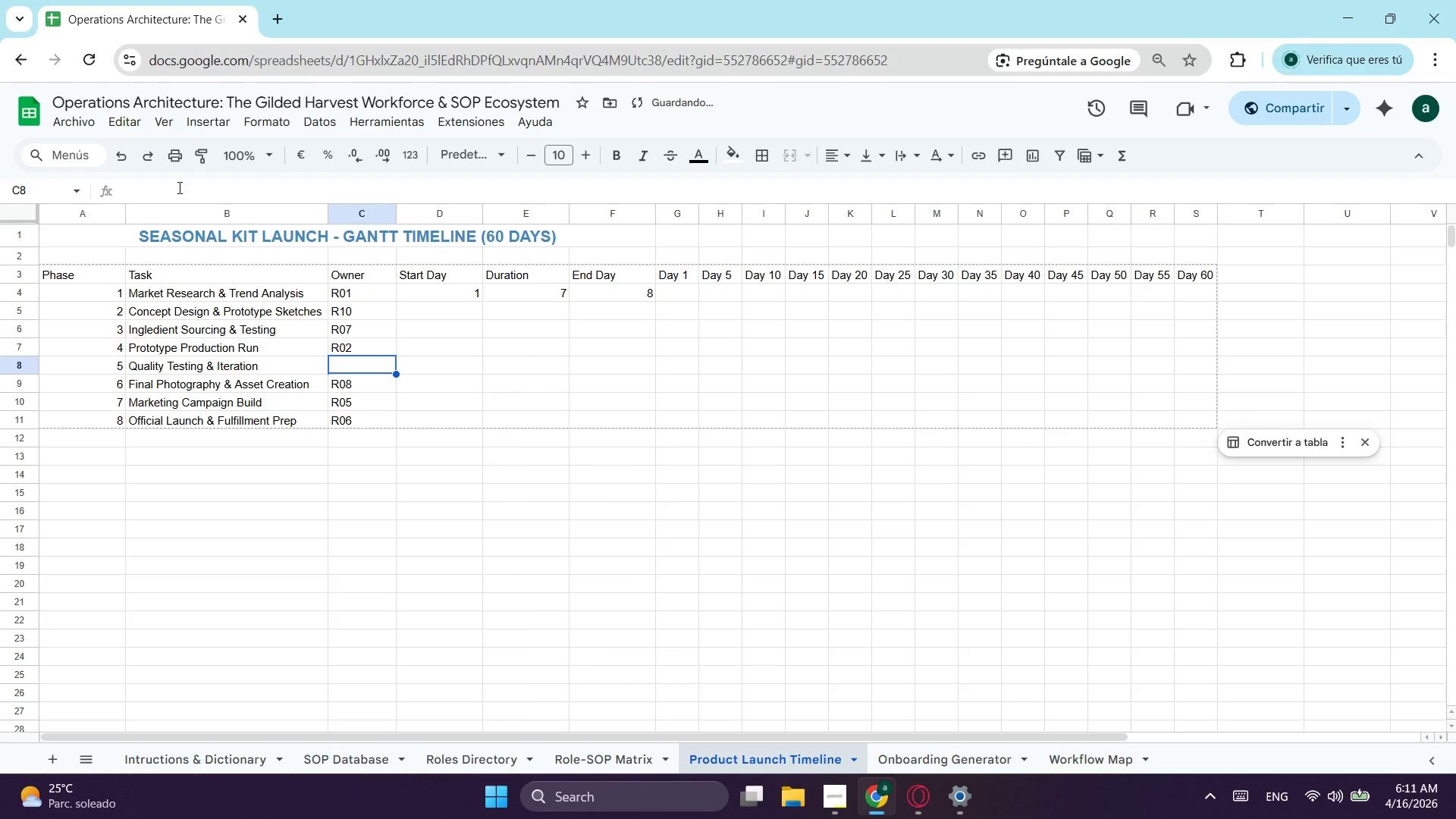 
key(Control+V)
 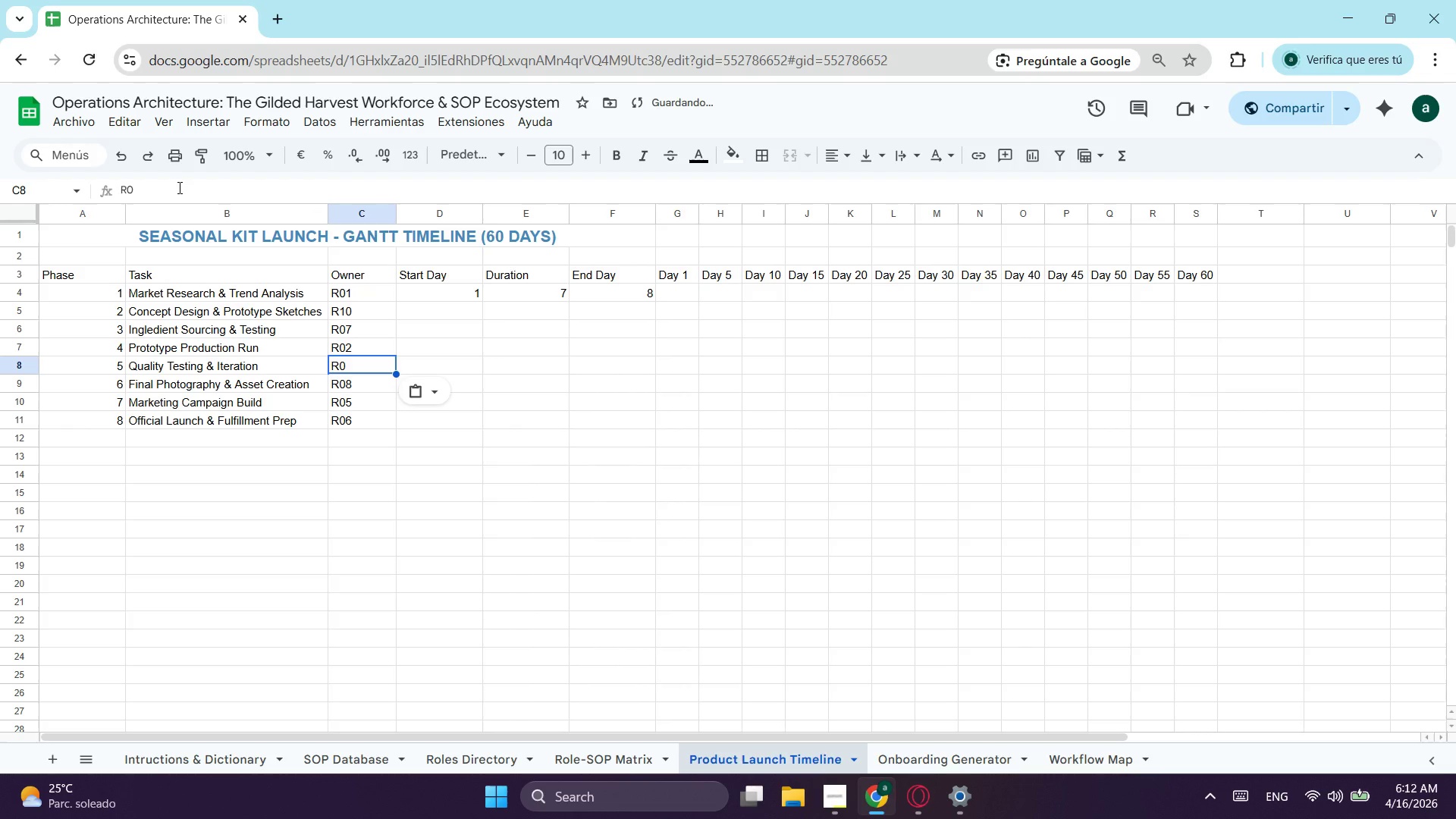 
left_click([178, 187])
 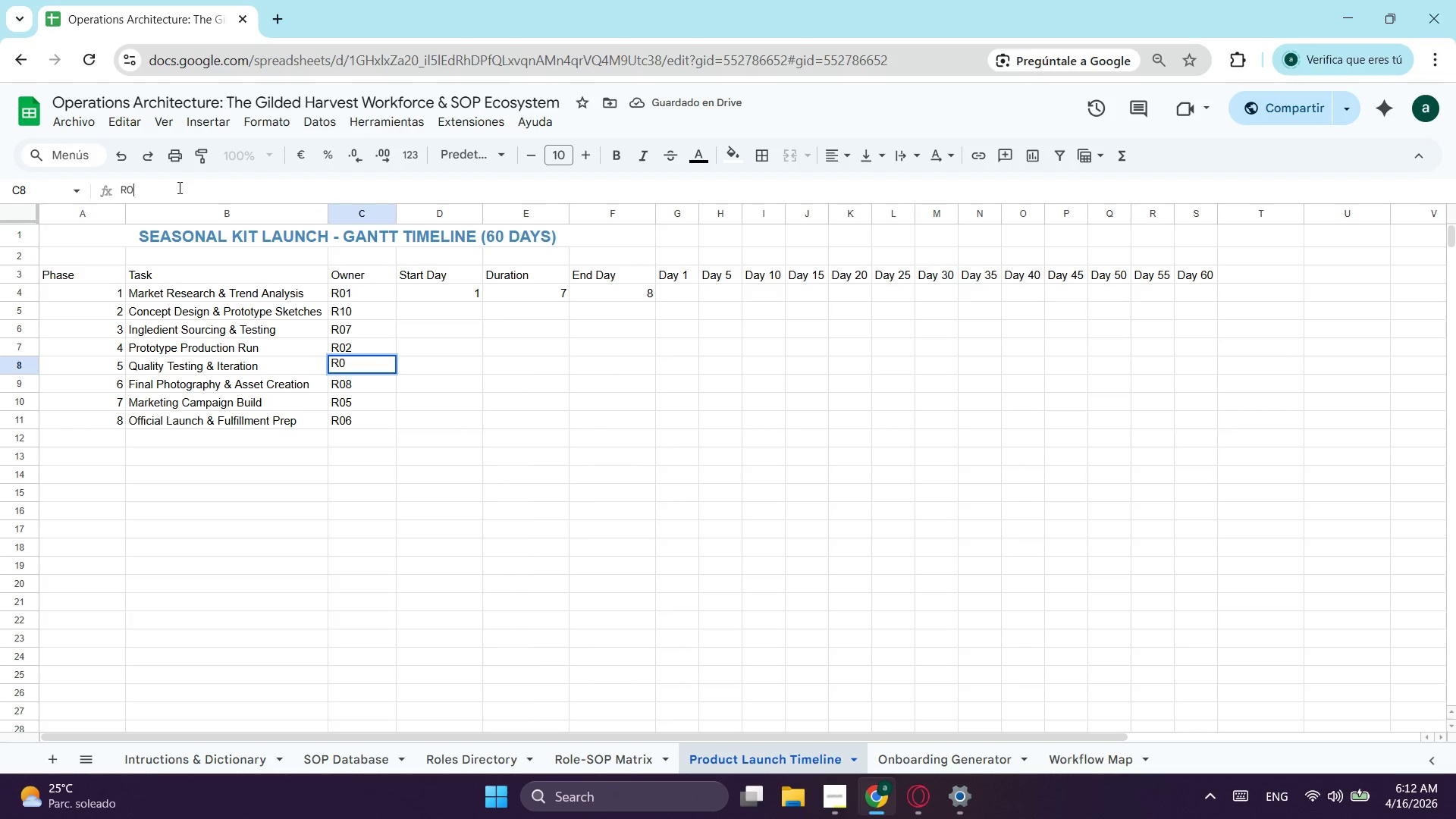 
key(9)
 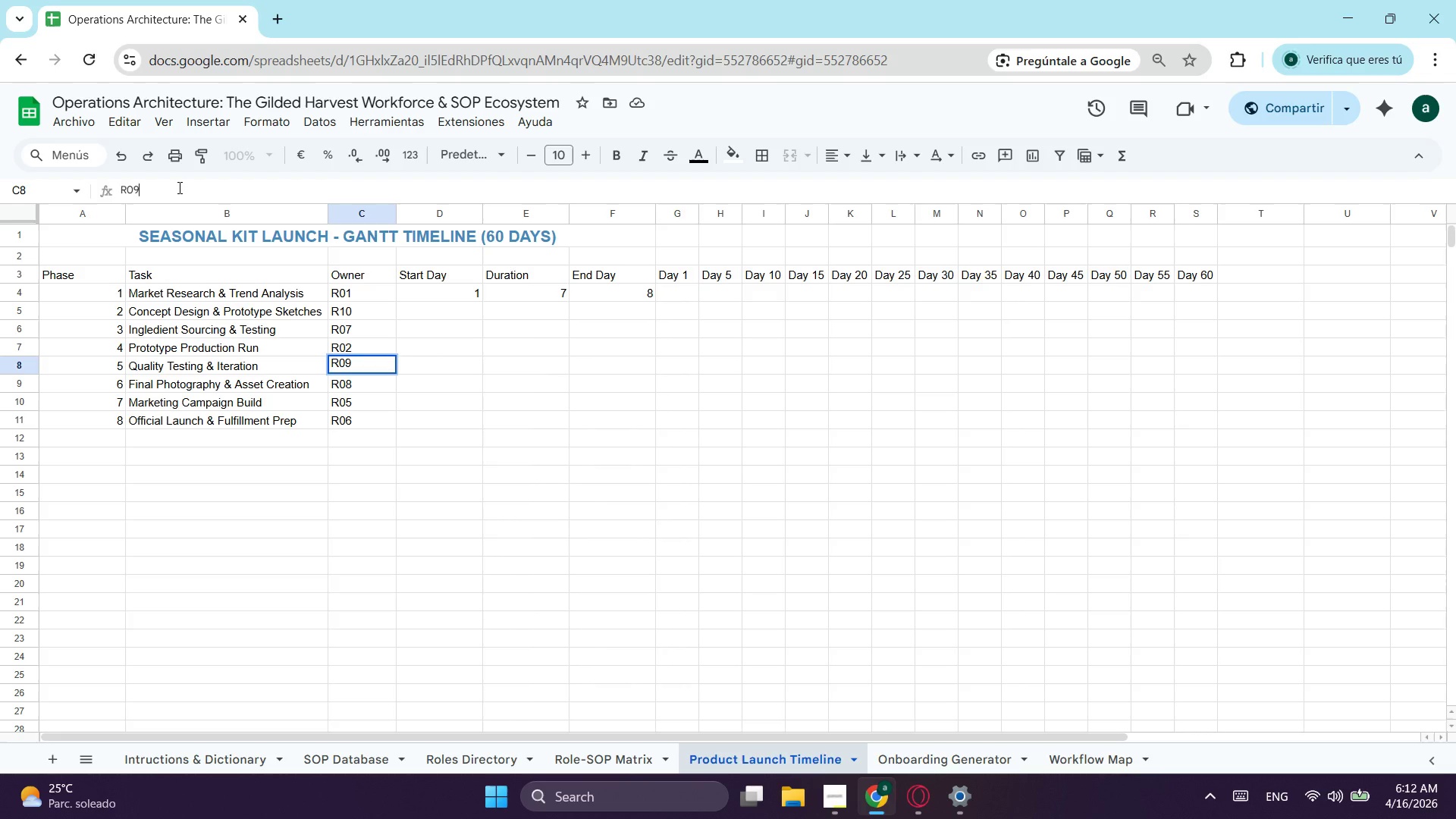 
wait(10.44)
 